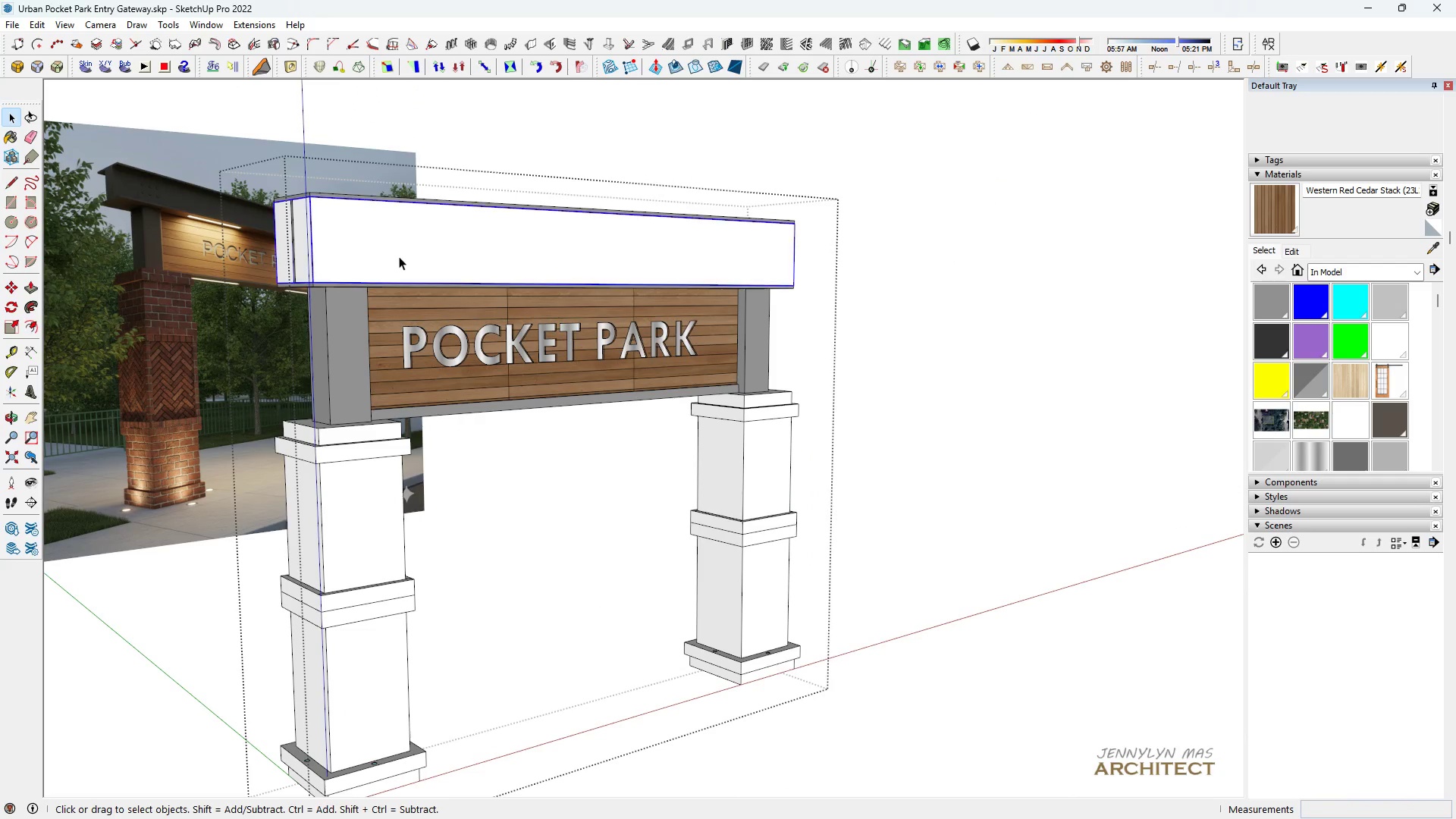 
triple_click([399, 256])
 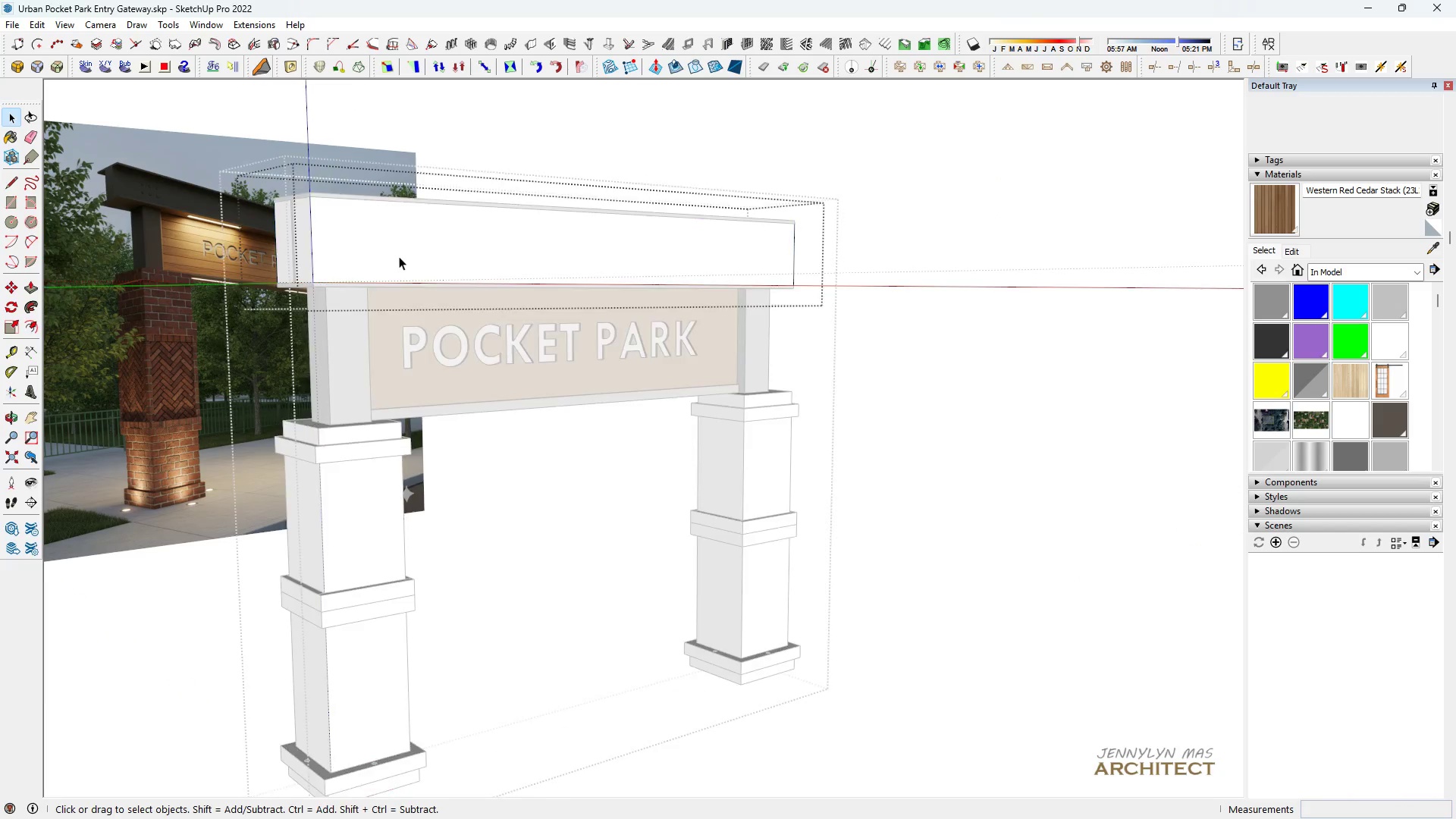 
triple_click([399, 256])
 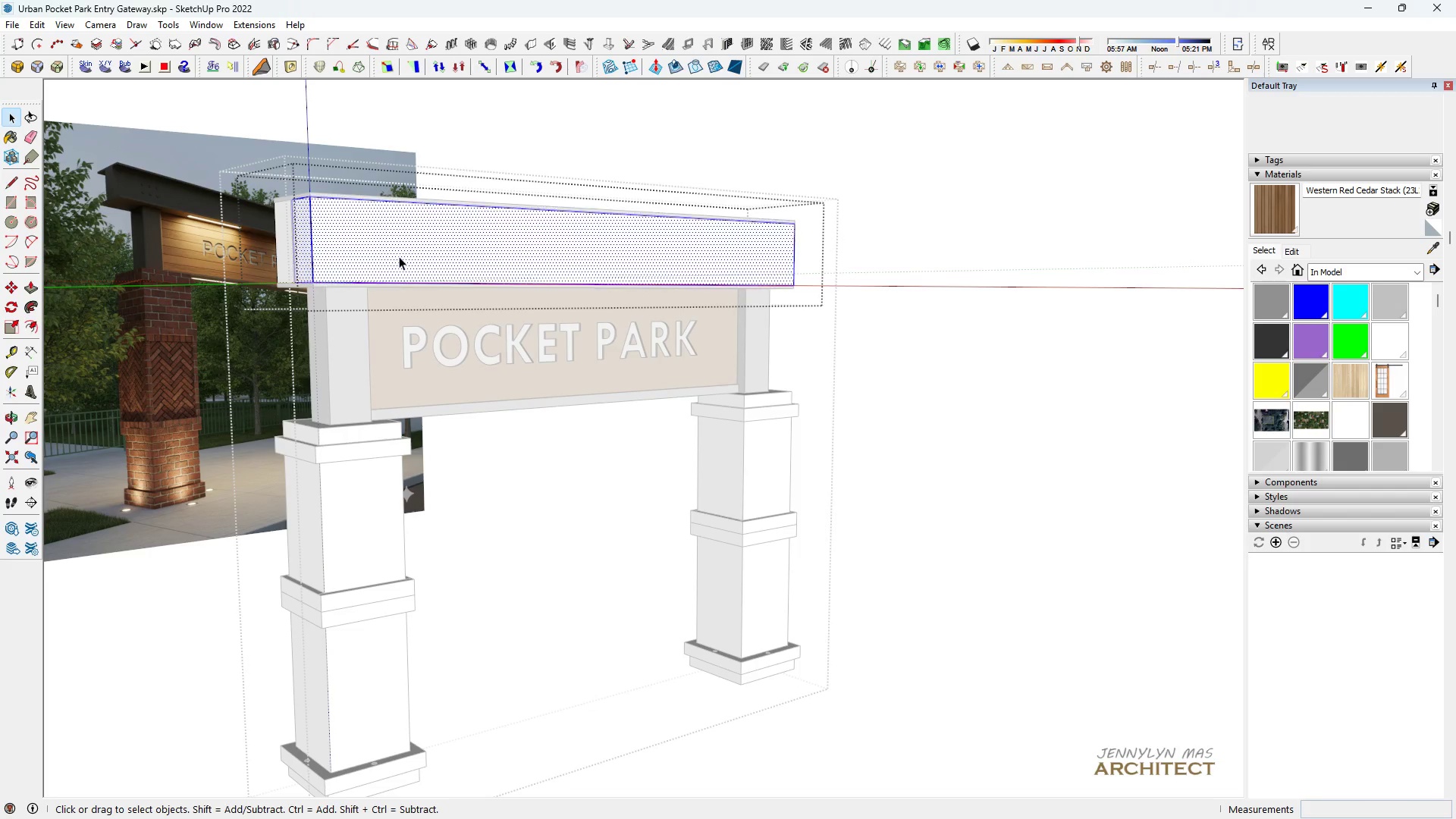 
triple_click([399, 256])
 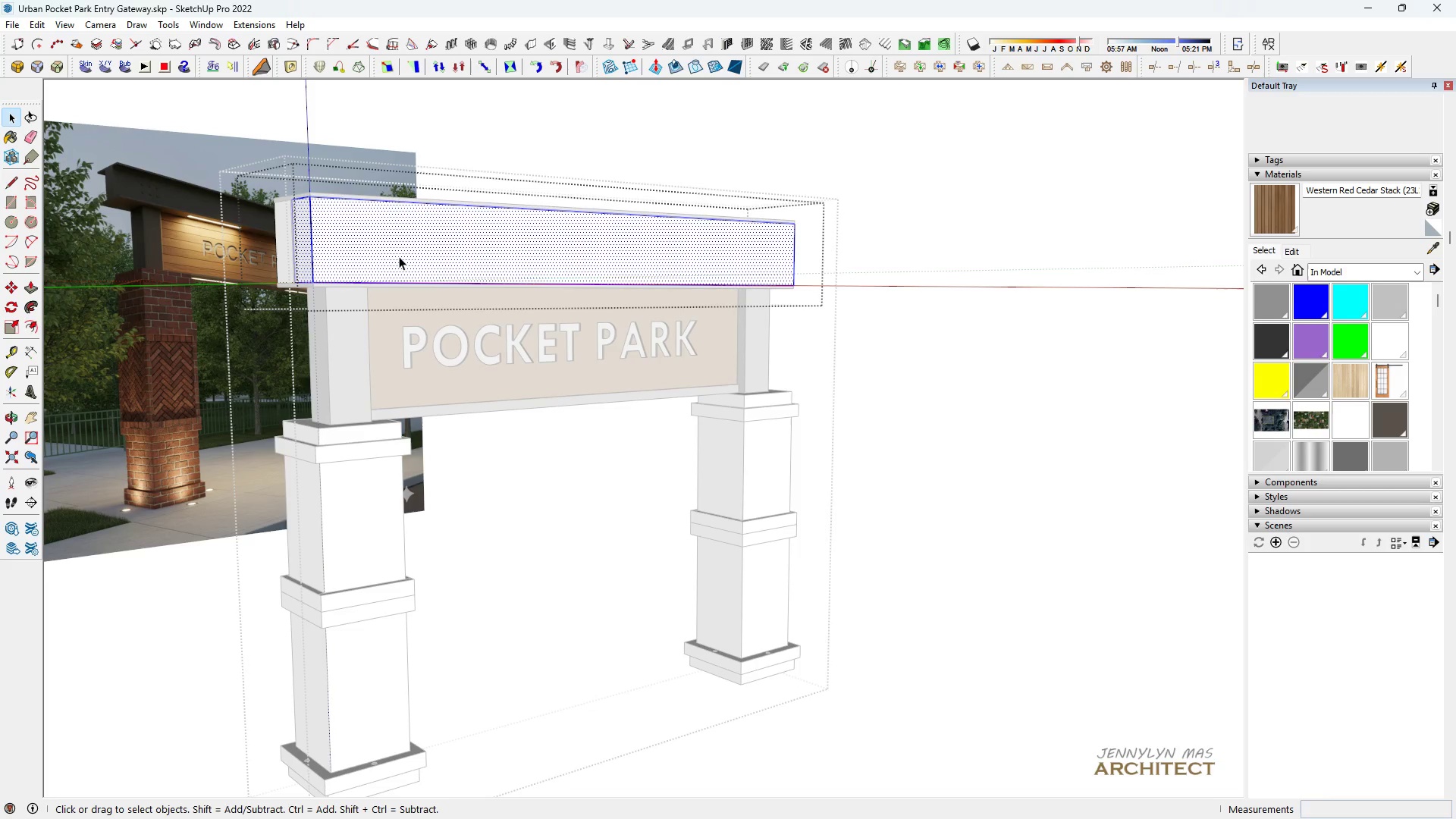 
triple_click([399, 256])
 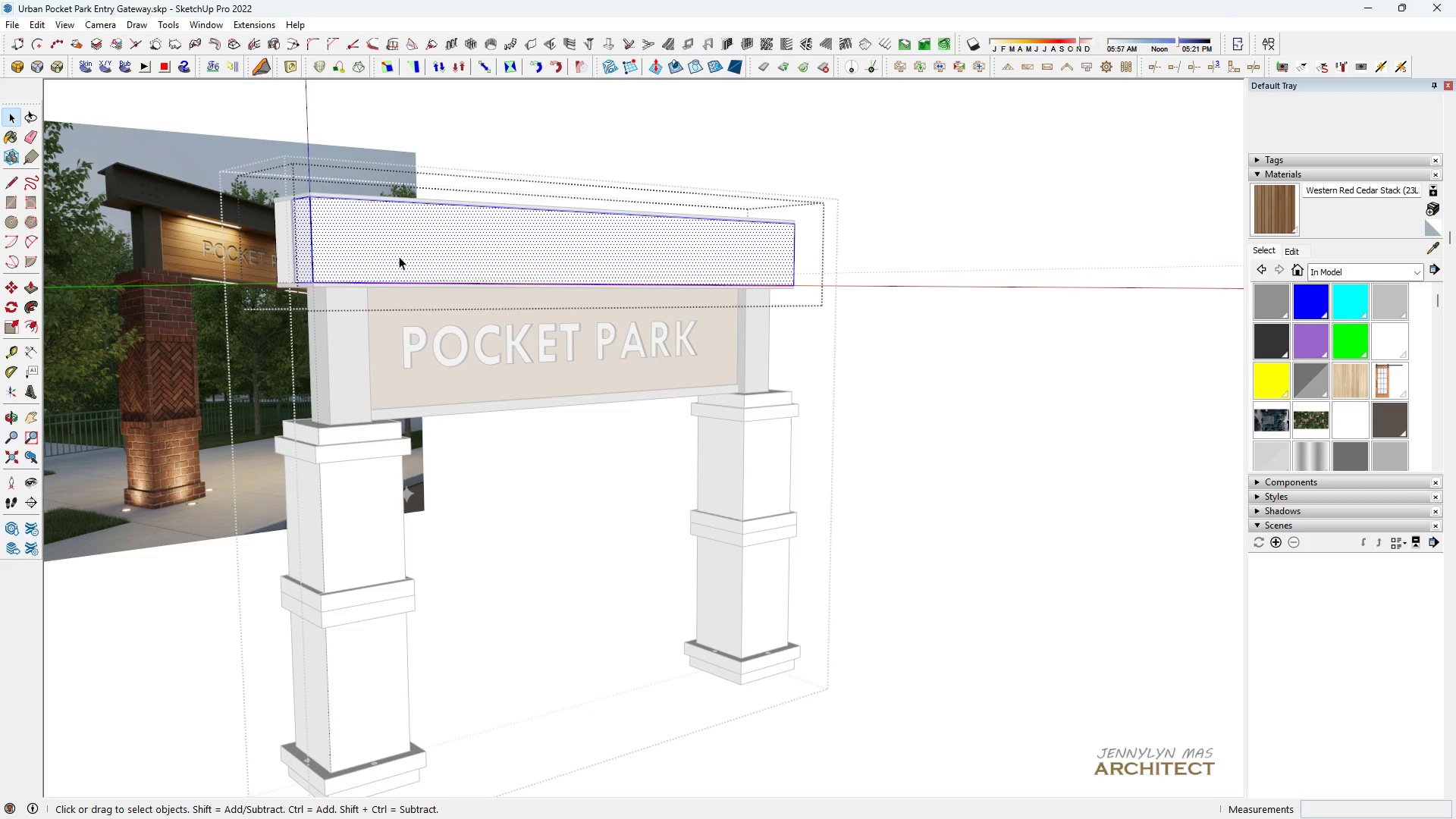 
triple_click([399, 256])
 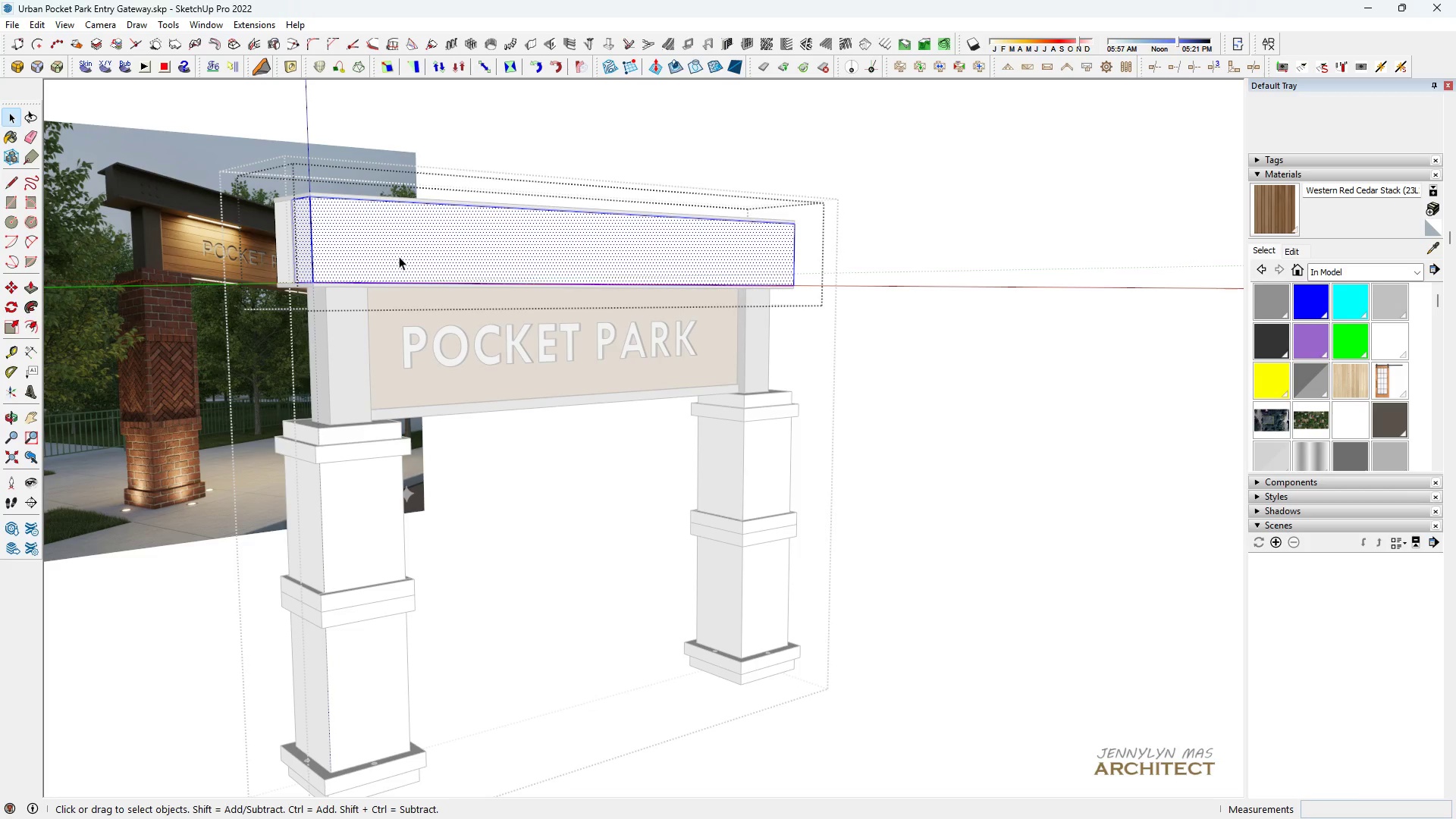 
key(Control+ControlLeft)
 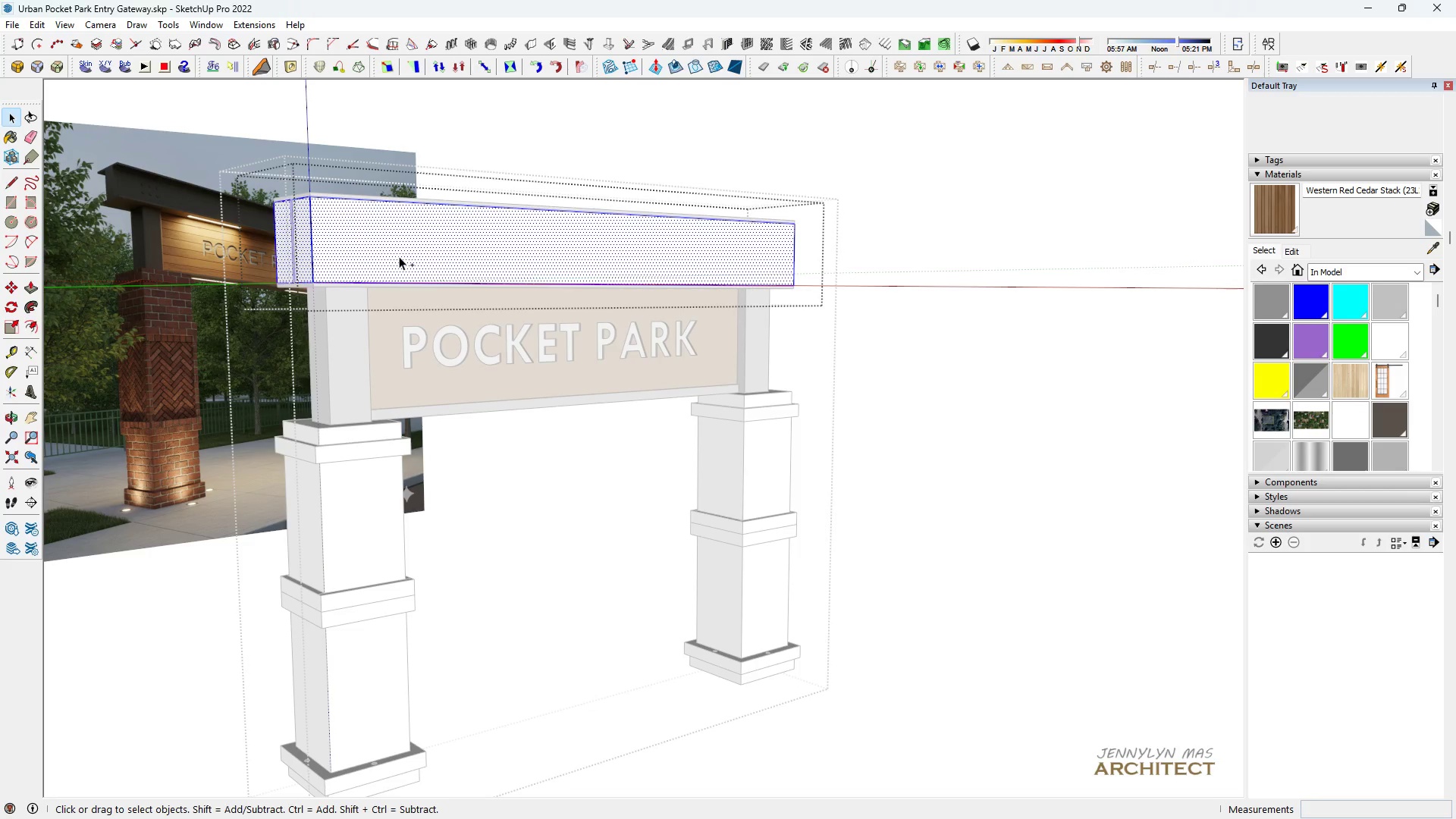 
key(Control+A)
 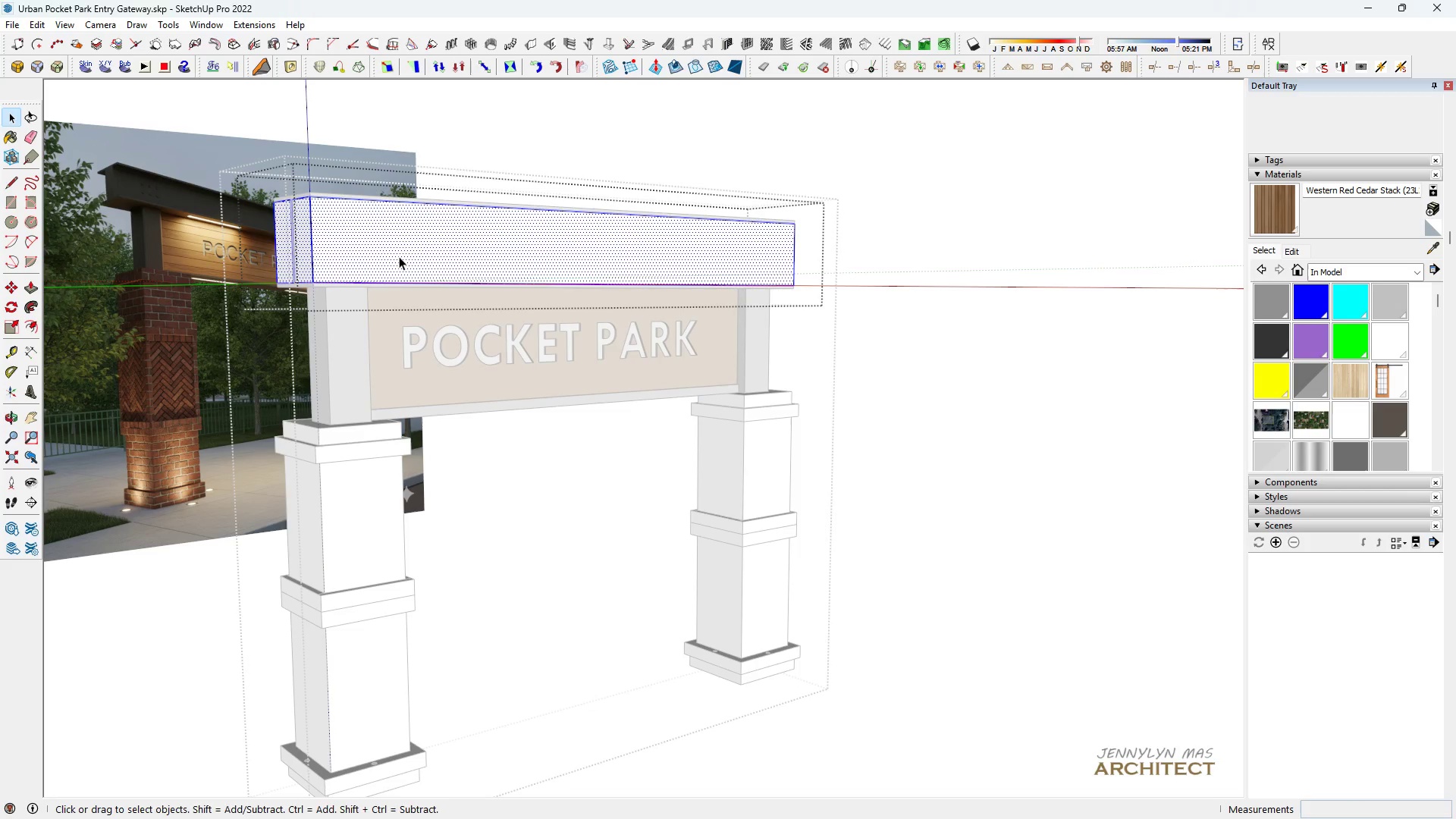 
key(Space)
 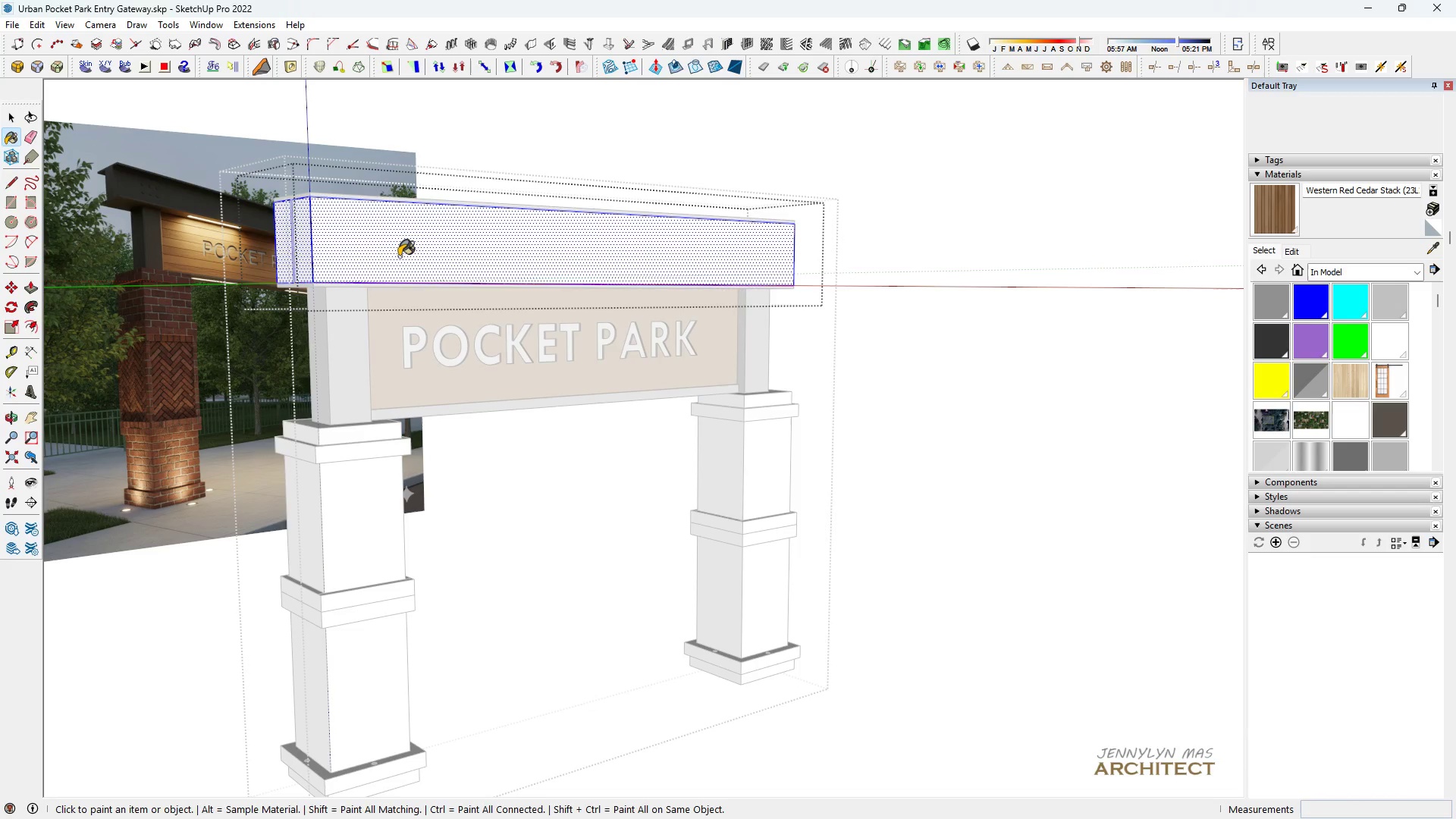 
key(B)
 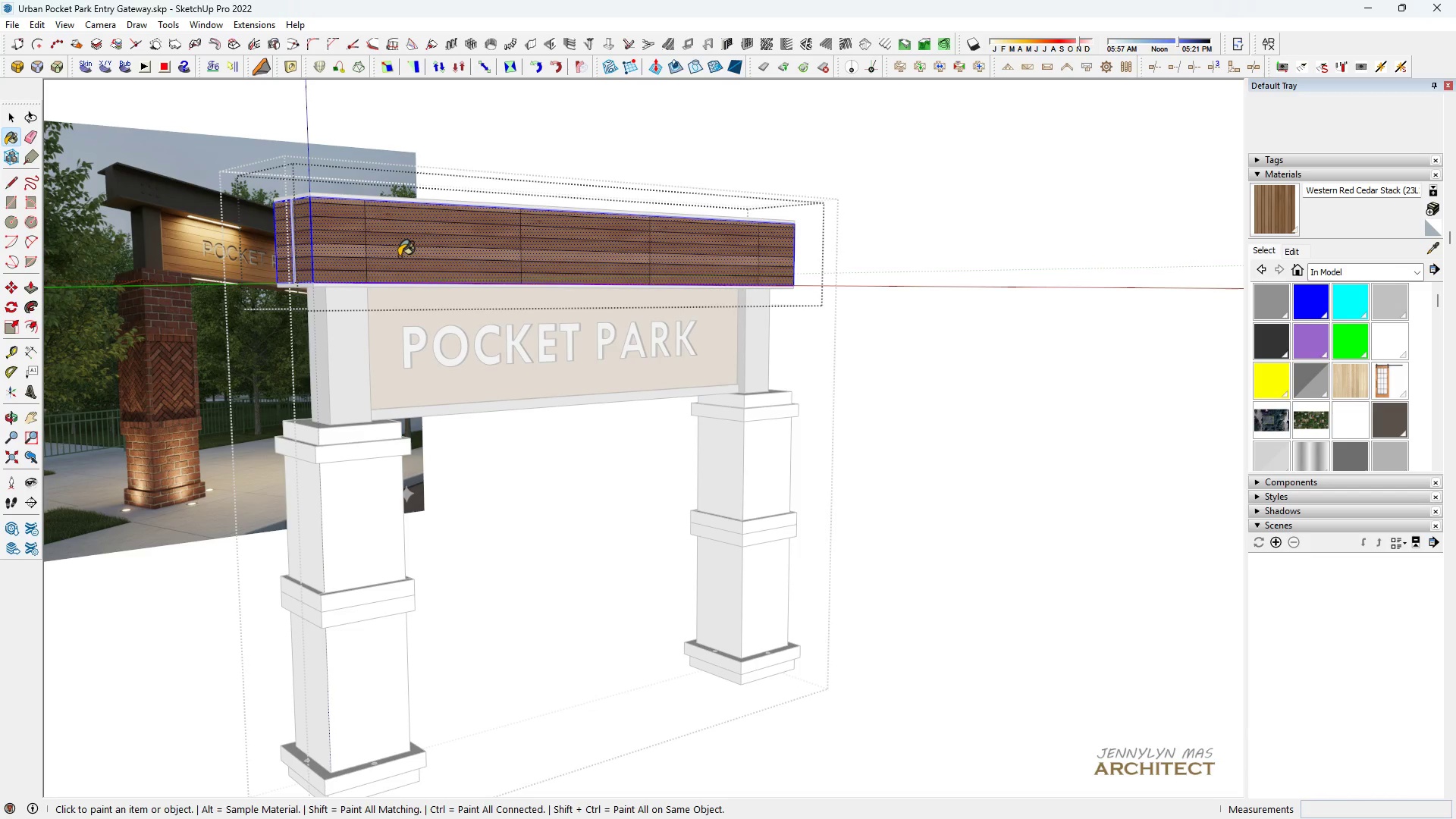 
double_click([399, 256])
 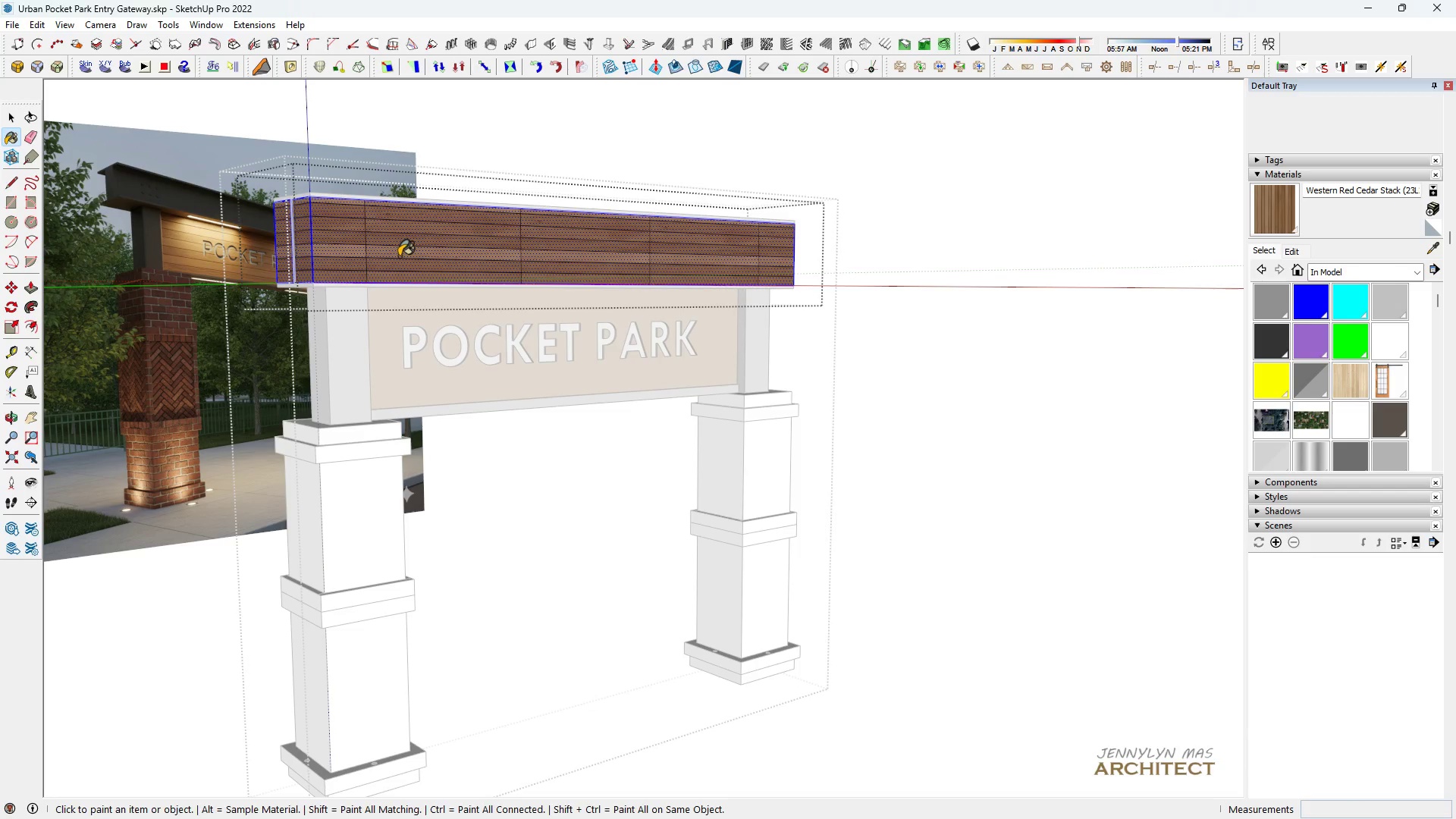 
triple_click([399, 256])
 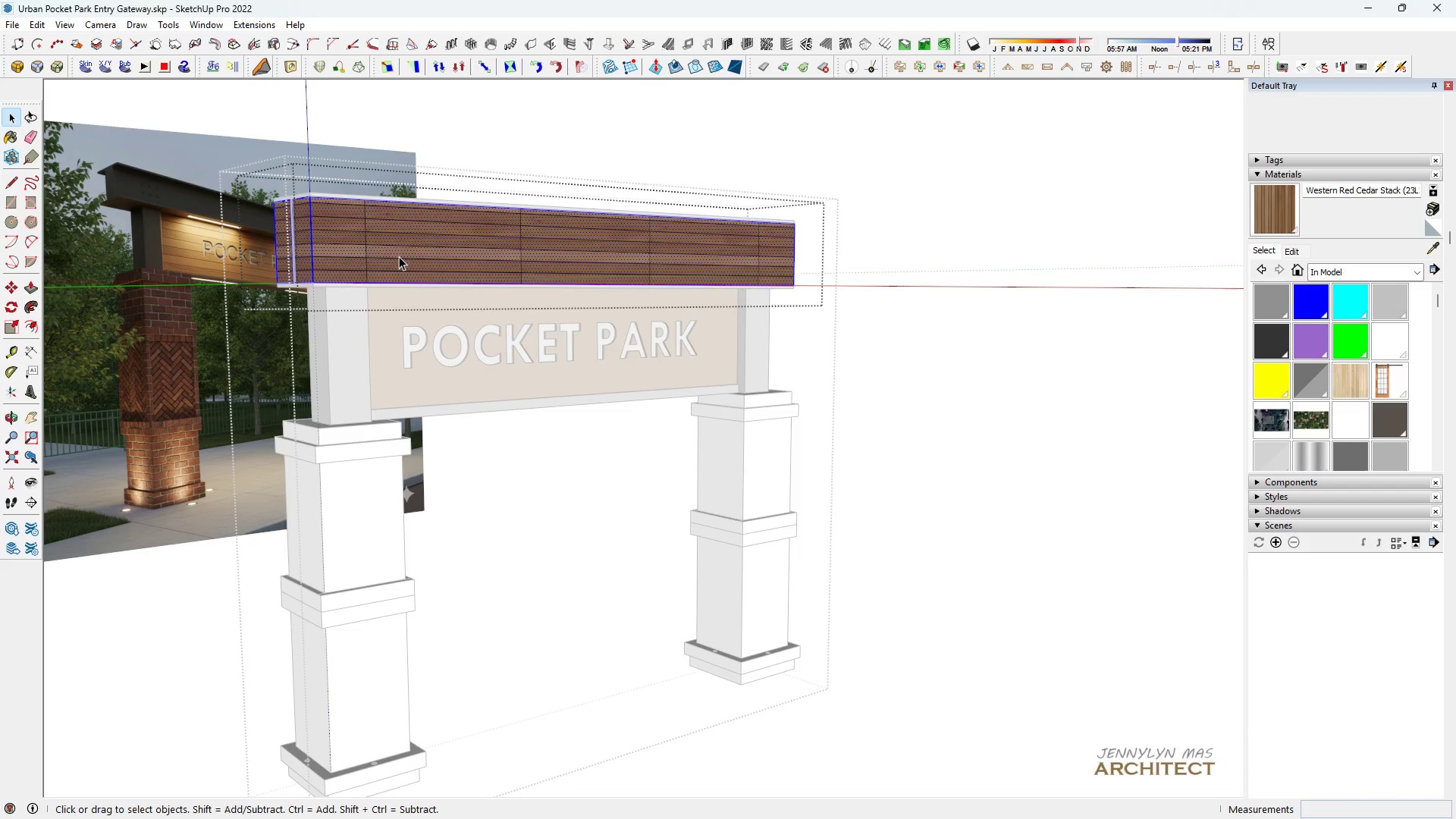 
key(Space)
 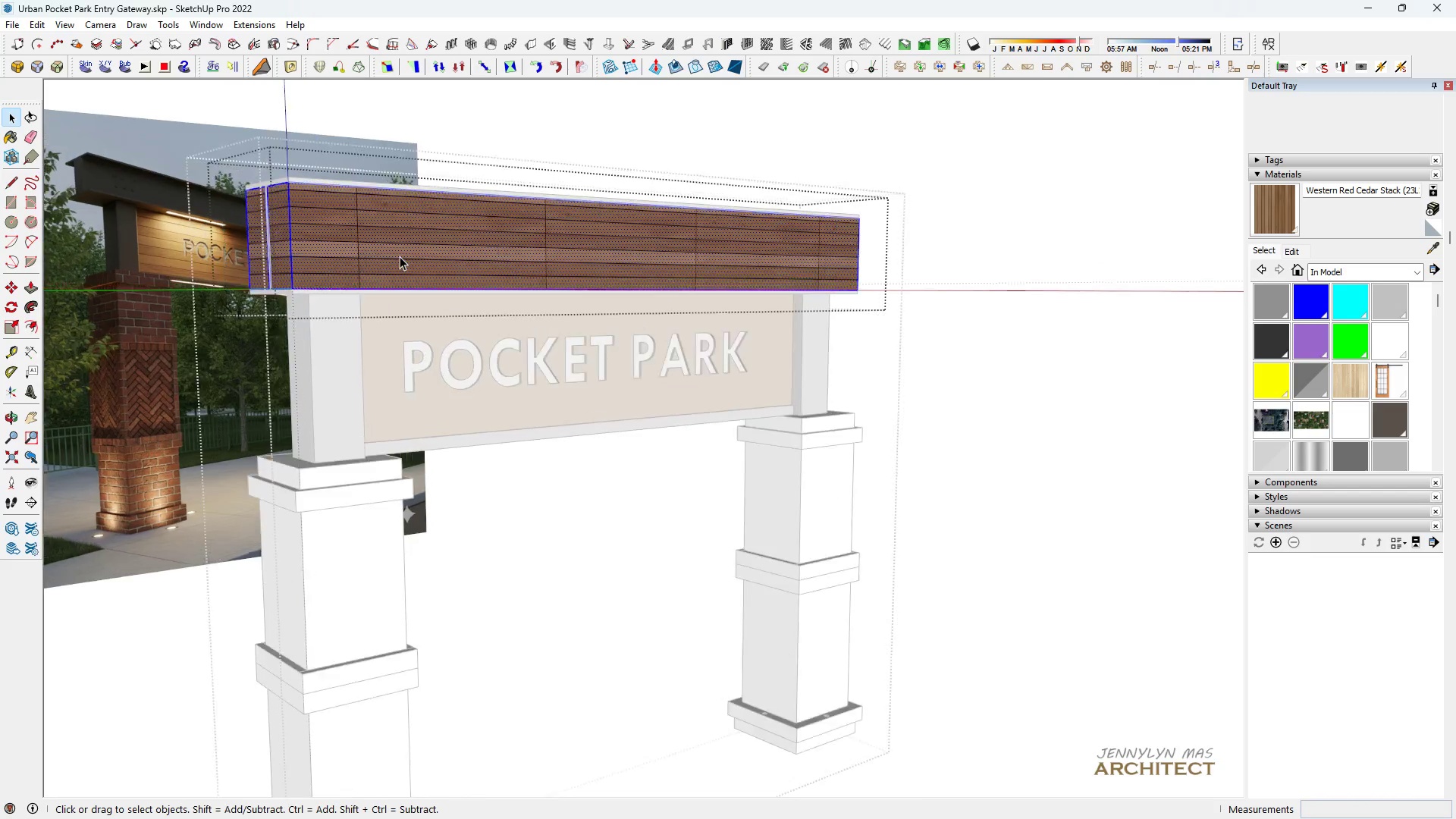 
scroll: coordinate [400, 256], scroll_direction: up, amount: 5.0
 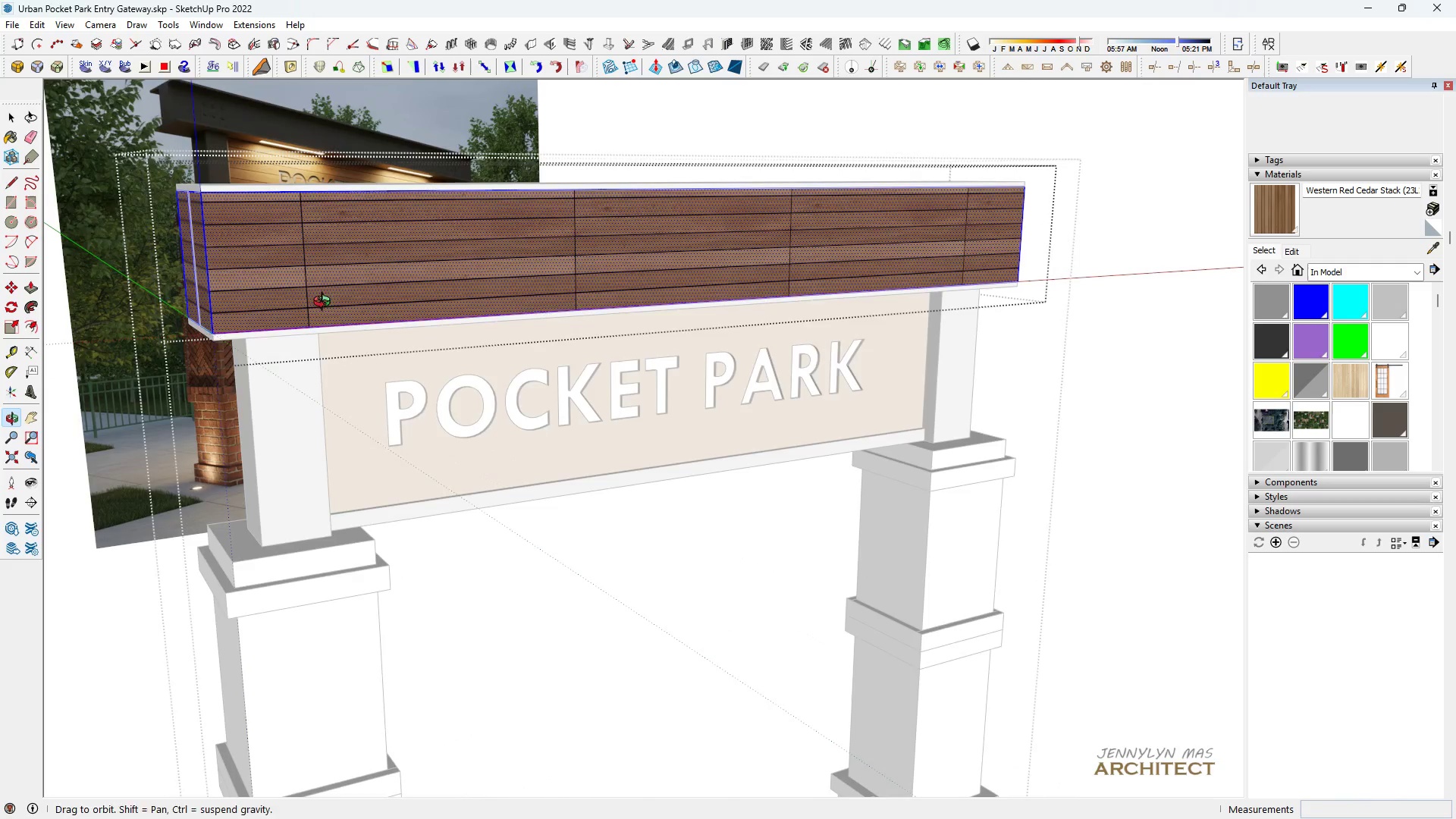 
scroll: coordinate [325, 301], scroll_direction: down, amount: 2.0
 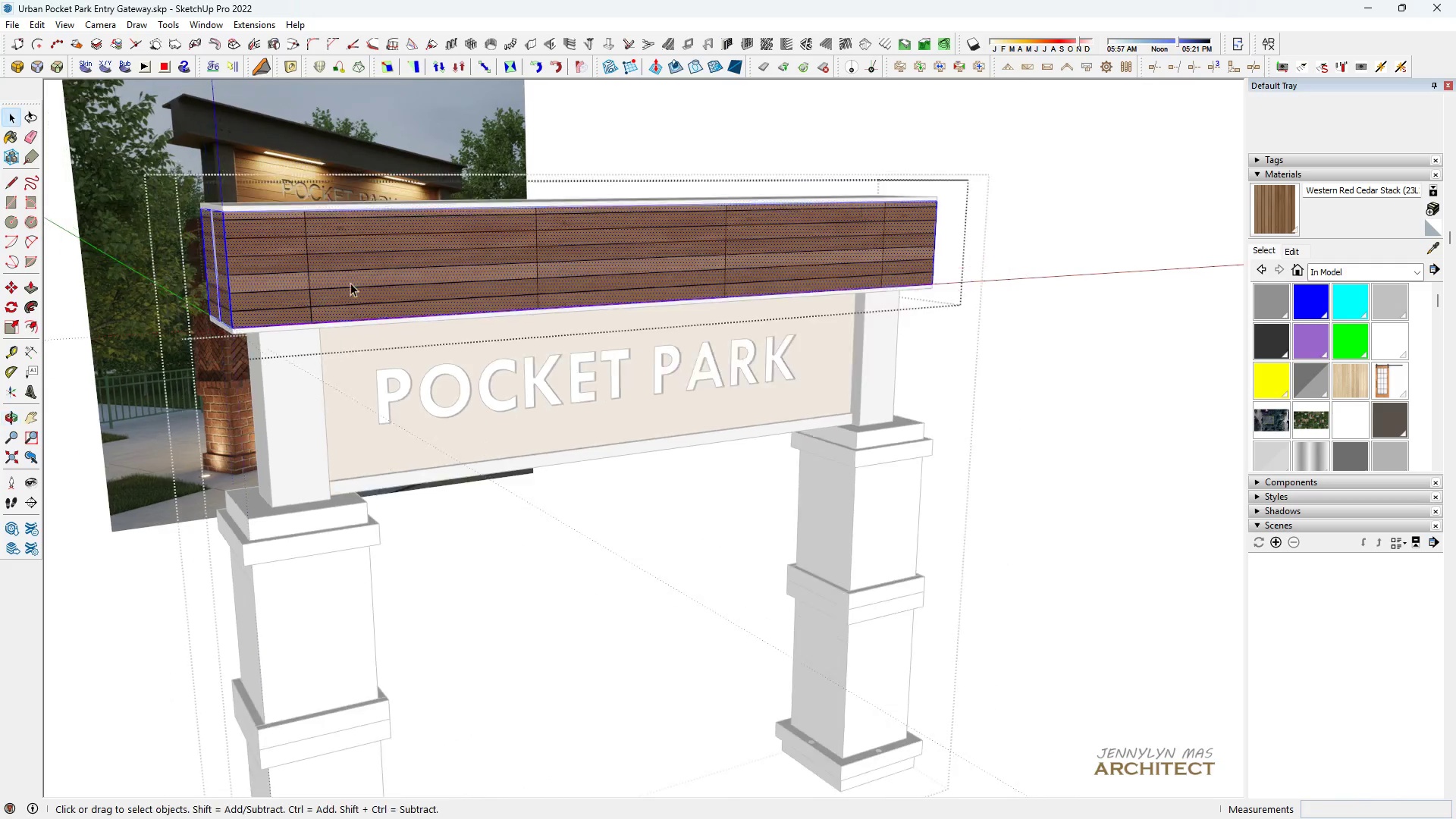 
key(Escape)
 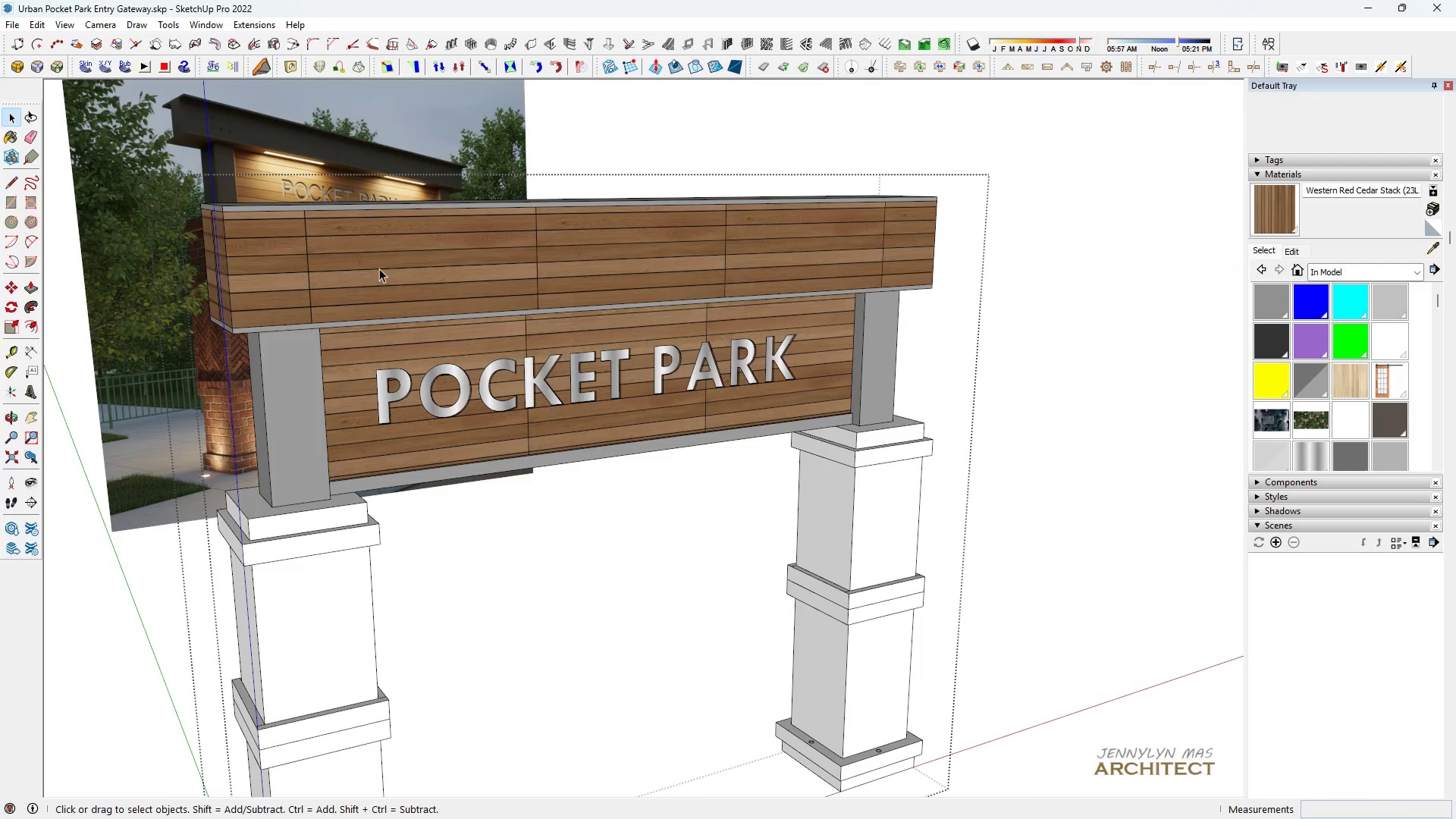 
key(Escape)
 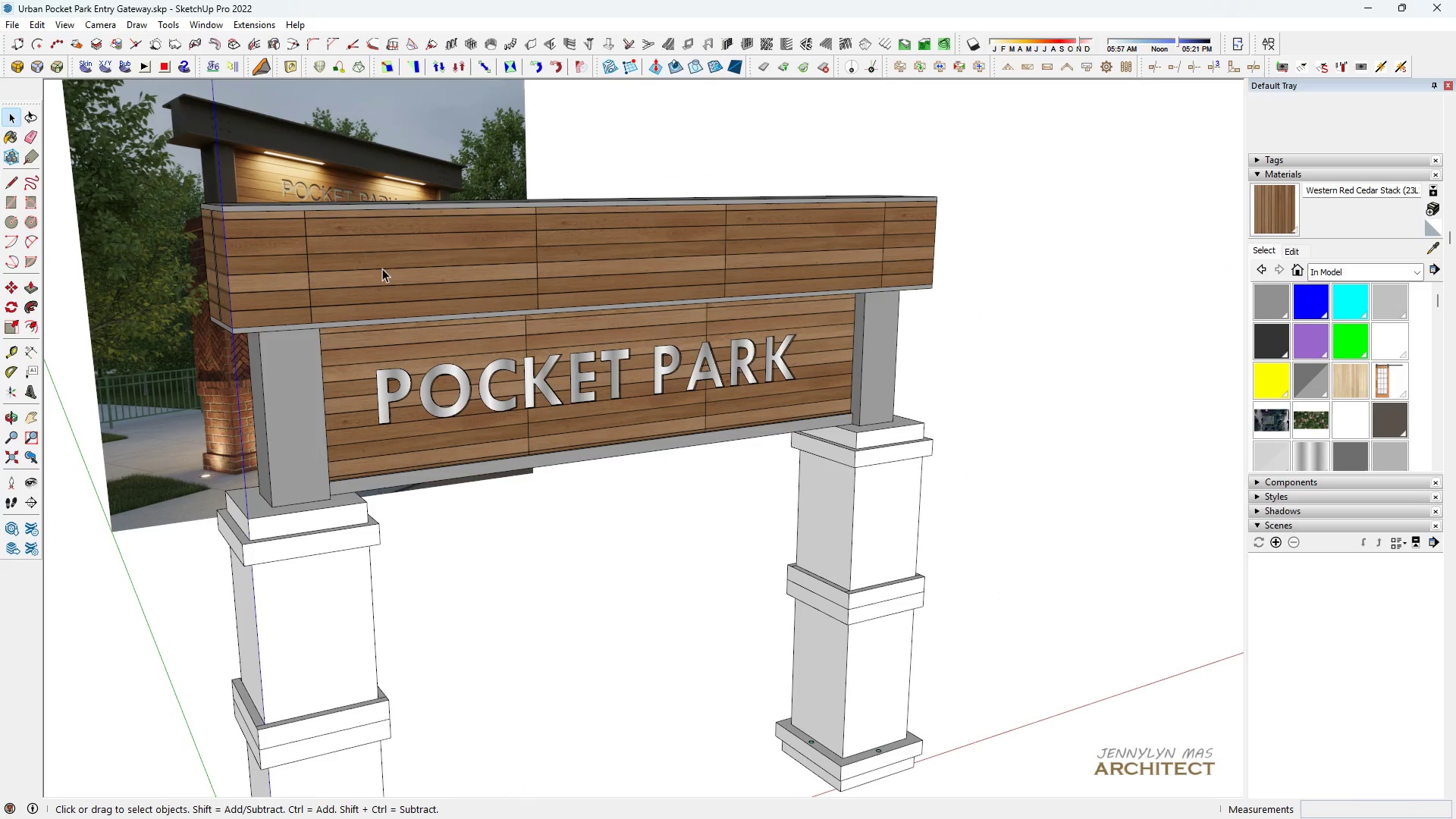 
key(Escape)
 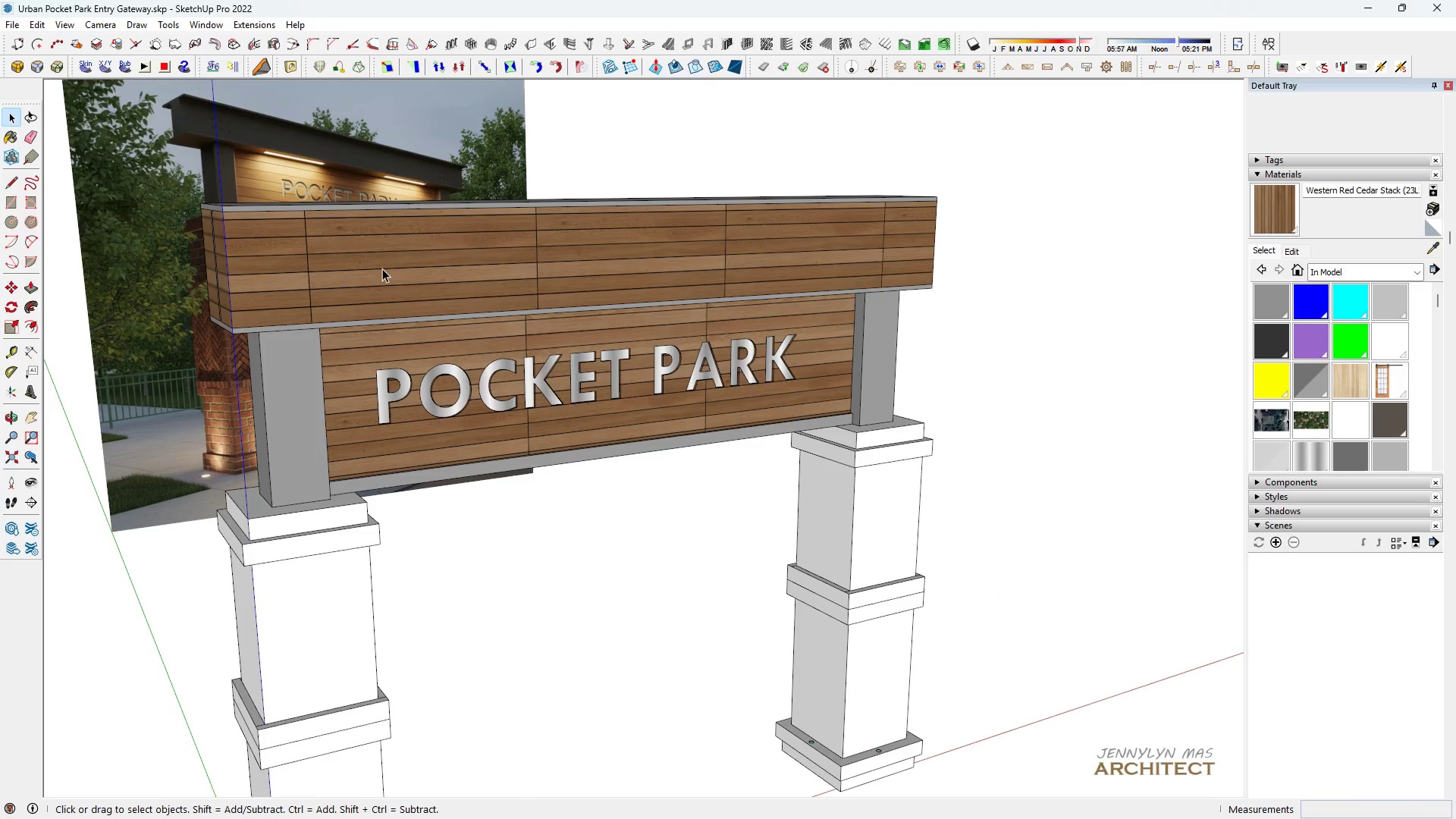 
scroll: coordinate [550, 249], scroll_direction: down, amount: 5.0
 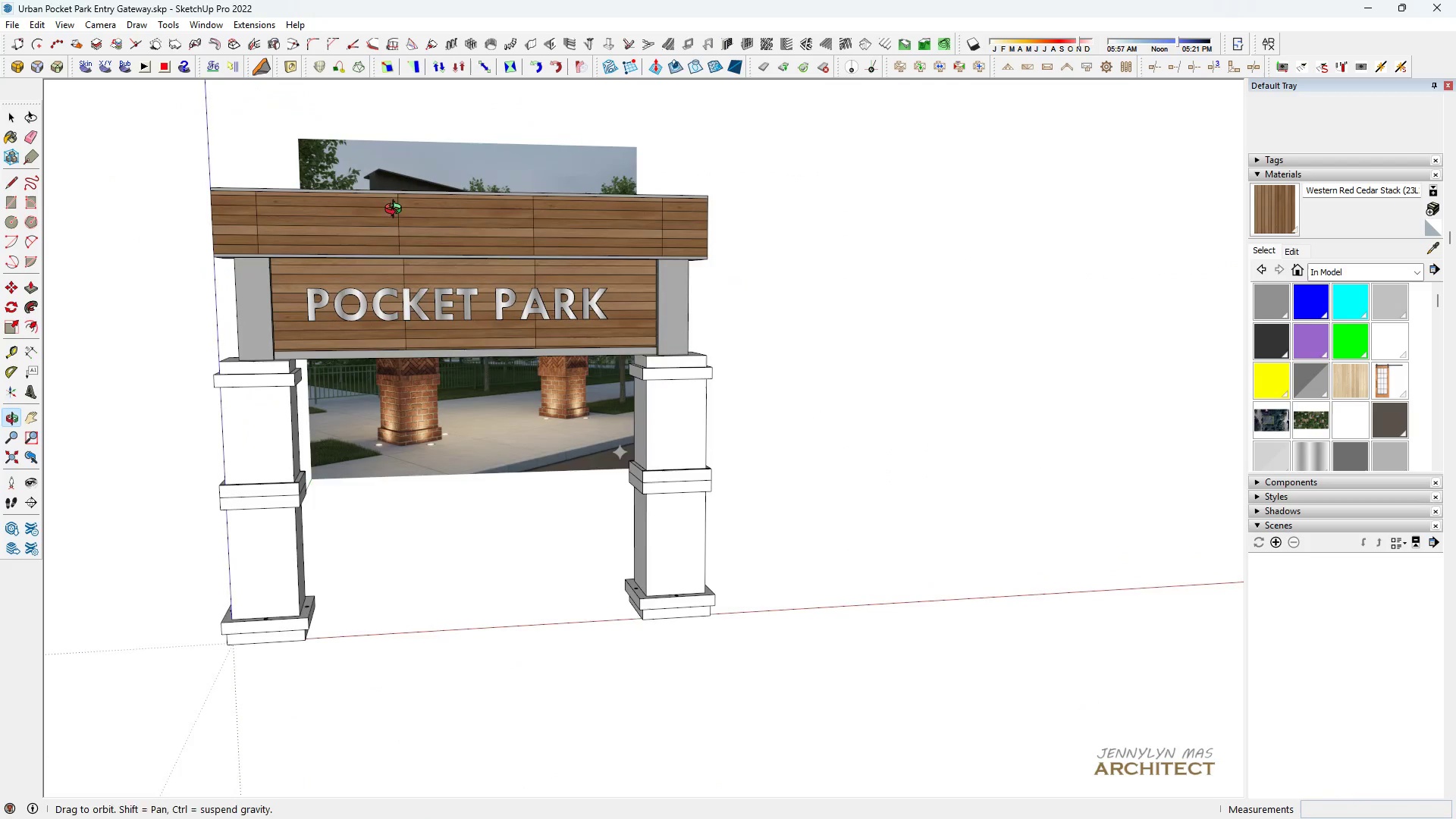 
scroll: coordinate [413, 213], scroll_direction: up, amount: 2.0
 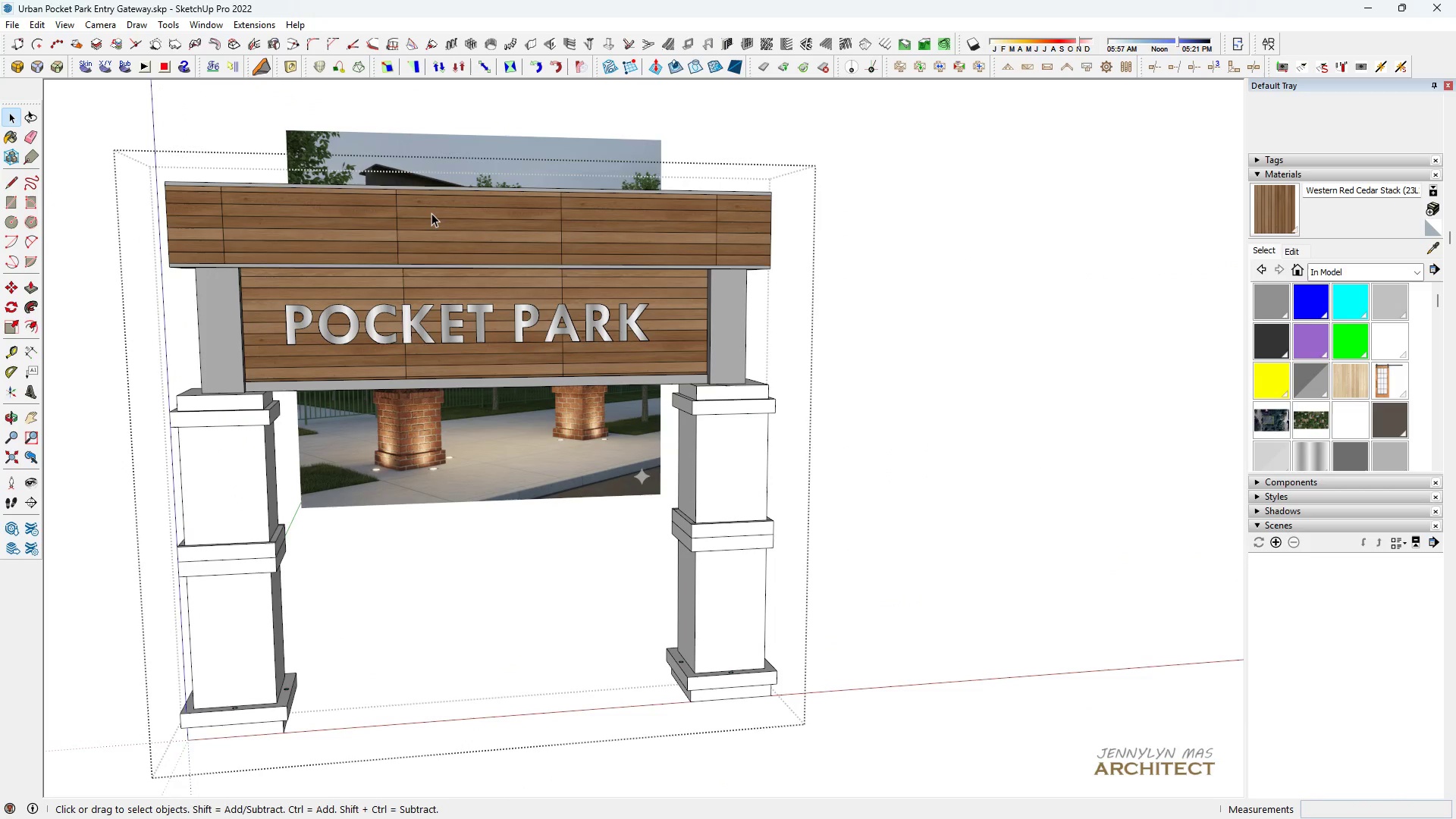 
double_click([431, 213])
 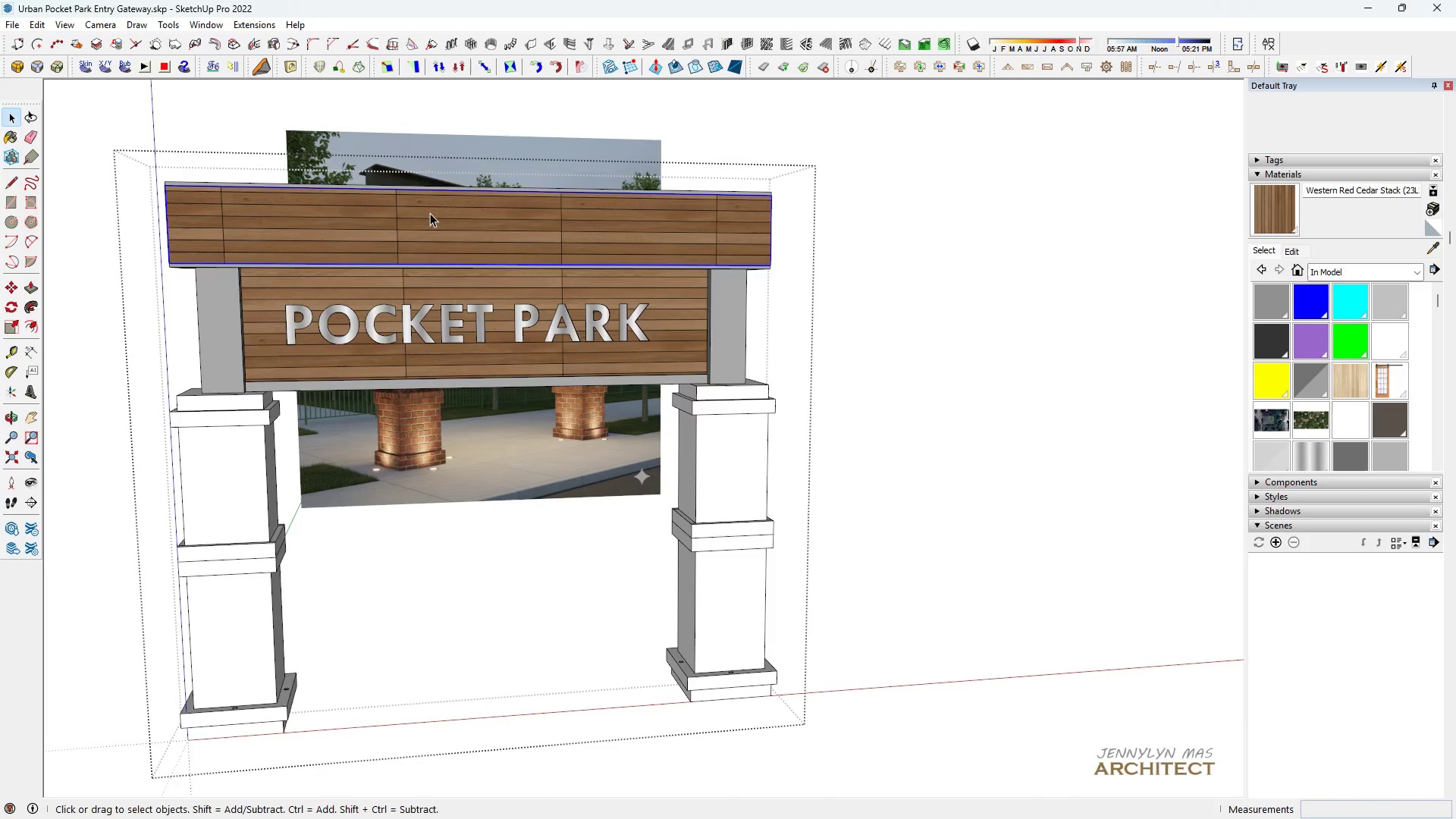 
triple_click([430, 213])
 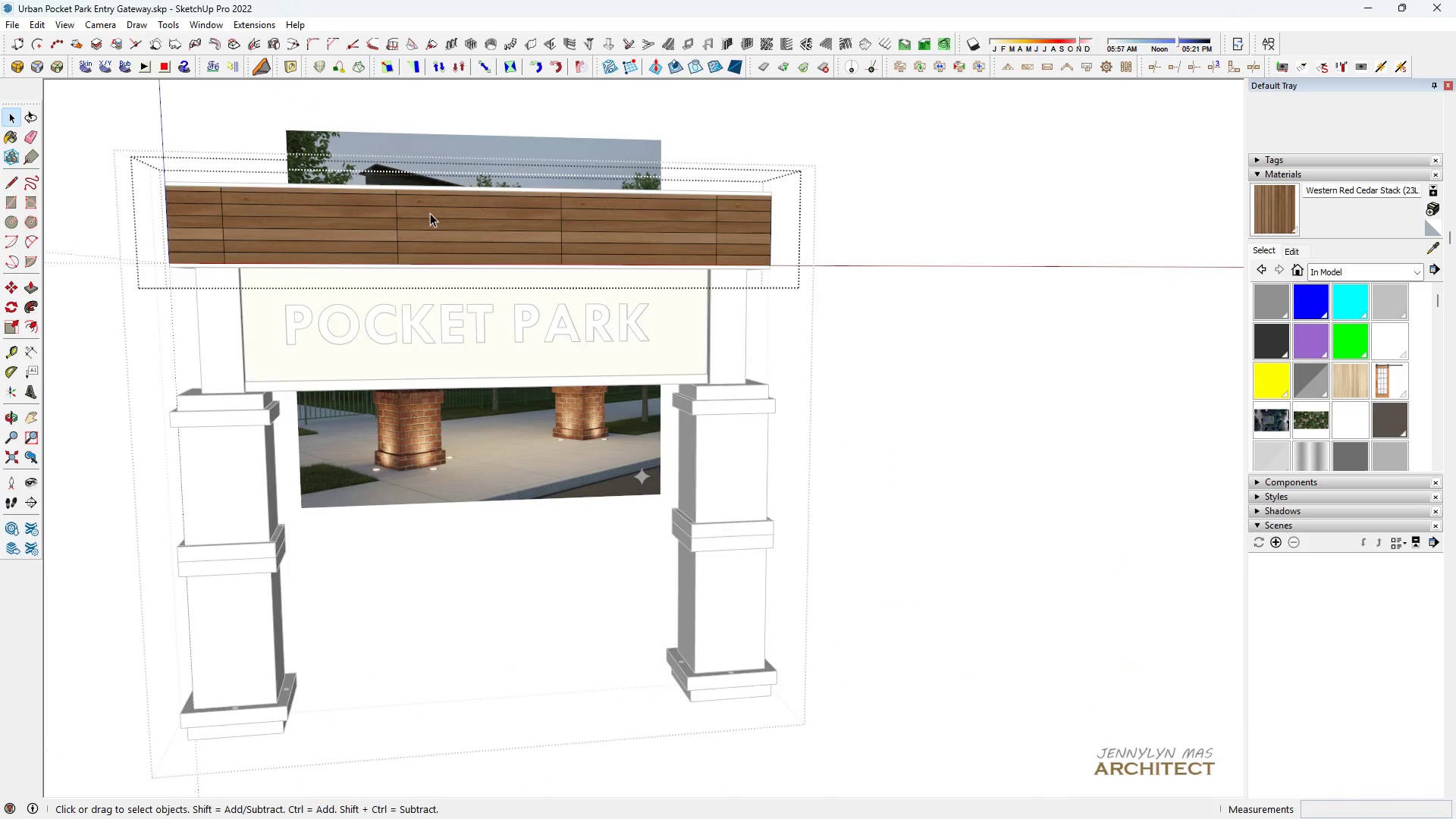 
triple_click([430, 213])
 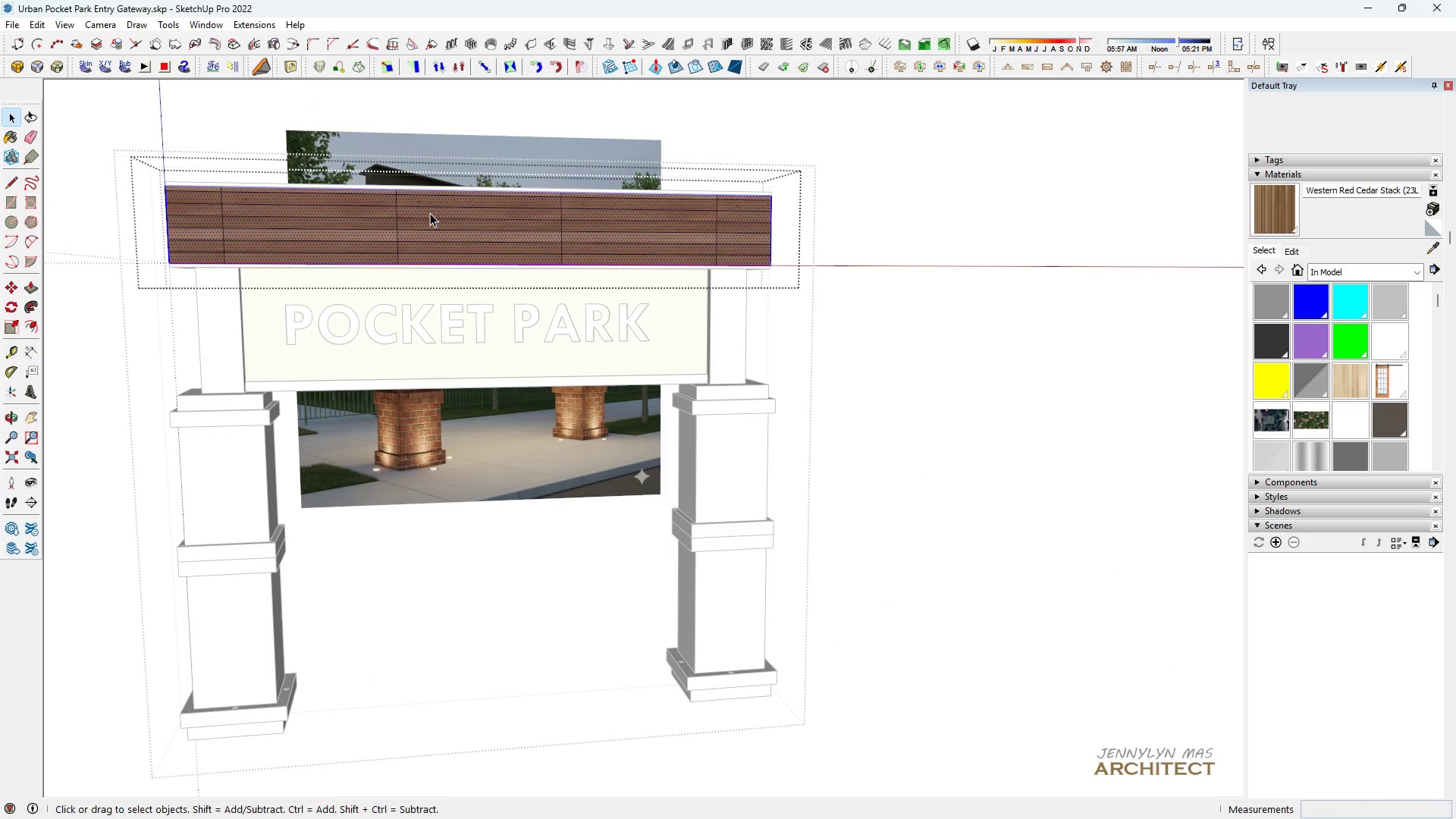 
triple_click([430, 213])
 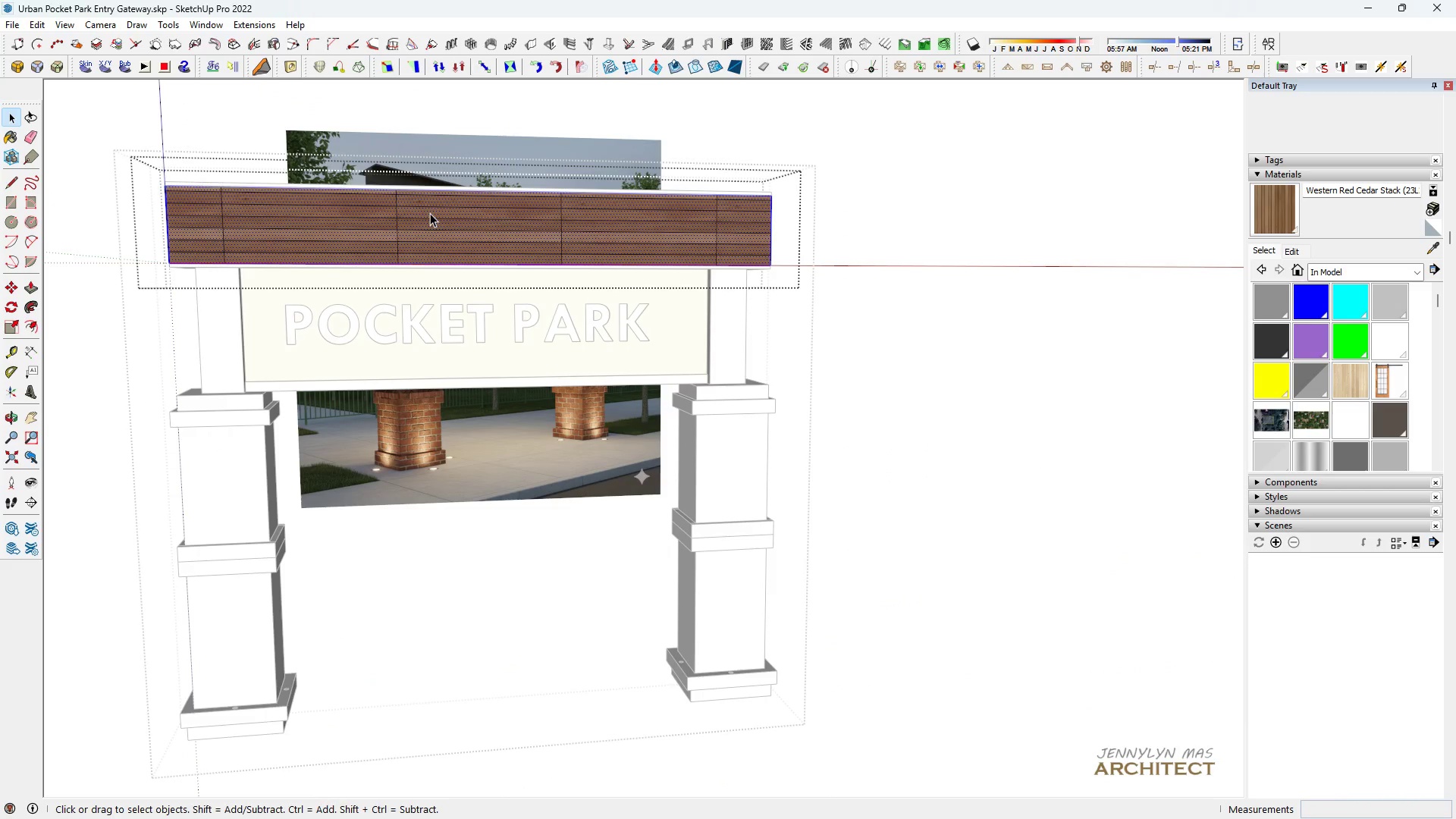 
triple_click([430, 213])
 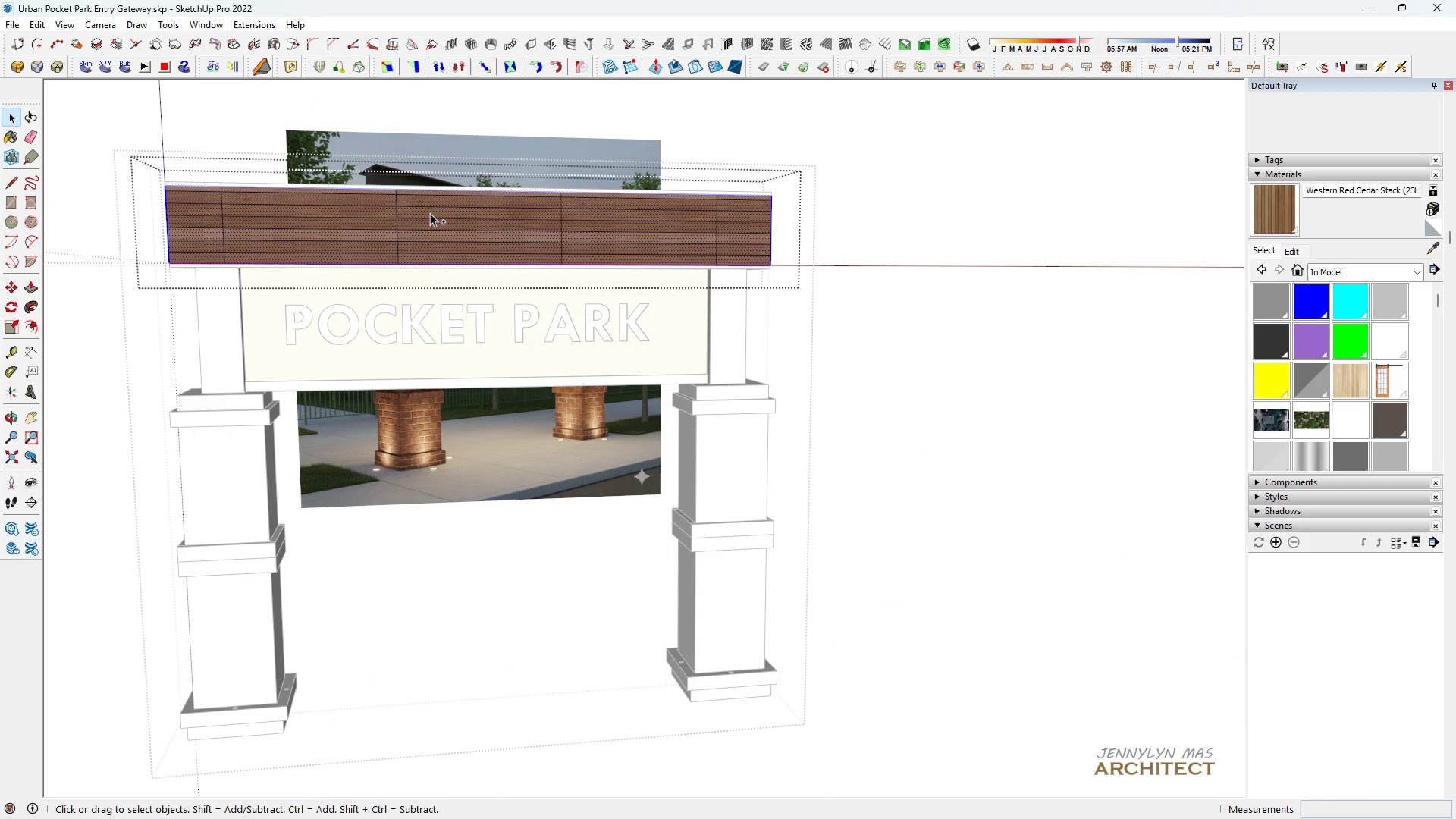 
key(Control+ControlLeft)
 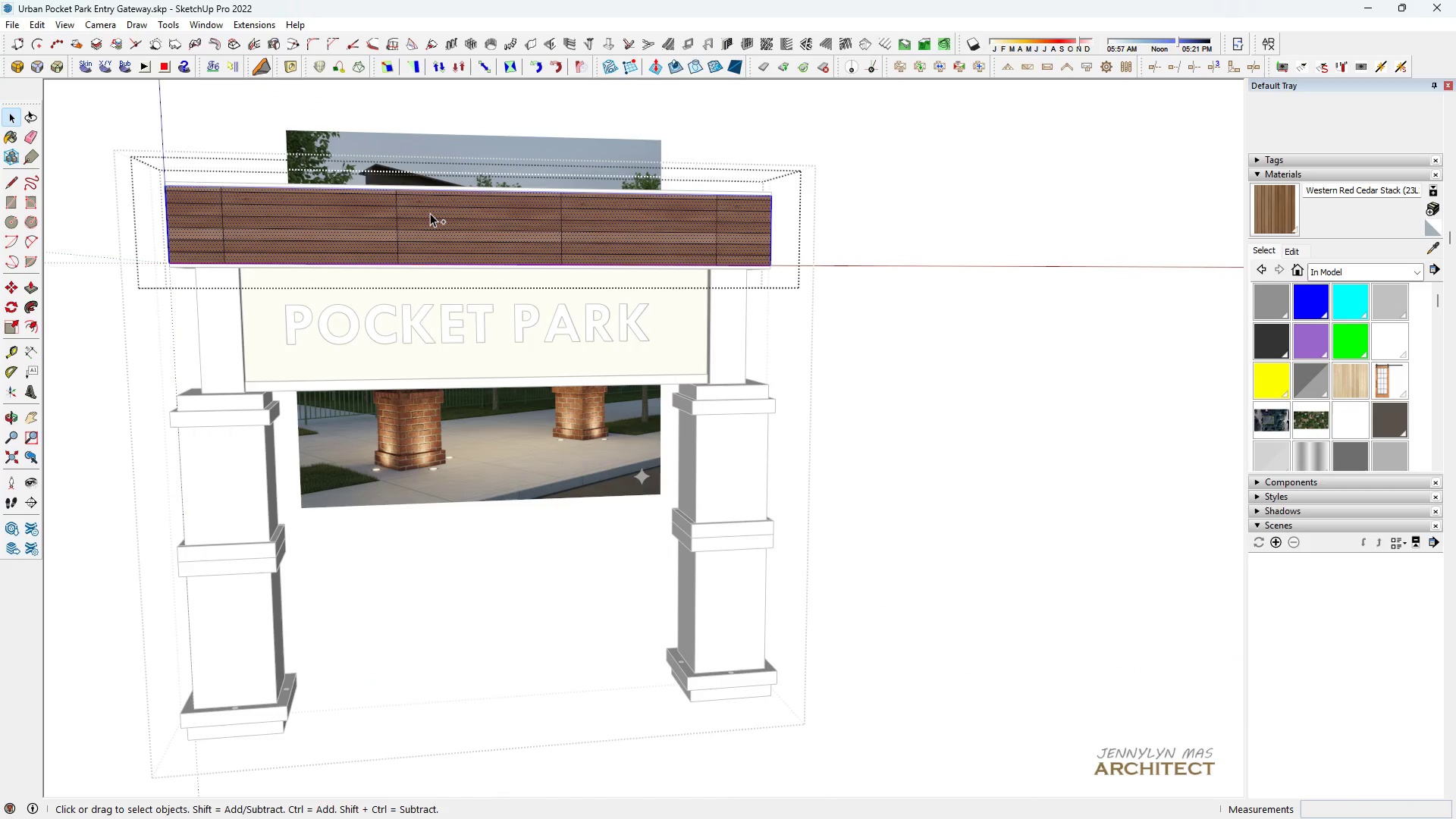 
key(Control+A)
 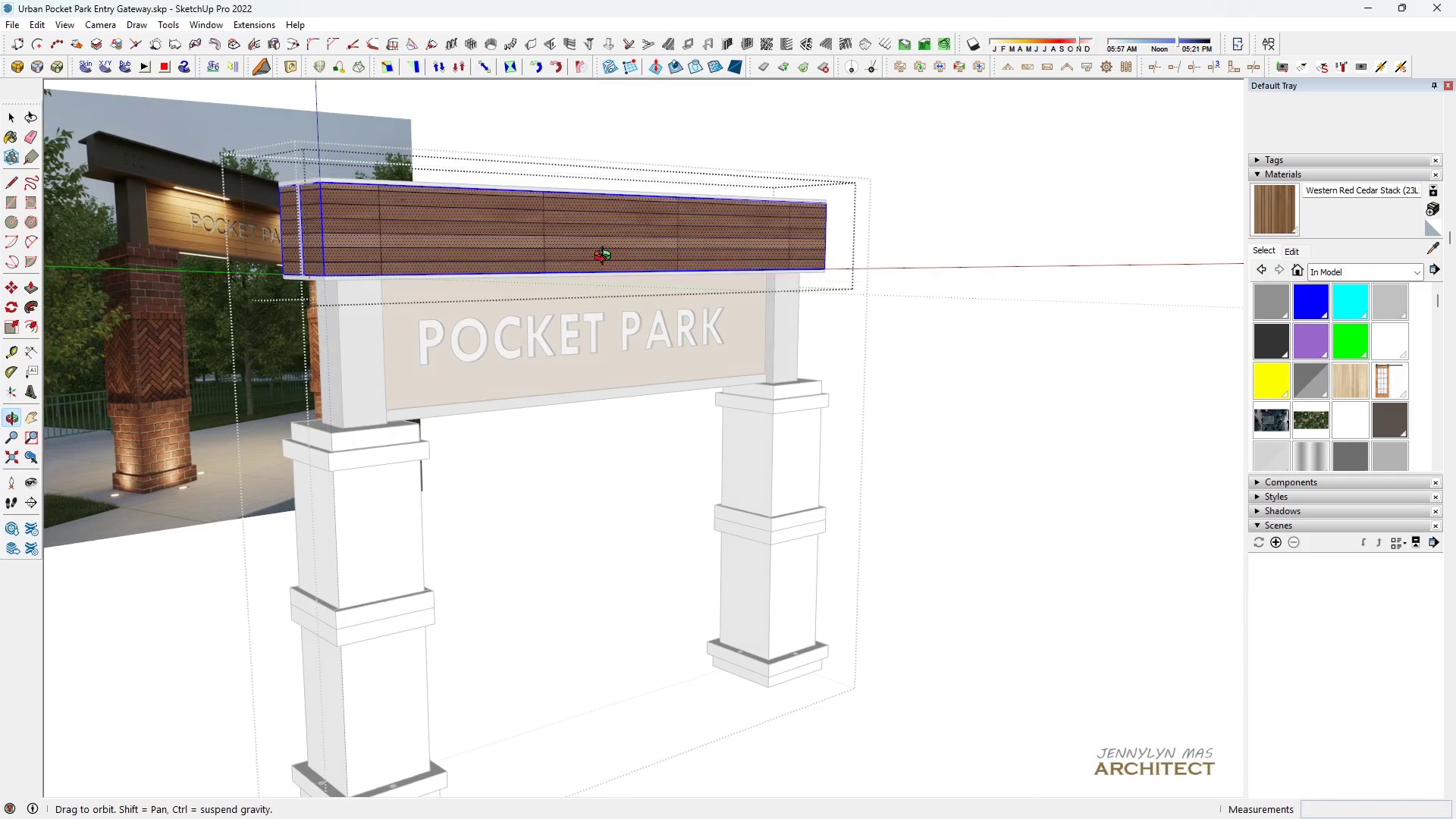 
key(Control+X)
 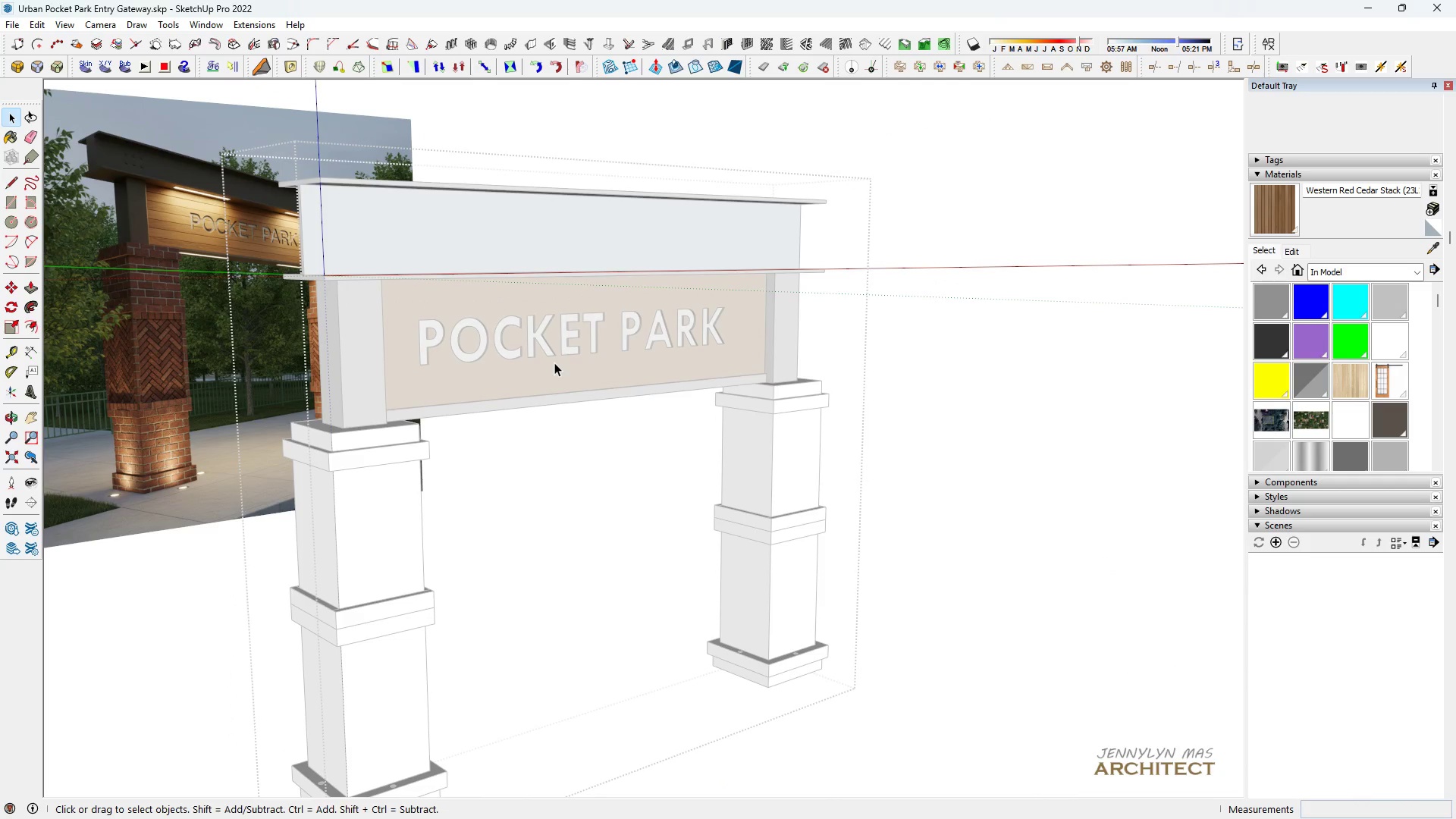 
key(Escape)
 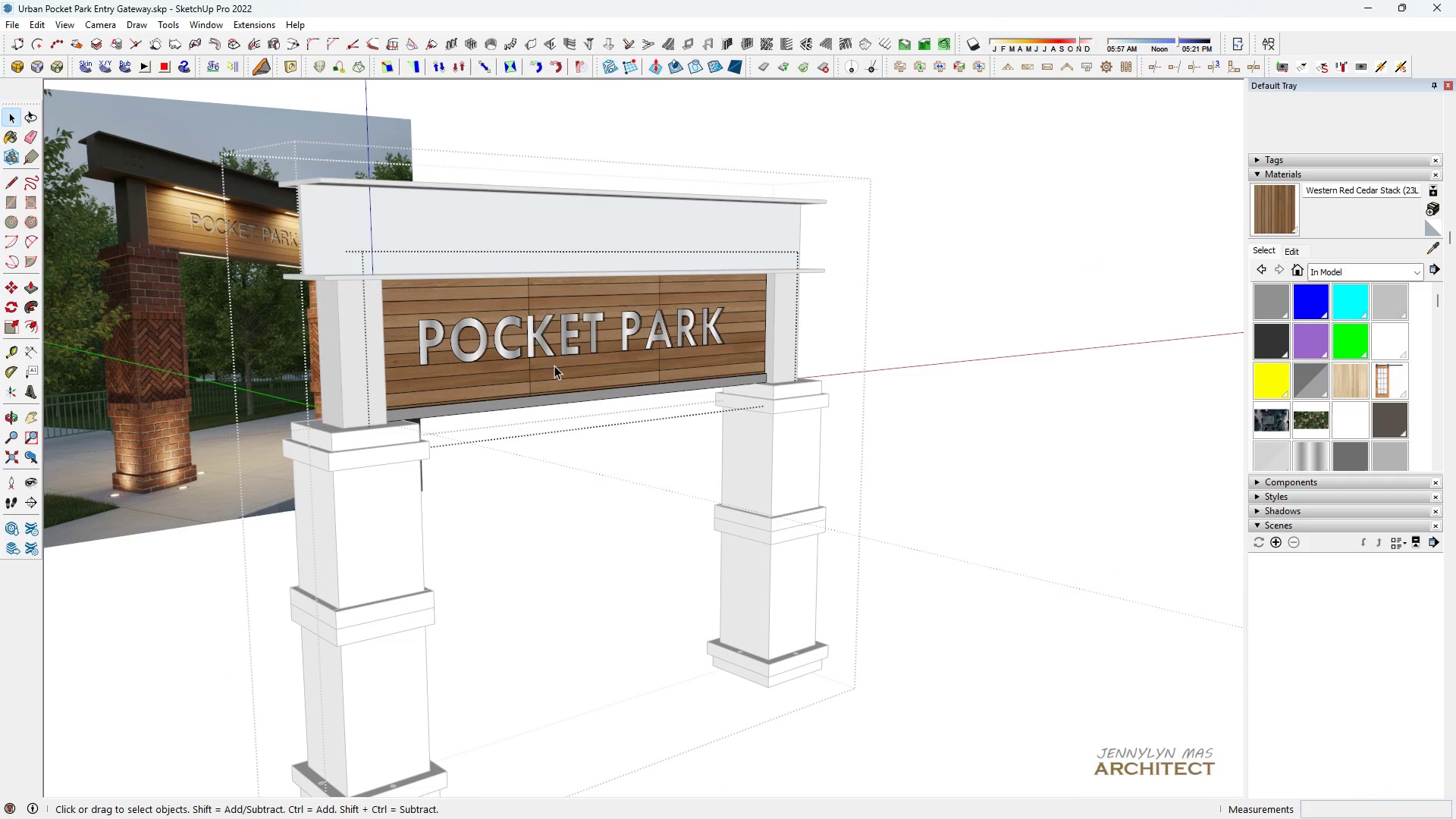 
double_click([554, 366])
 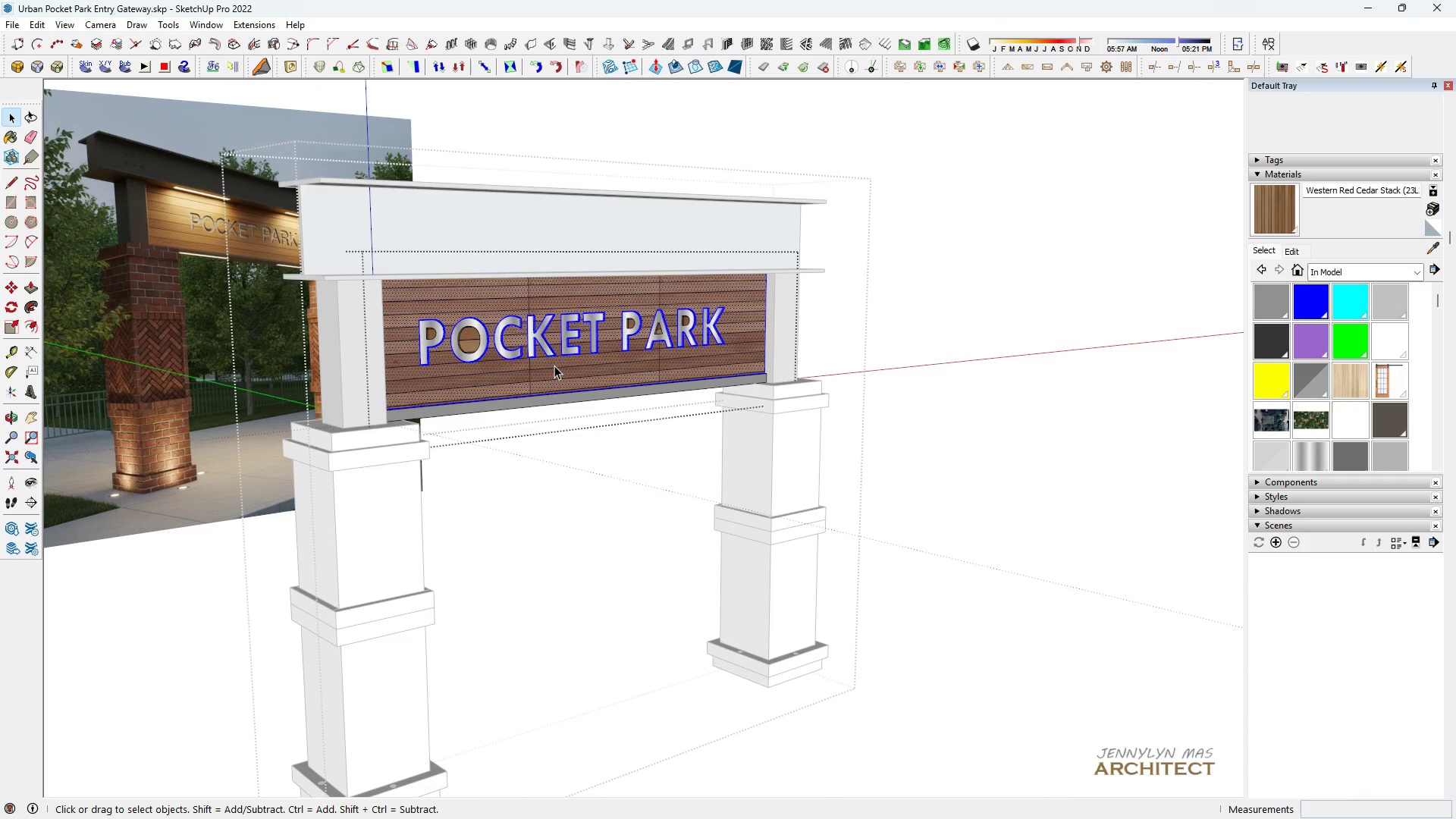 
triple_click([554, 366])
 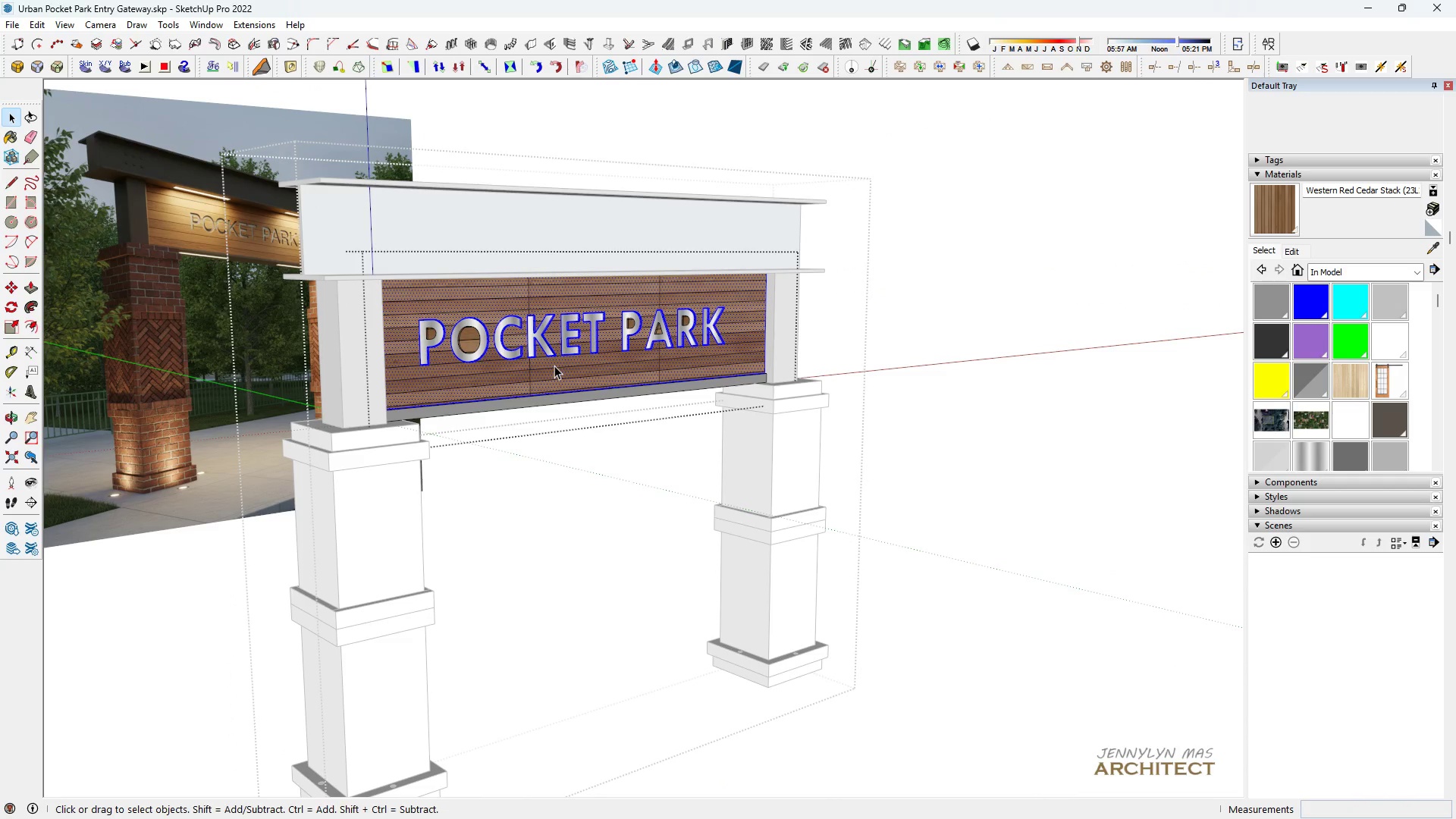 
triple_click([554, 366])
 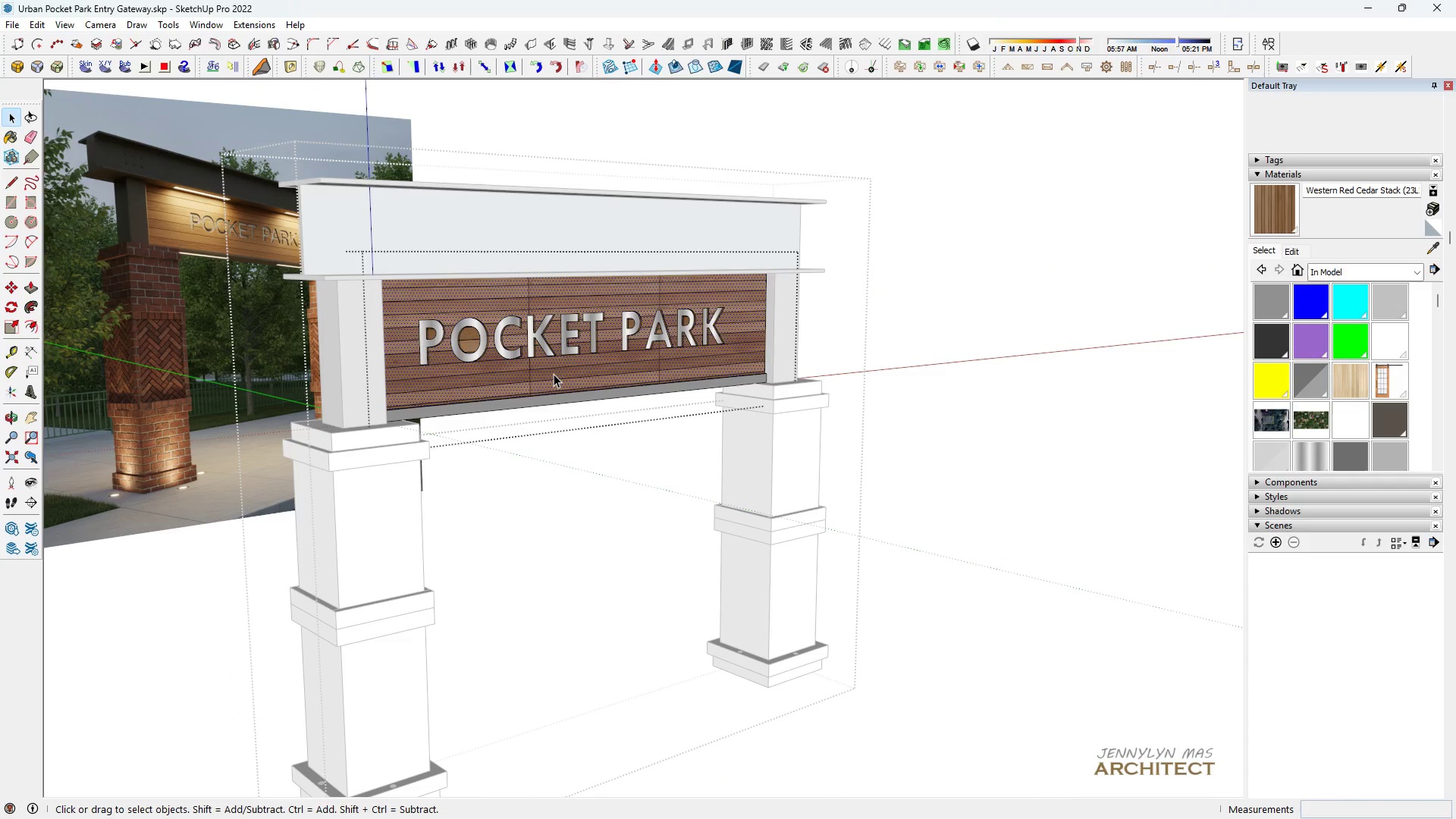 
double_click([554, 374])
 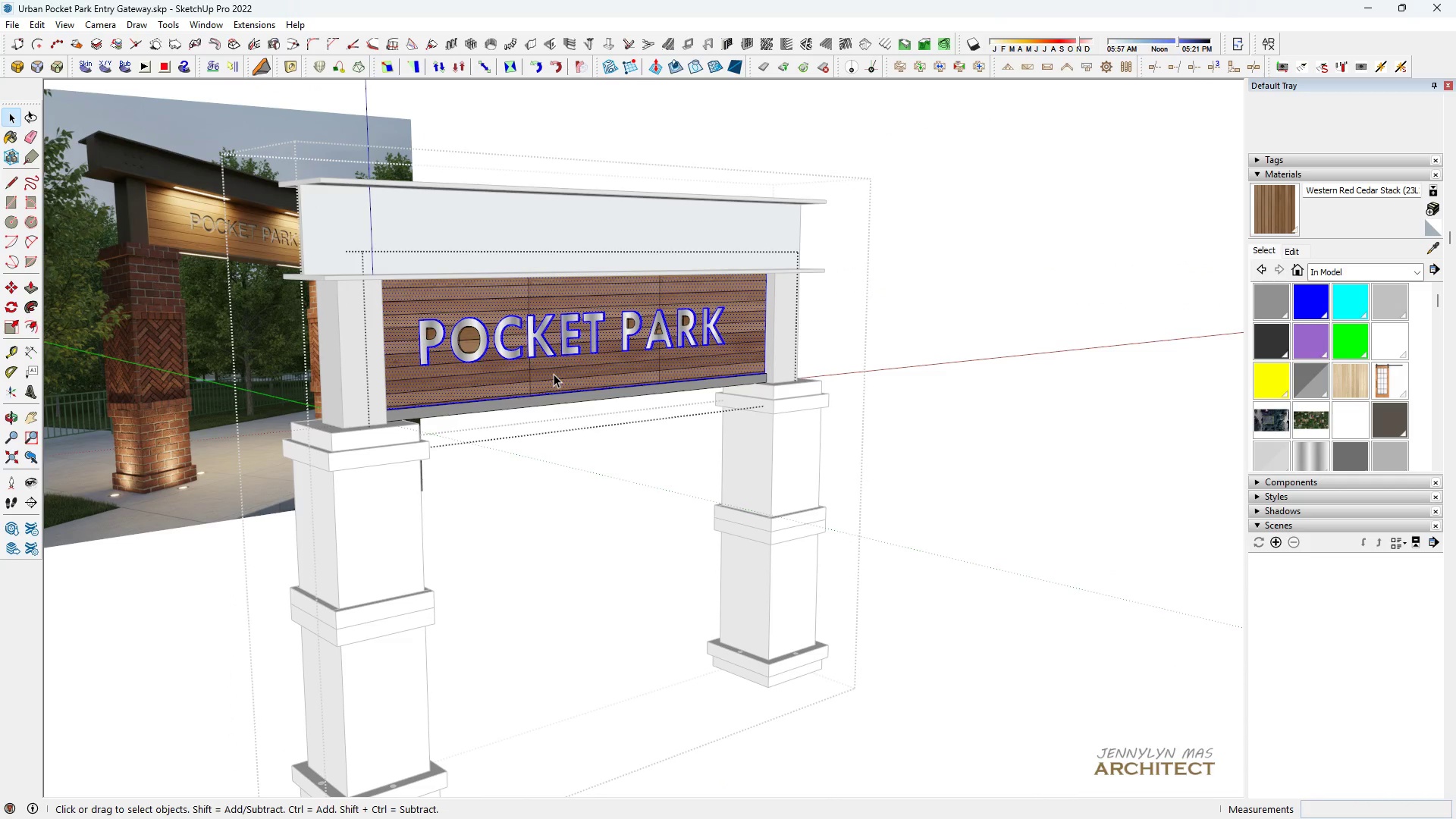 
triple_click([554, 374])
 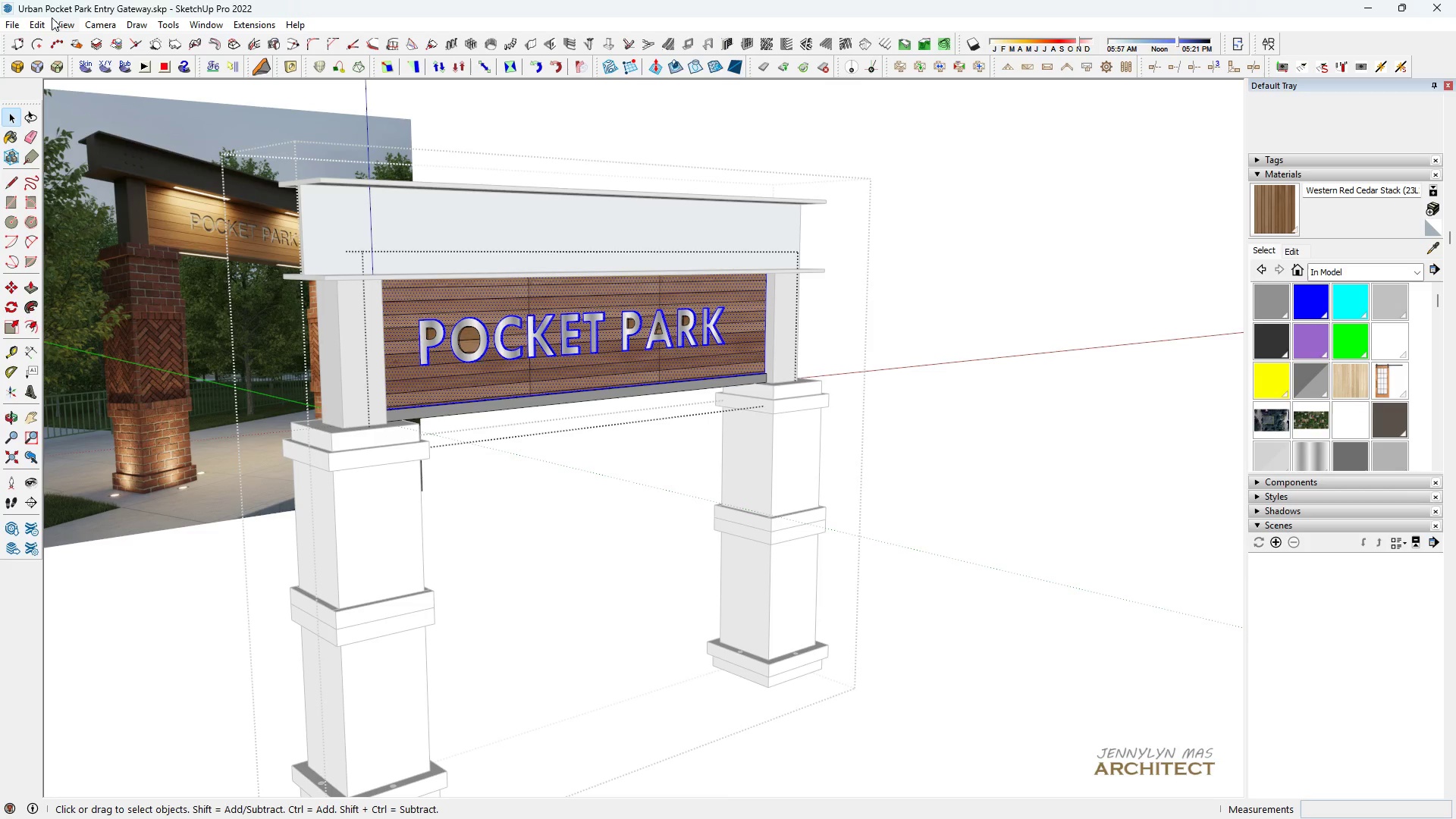 
left_click([41, 21])
 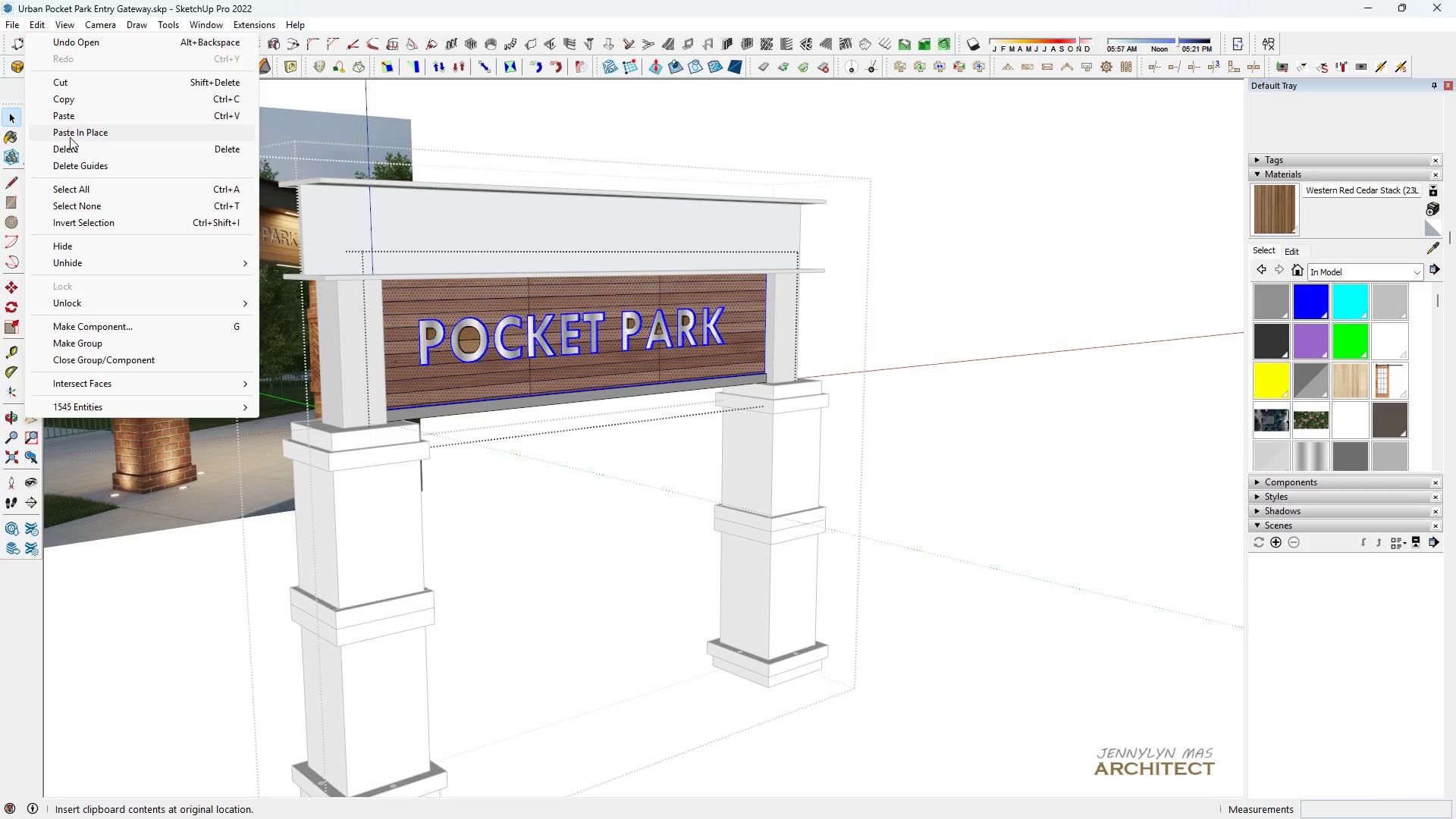 
left_click([70, 137])
 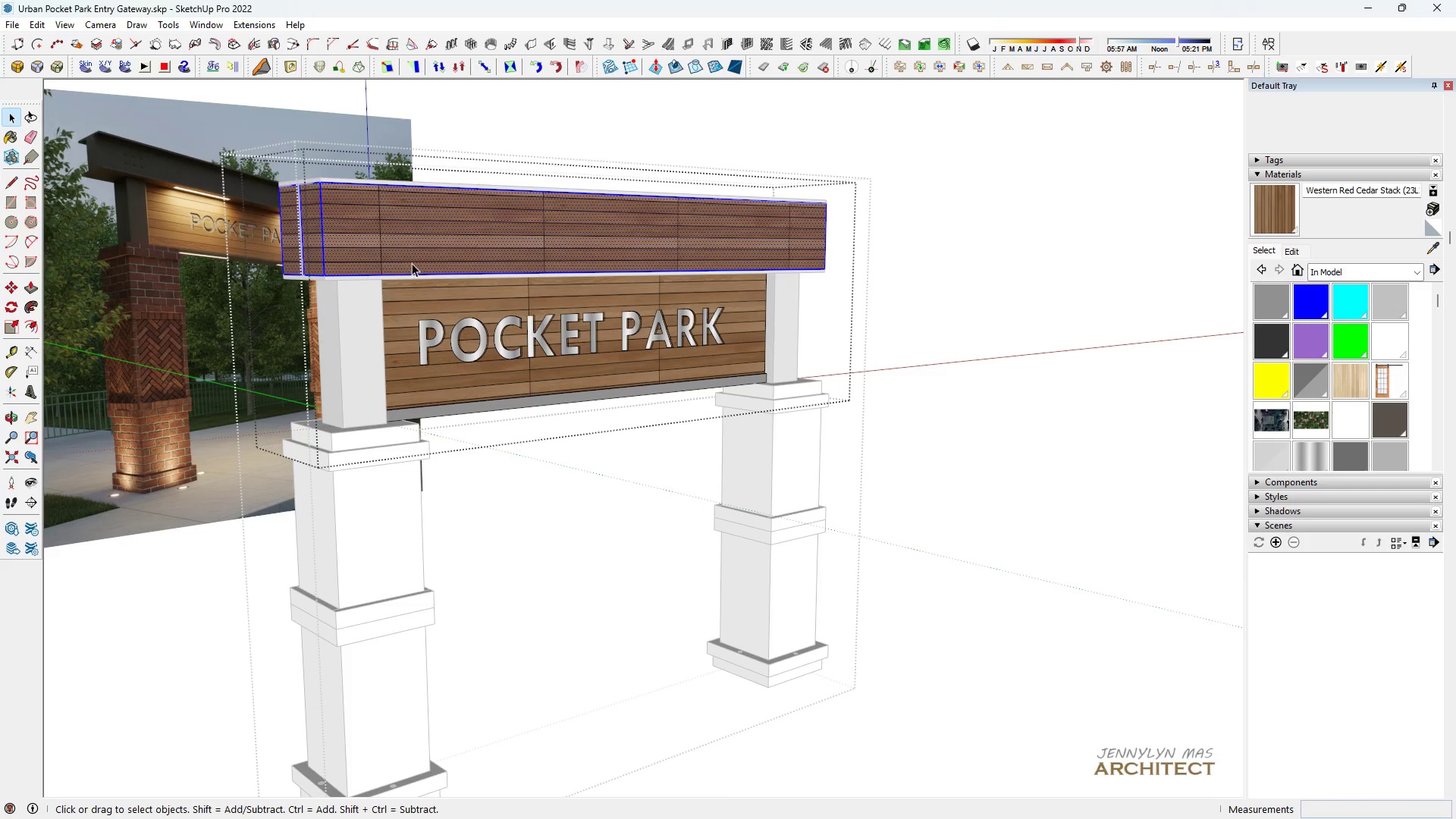 
 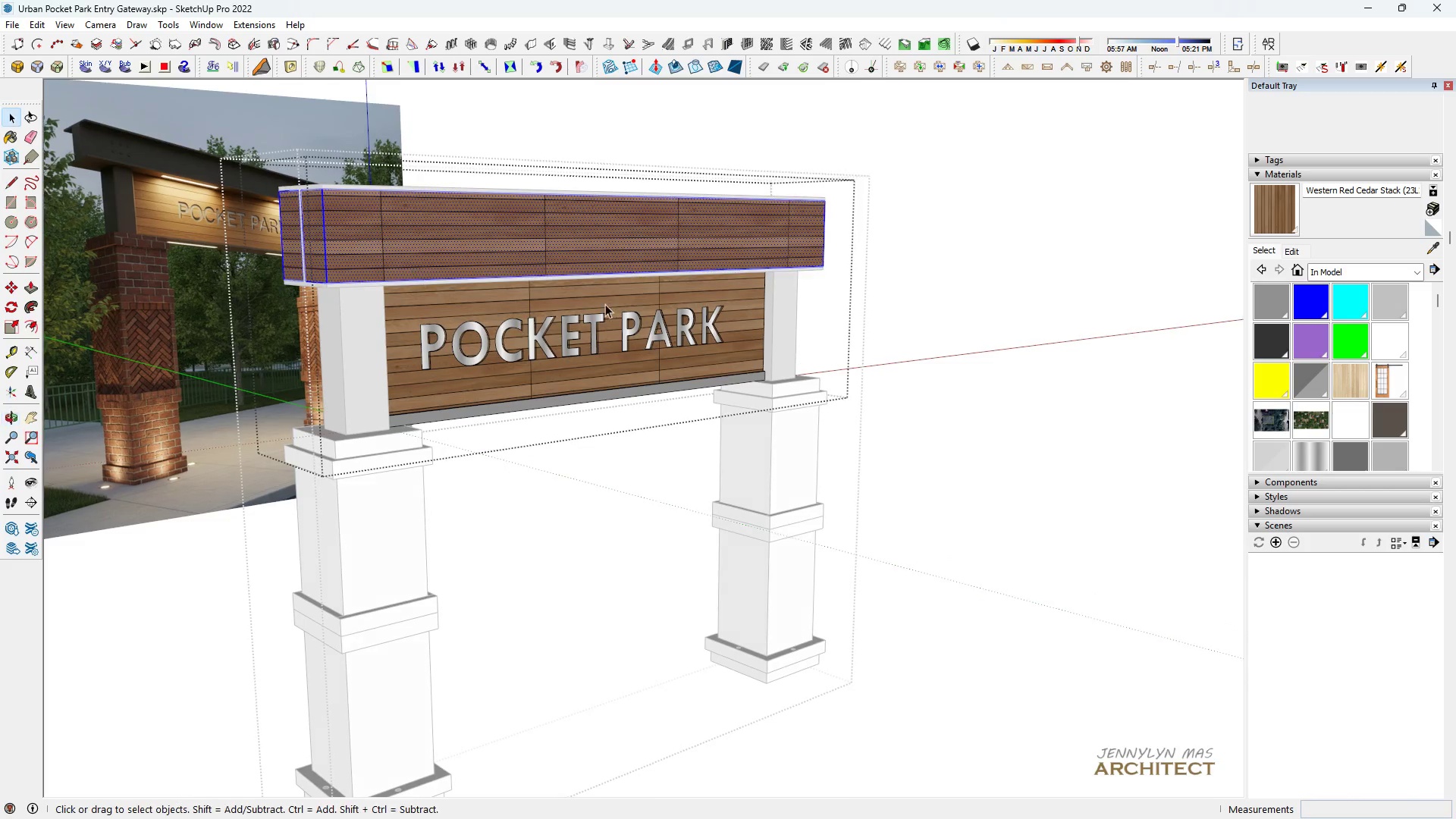 
key(Space)
 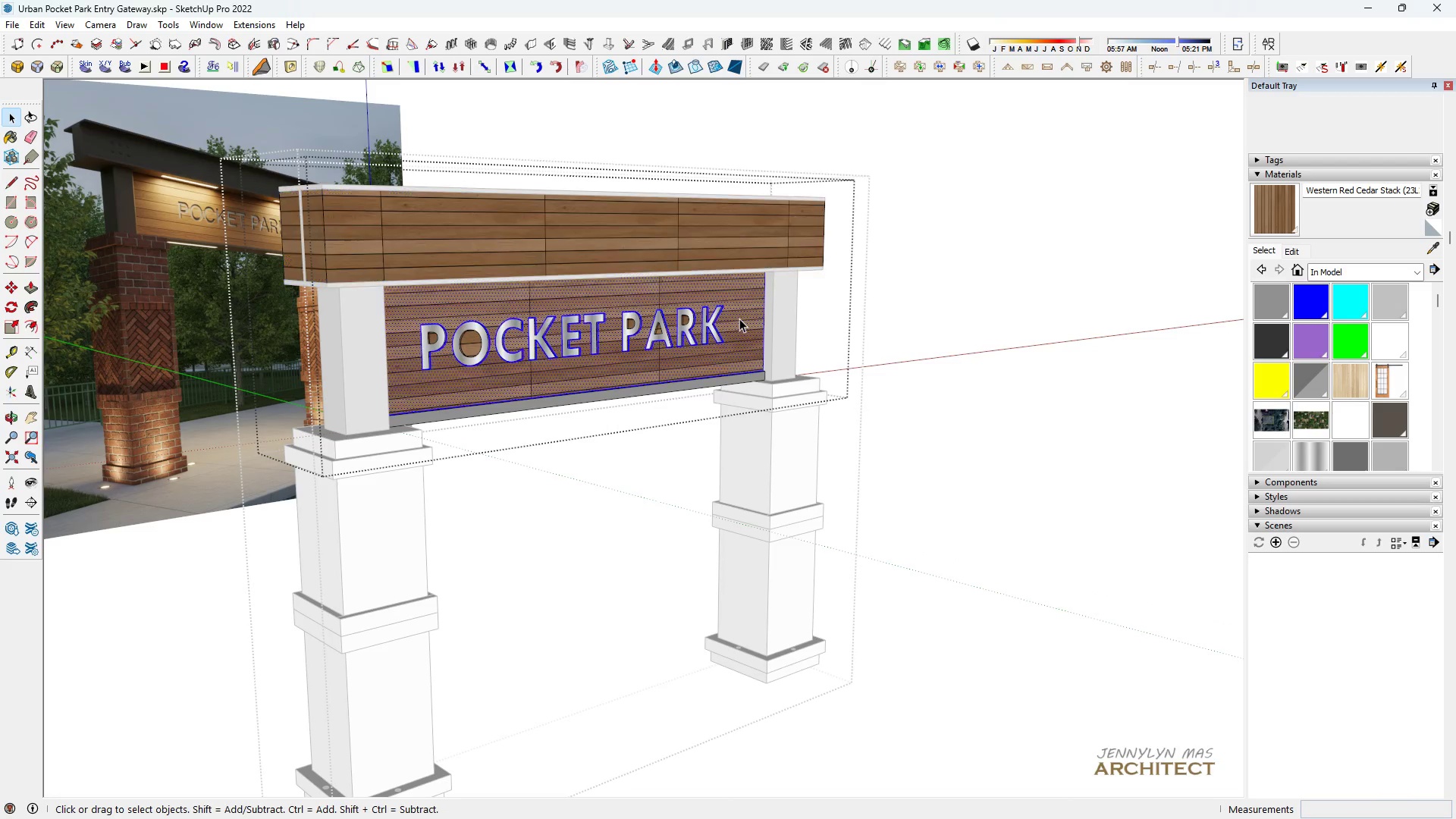 
double_click([739, 318])
 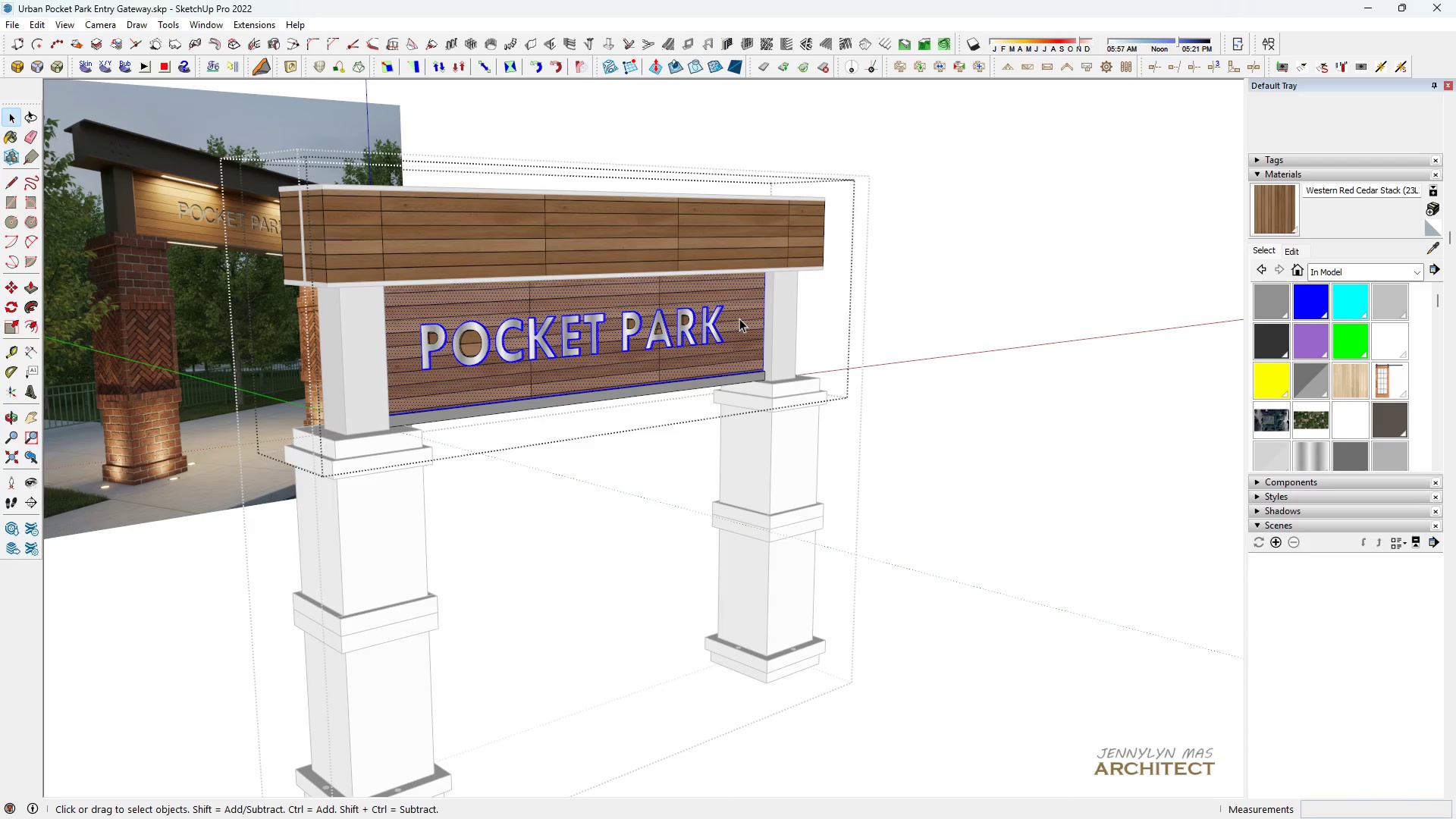 
triple_click([739, 318])
 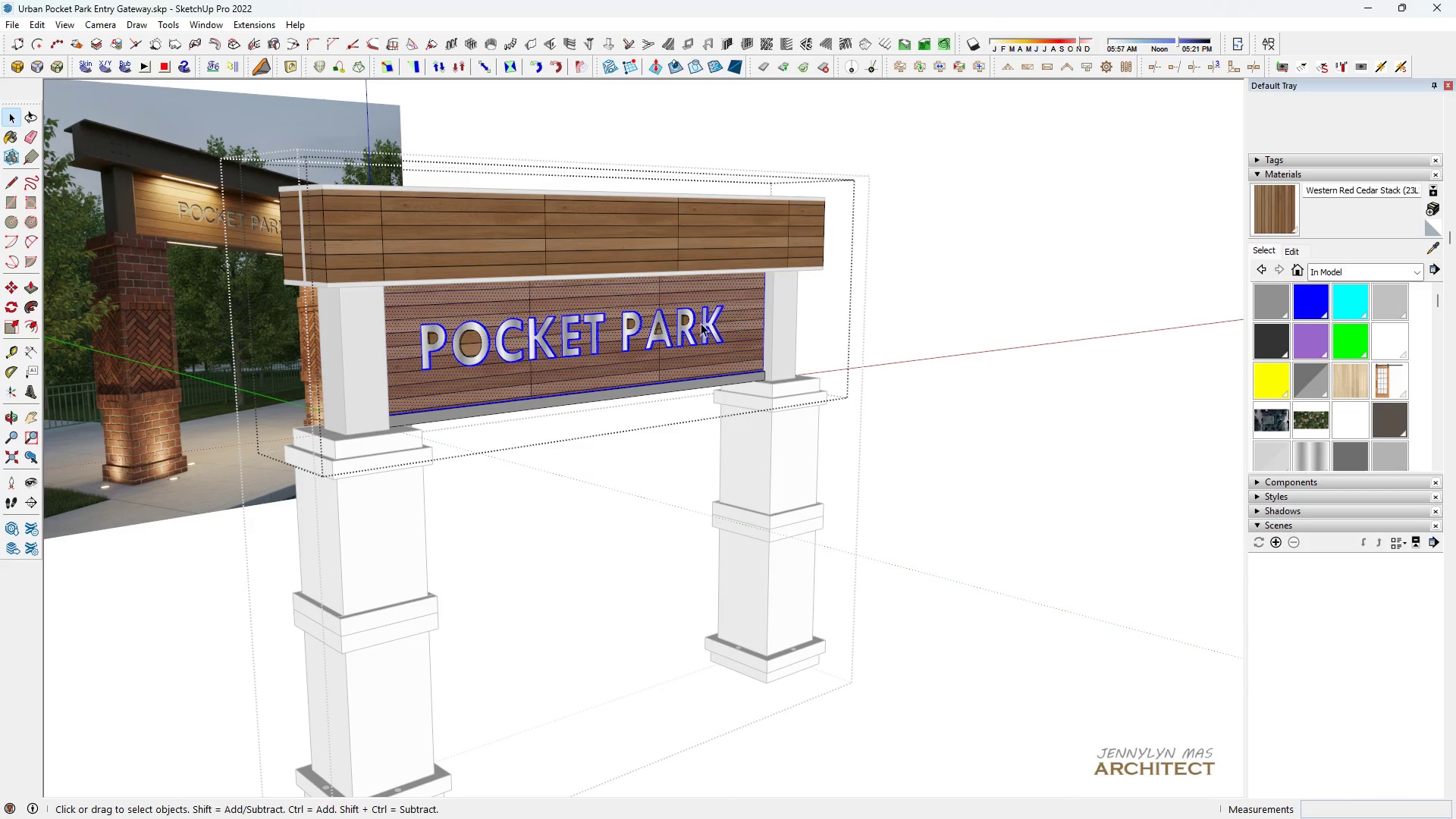 
triple_click([739, 318])
 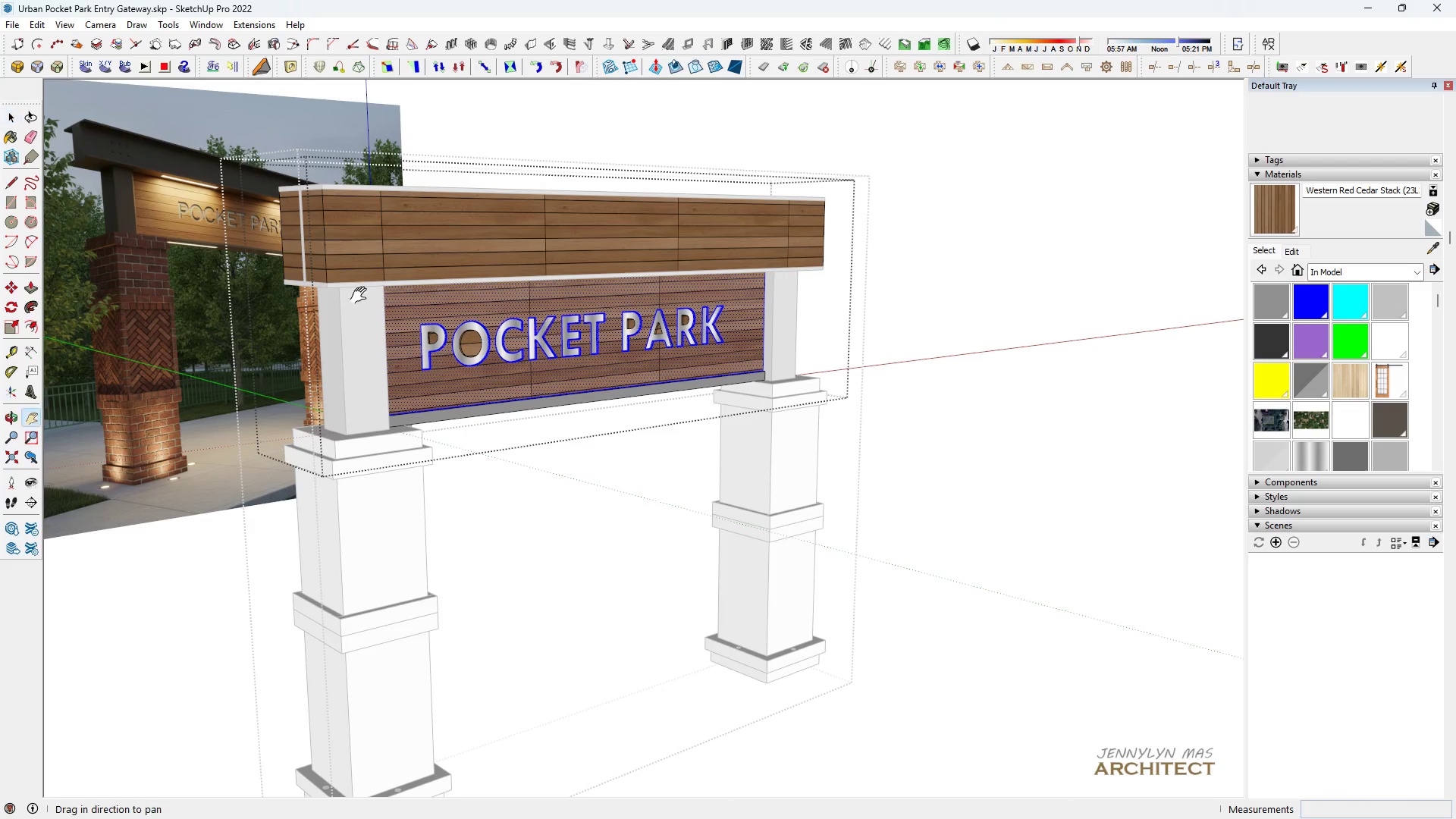 
type(H )
key(Escape)
key(Escape)
key(Escape)
key(Escape)
key(Escape)
type( VHHHHH H )
 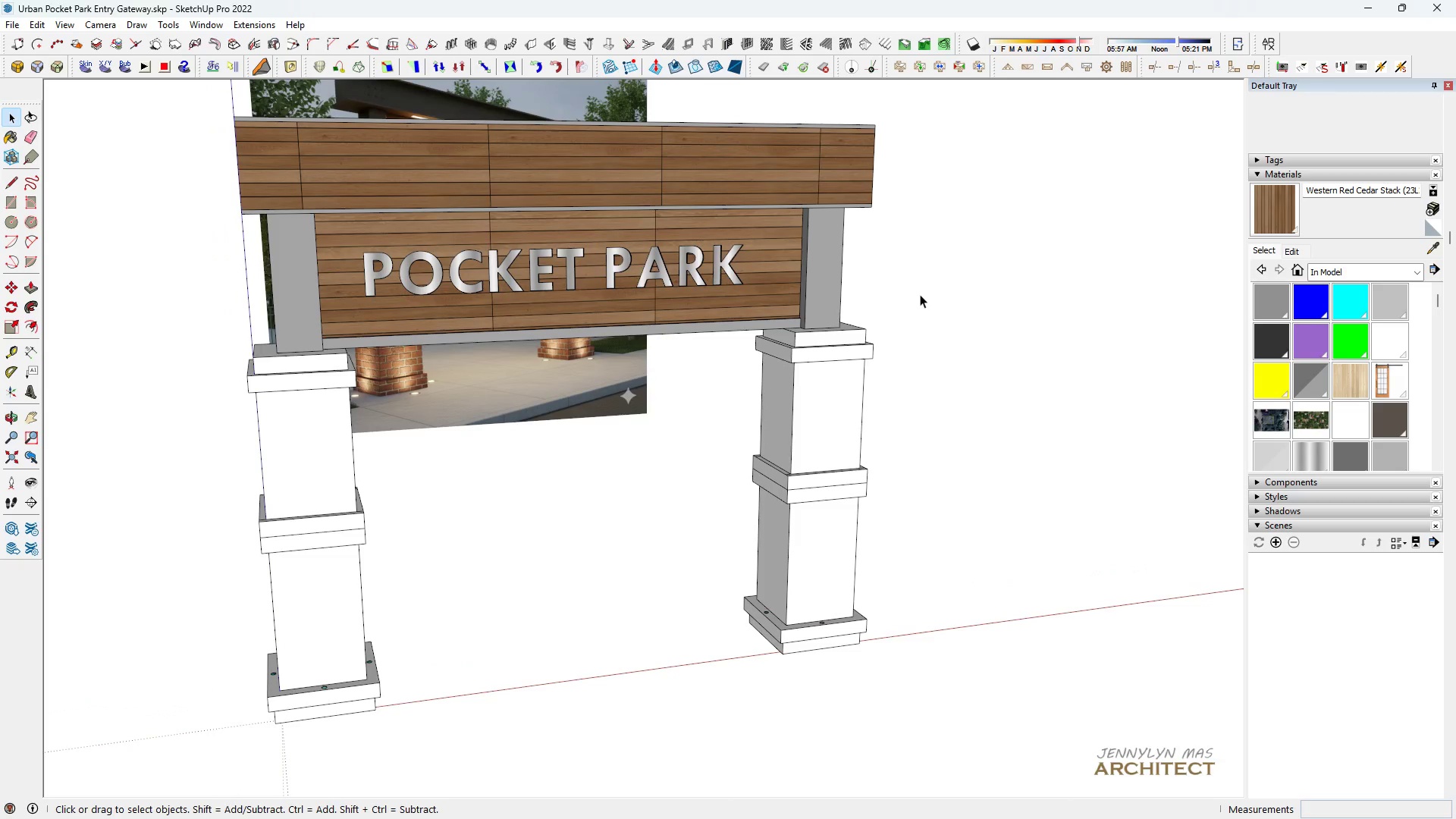 
scroll: coordinate [569, 372], scroll_direction: up, amount: 6.0
 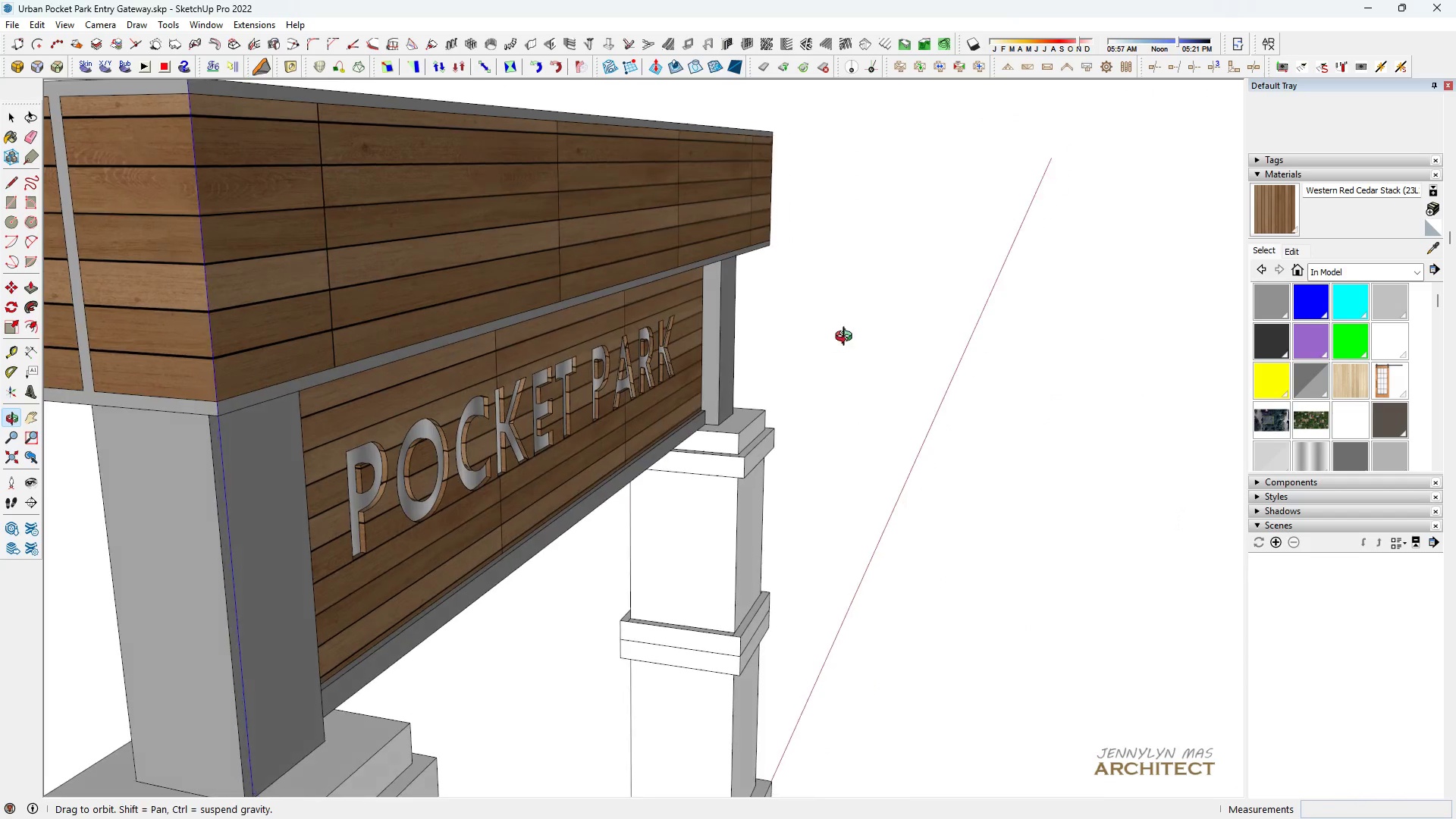 
scroll: coordinate [789, 348], scroll_direction: down, amount: 4.0
 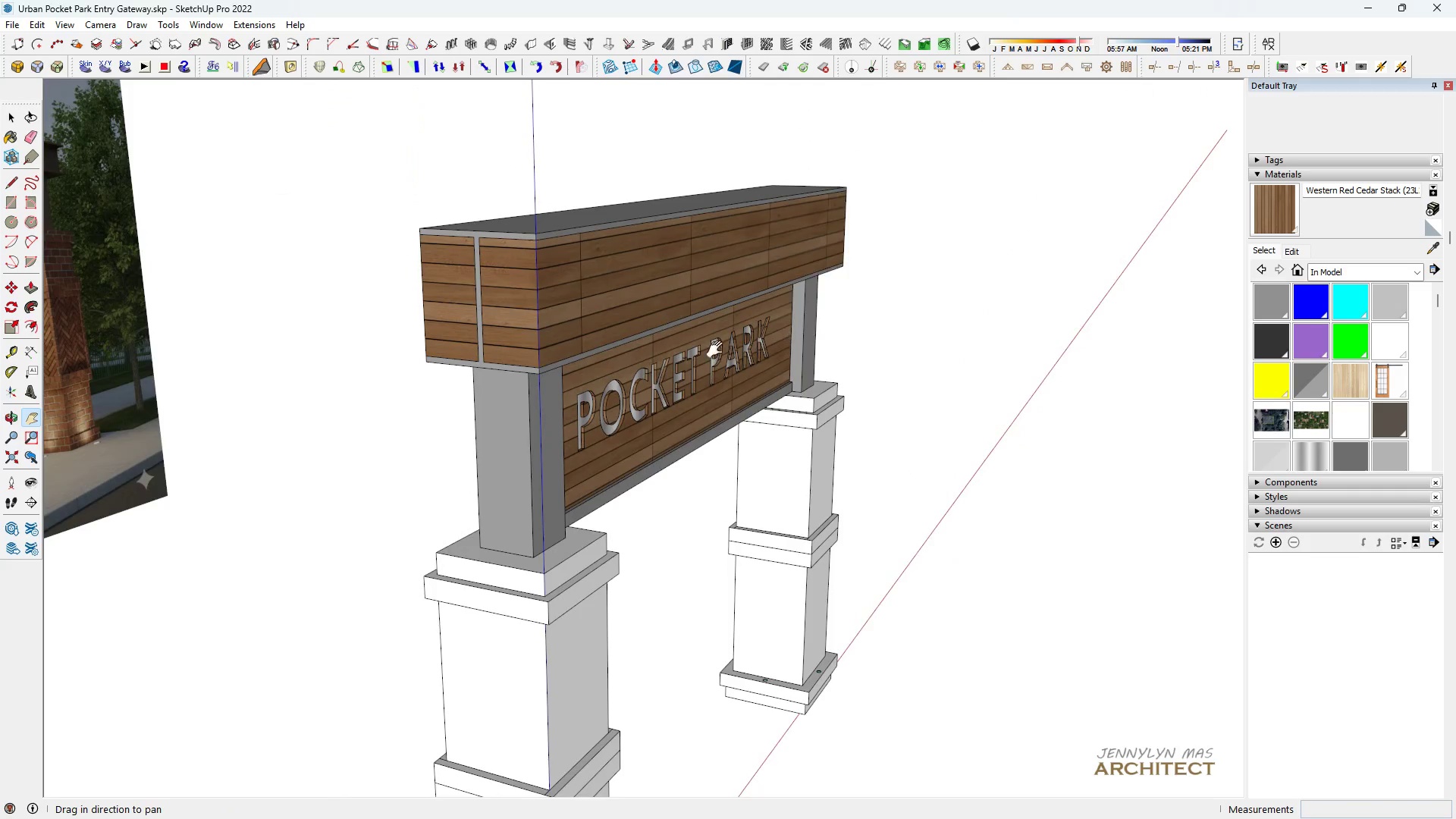 
left_click_drag(start_coordinate=[692, 347], to_coordinate=[752, 297])
 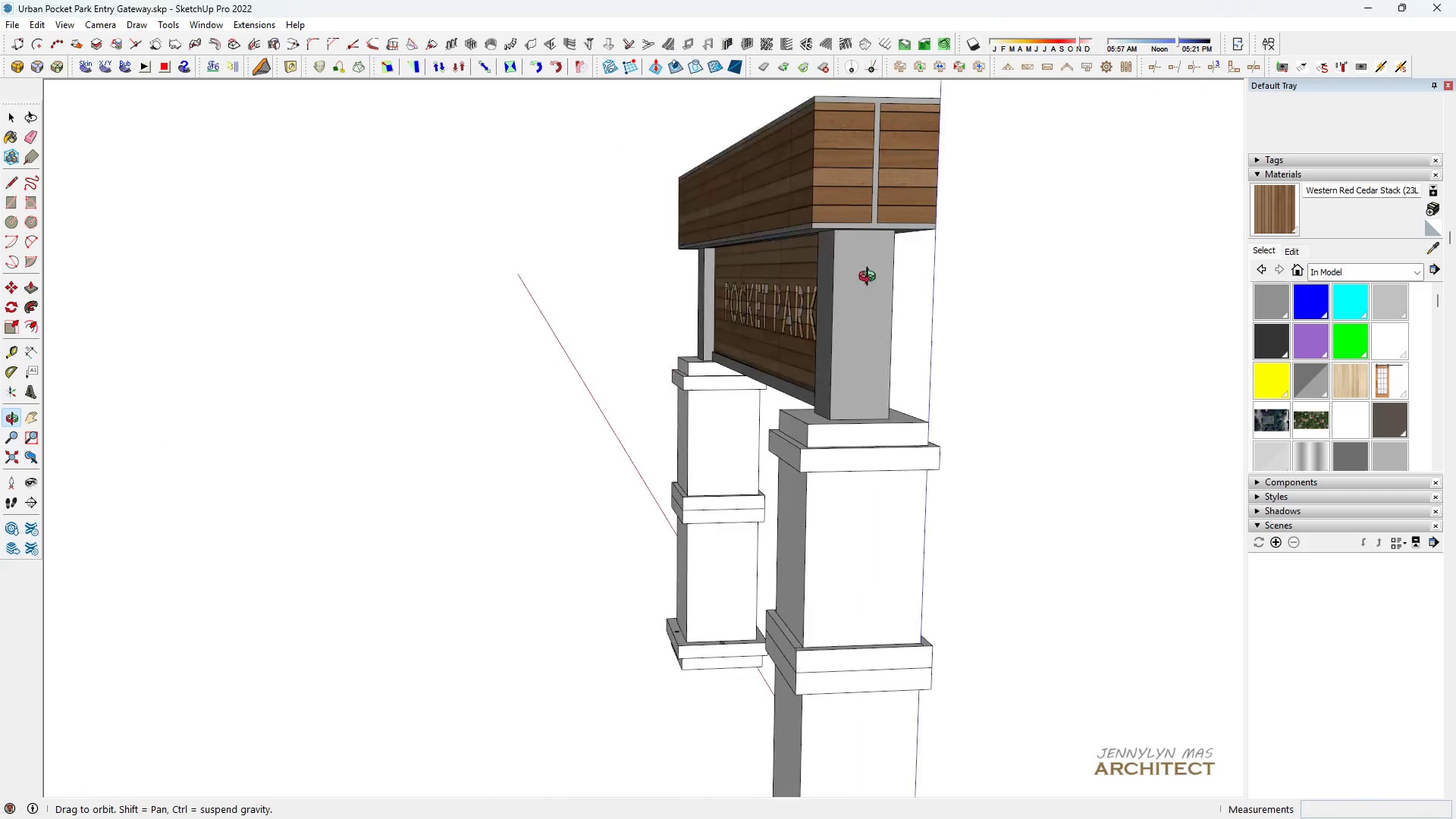 
scroll: coordinate [956, 304], scroll_direction: down, amount: 1.0
 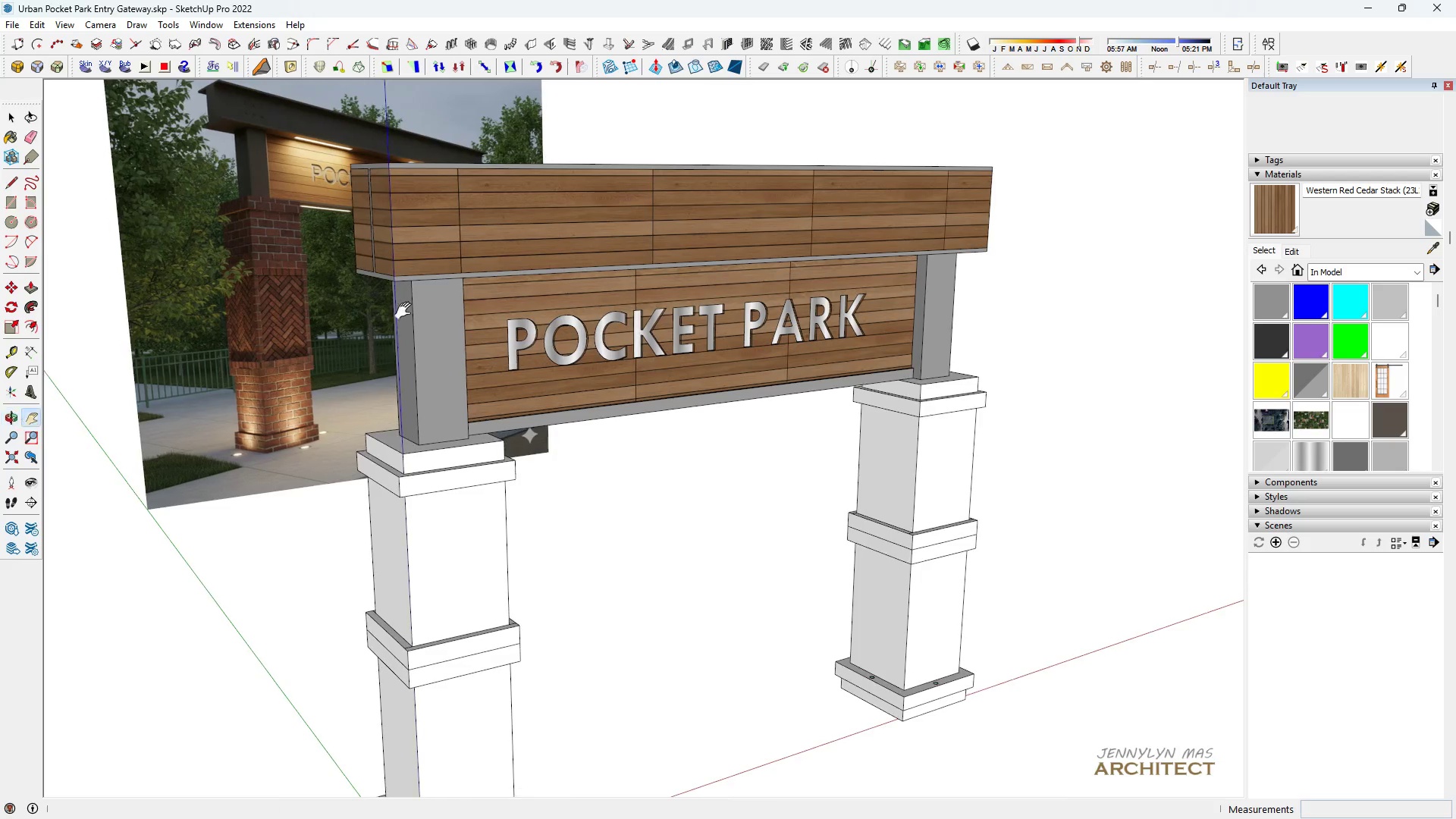 
left_click_drag(start_coordinate=[463, 316], to_coordinate=[339, 197])
 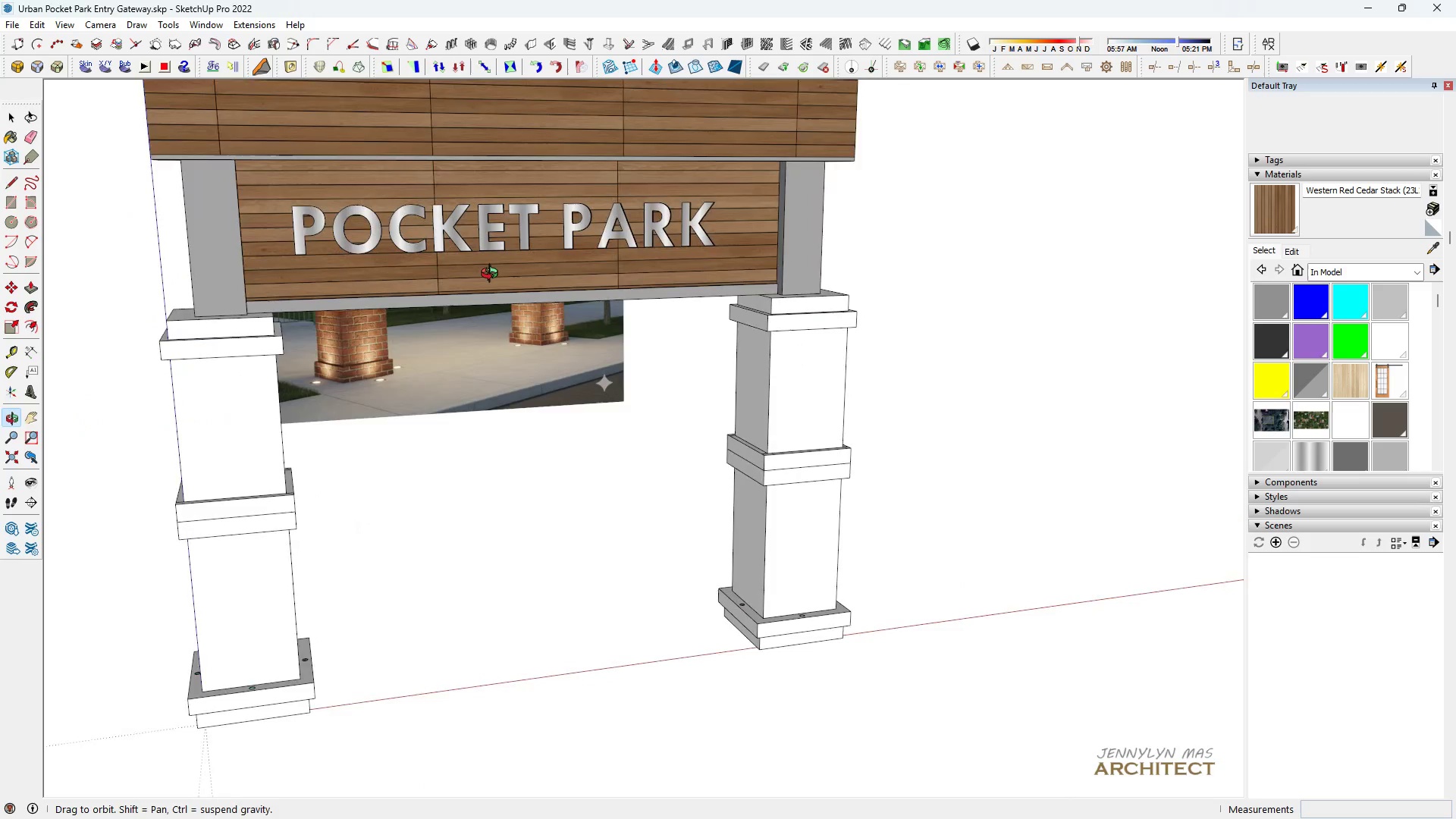 
scroll: coordinate [490, 275], scroll_direction: down, amount: 1.0
 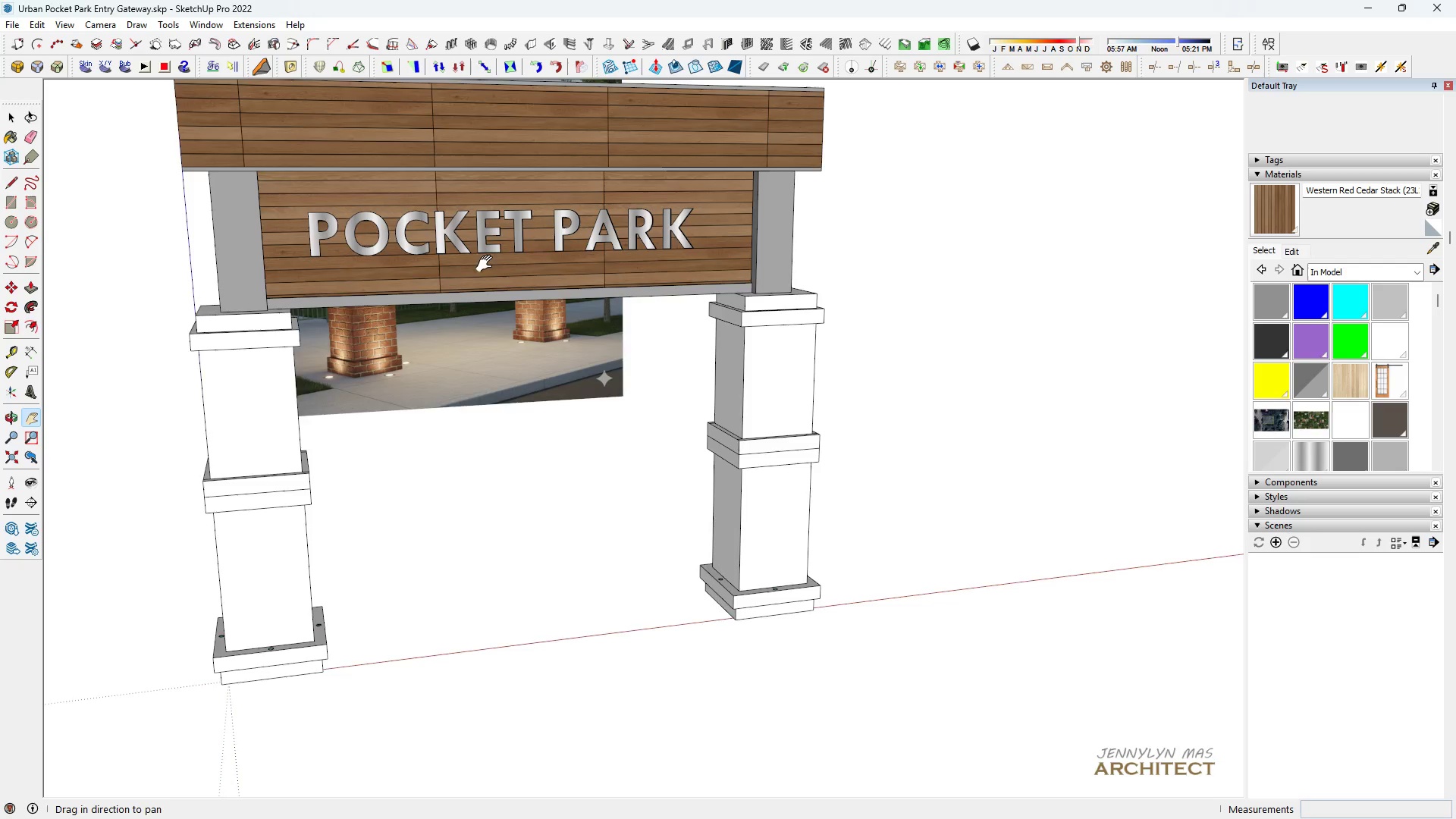 
left_click_drag(start_coordinate=[491, 264], to_coordinate=[543, 302])
 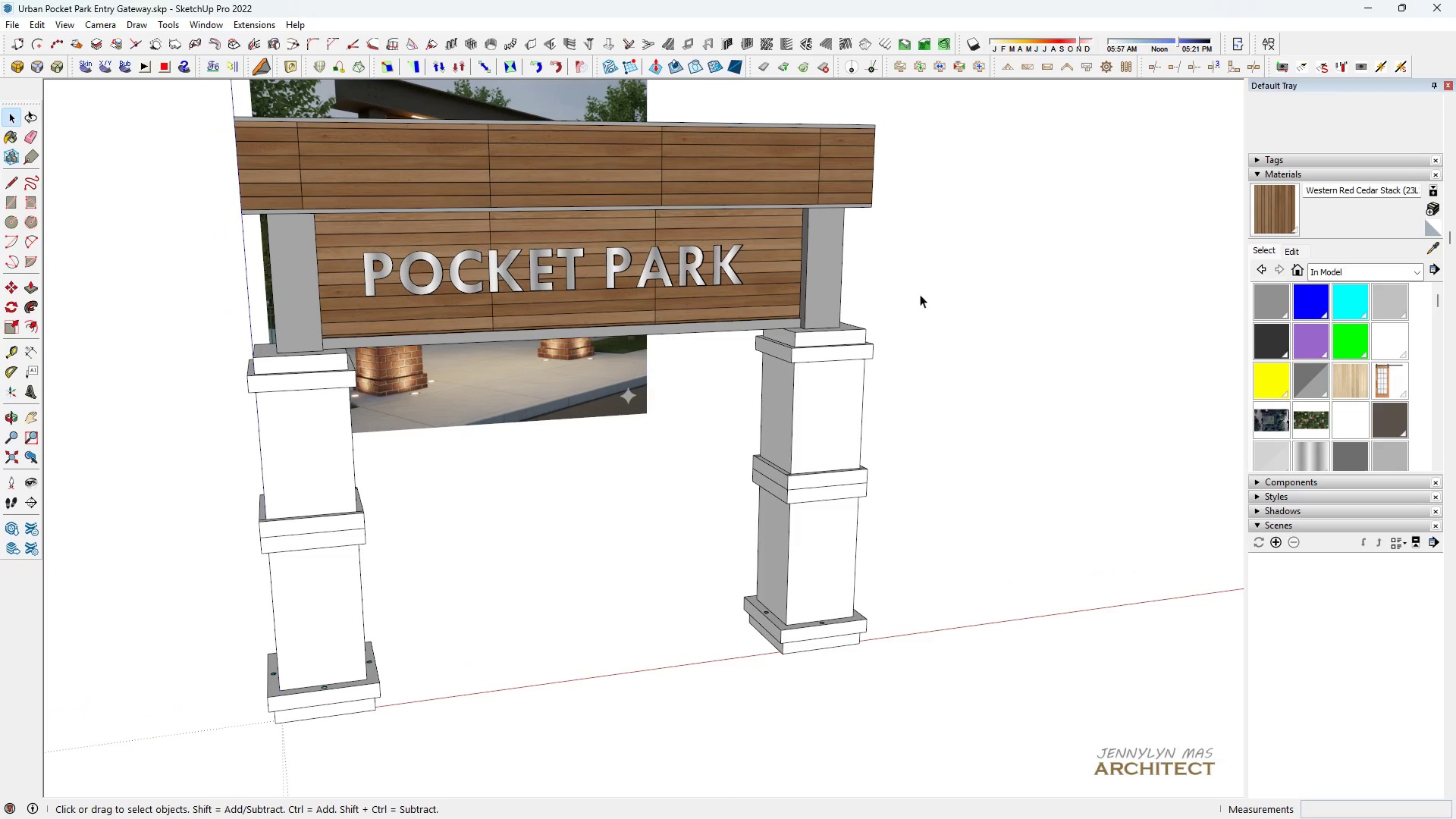 
double_click([920, 294])
 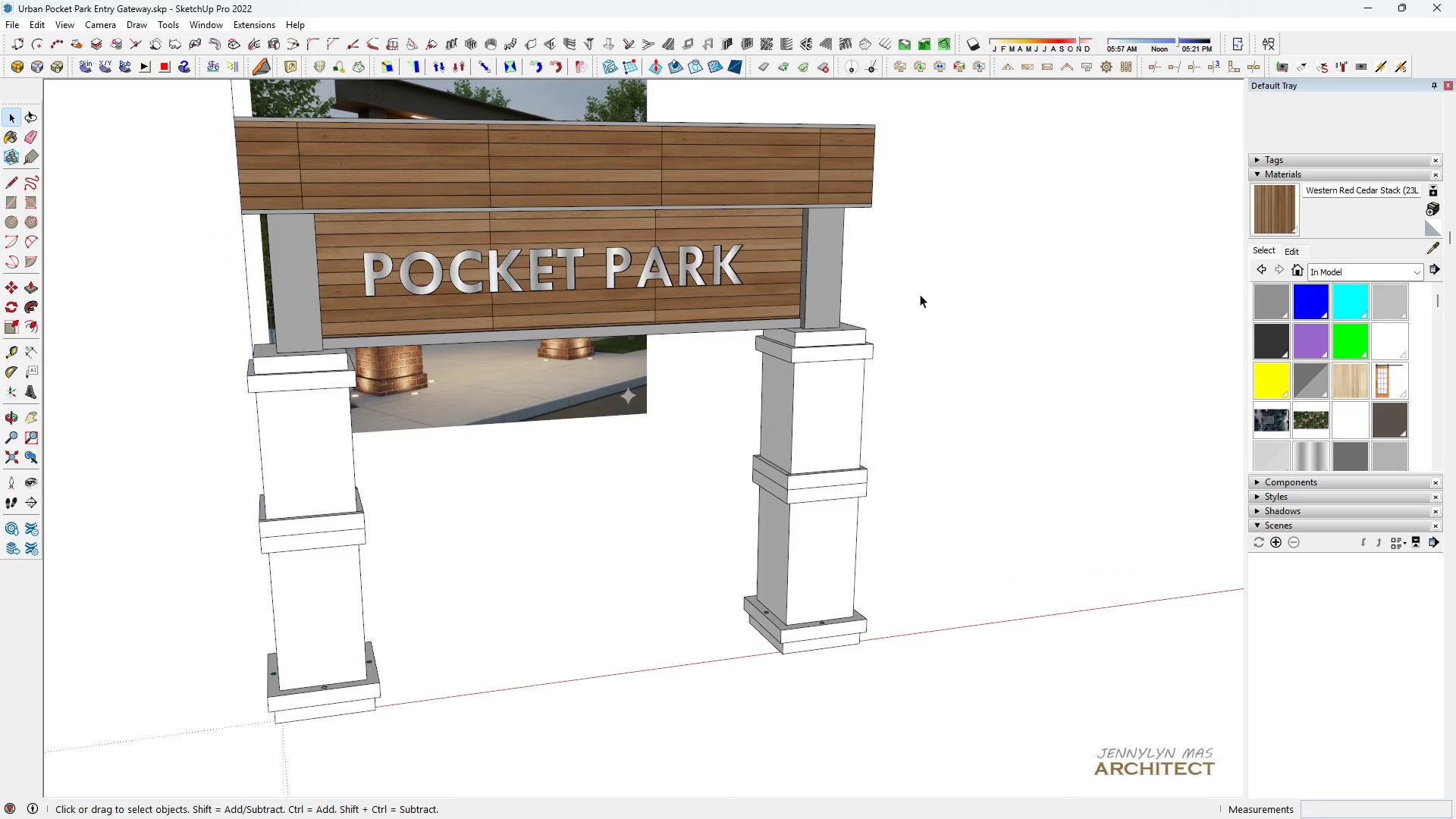 
triple_click([920, 294])
 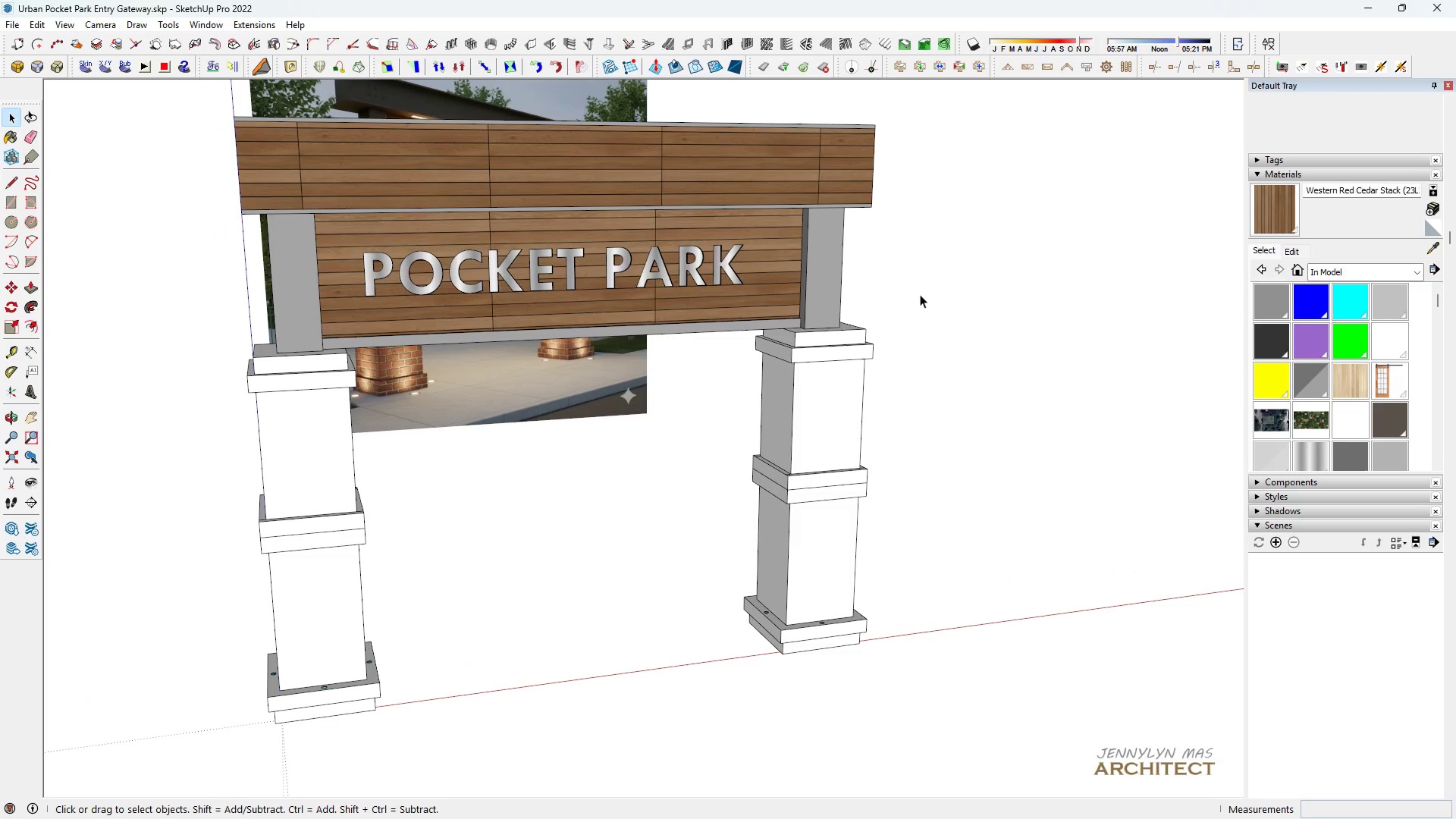 
left_click_drag(start_coordinate=[920, 294], to_coordinate=[916, 294])
 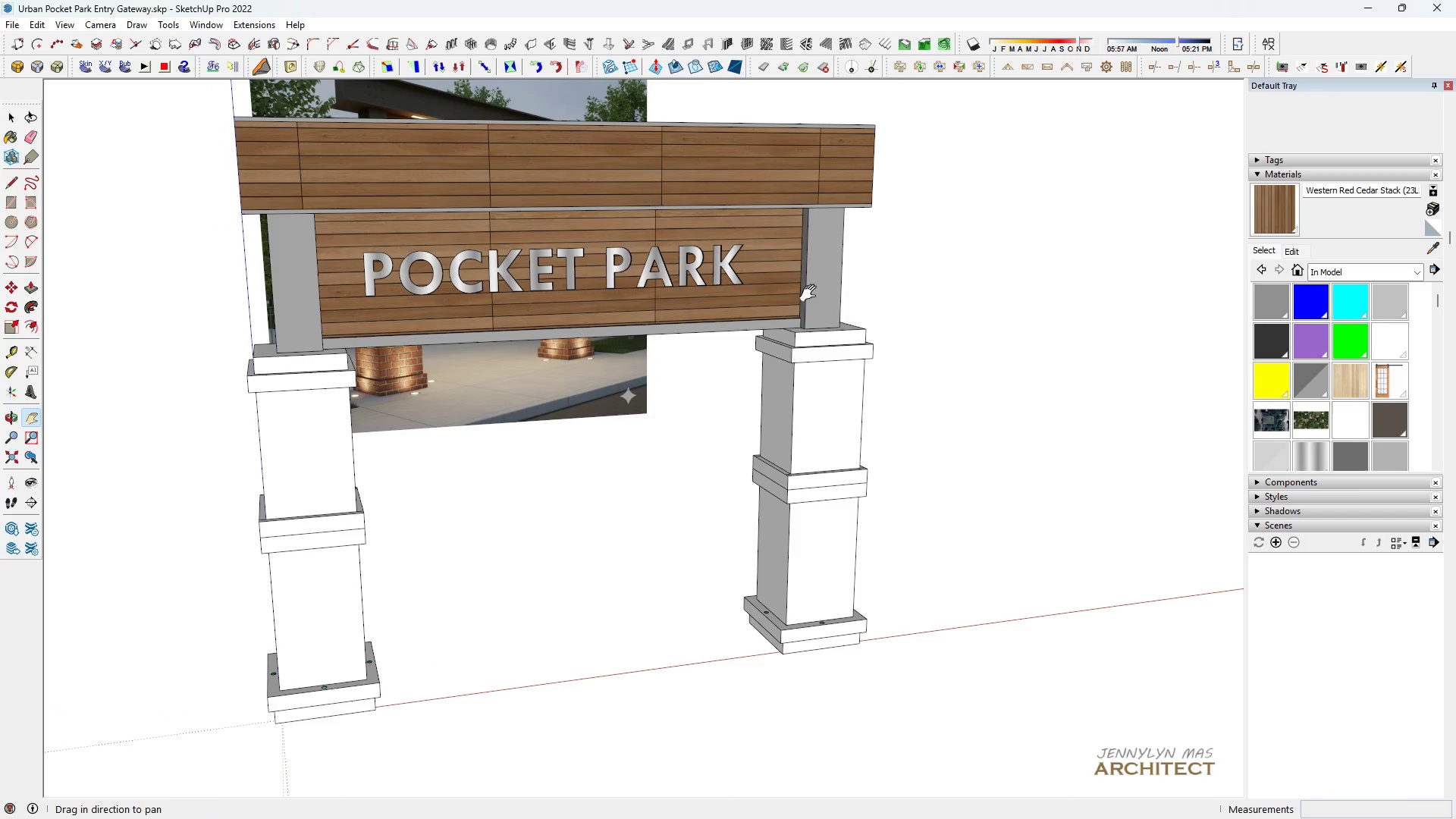 
type(HHHH)
 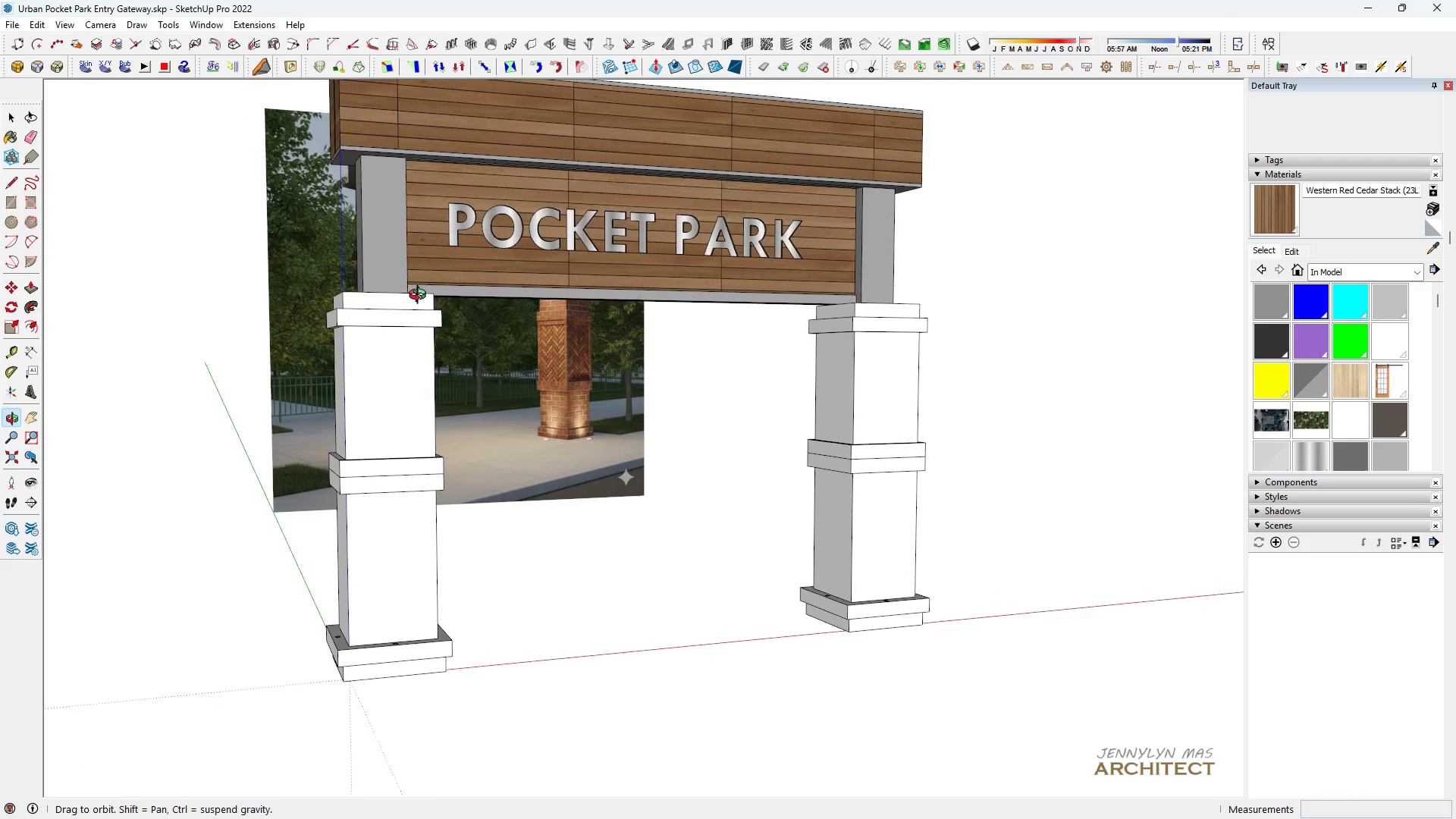 
left_click_drag(start_coordinate=[780, 293], to_coordinate=[900, 307])
 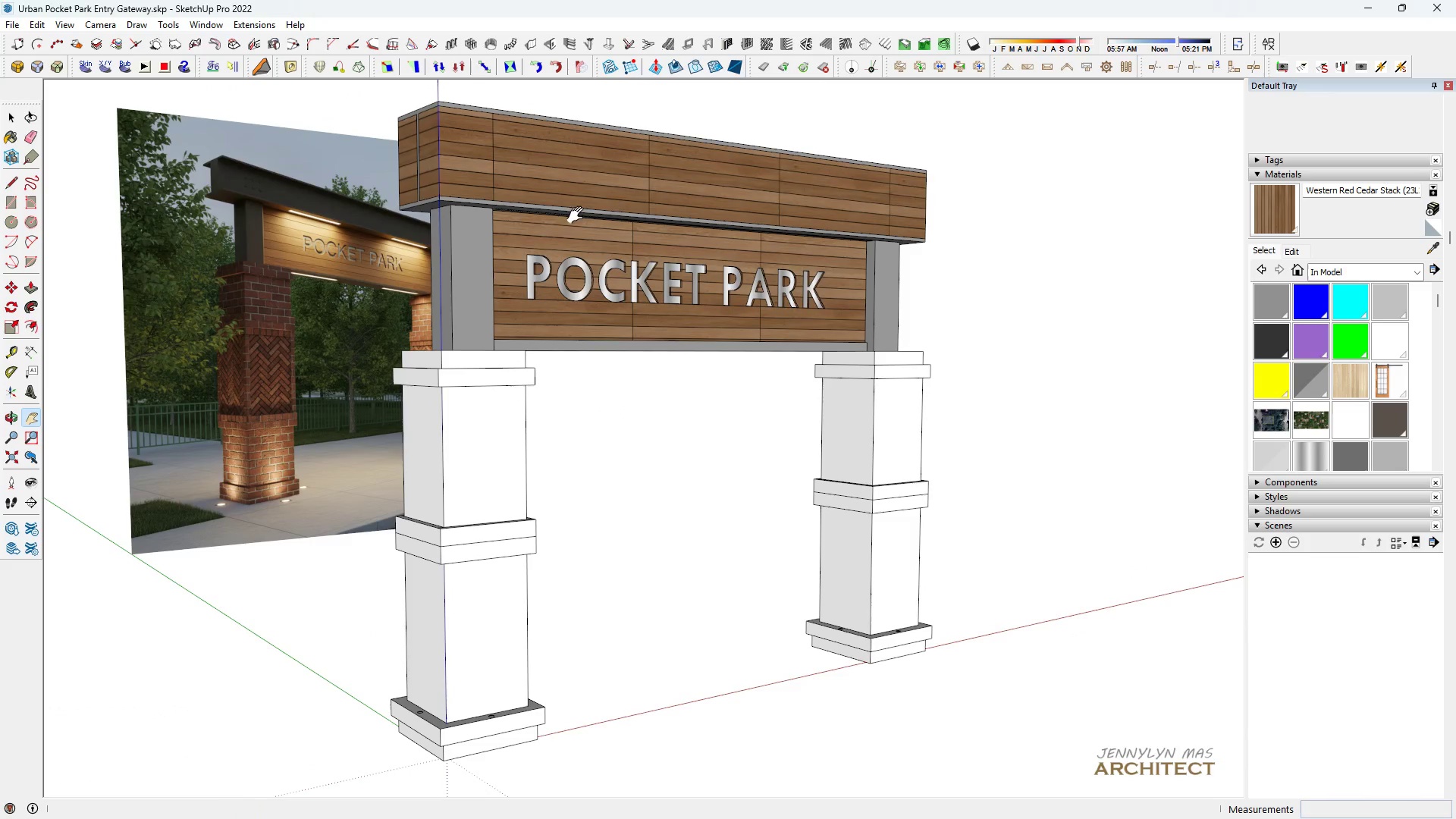 
left_click_drag(start_coordinate=[571, 259], to_coordinate=[585, 206])
 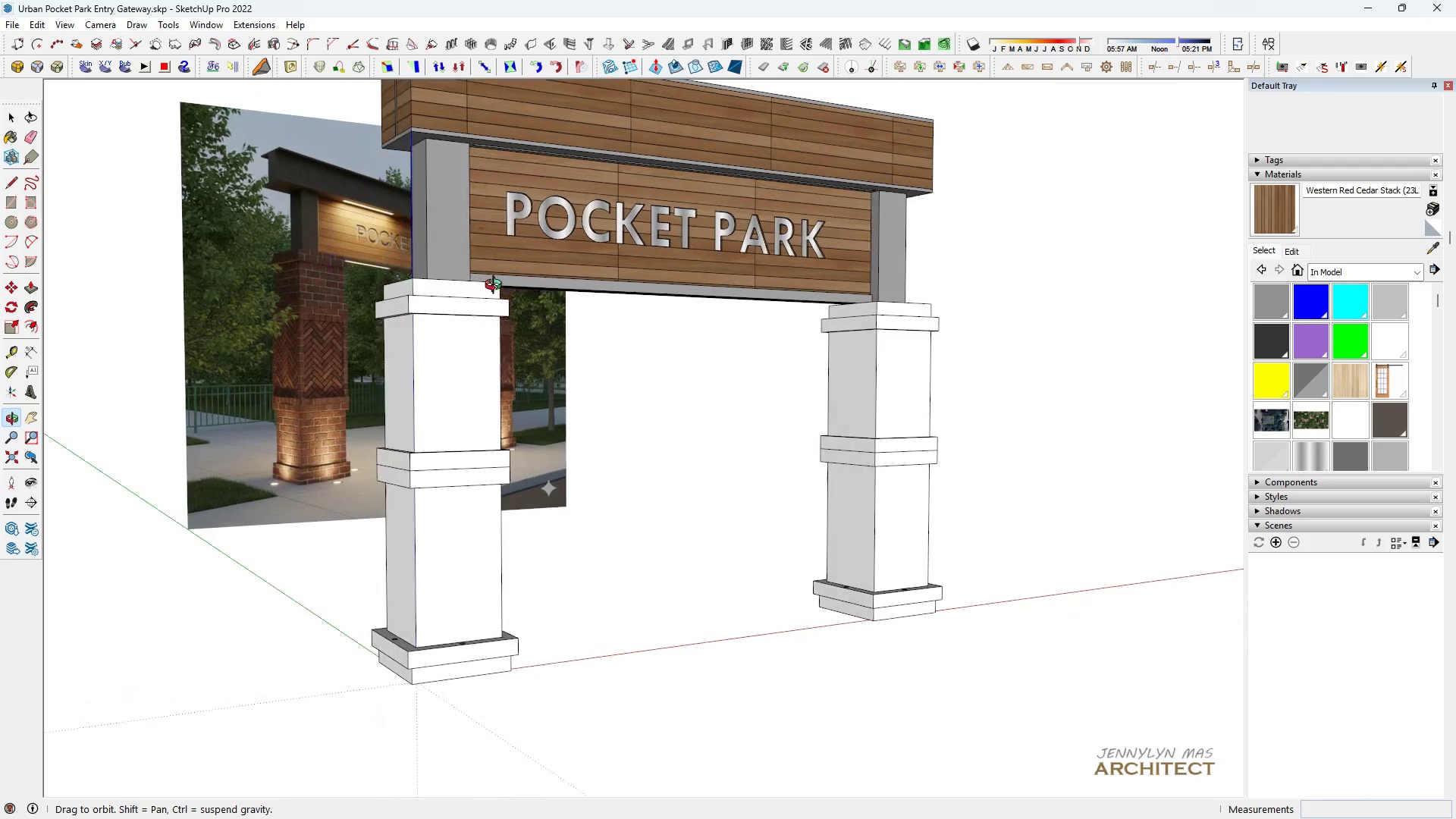 
scroll: coordinate [502, 288], scroll_direction: down, amount: 2.0
 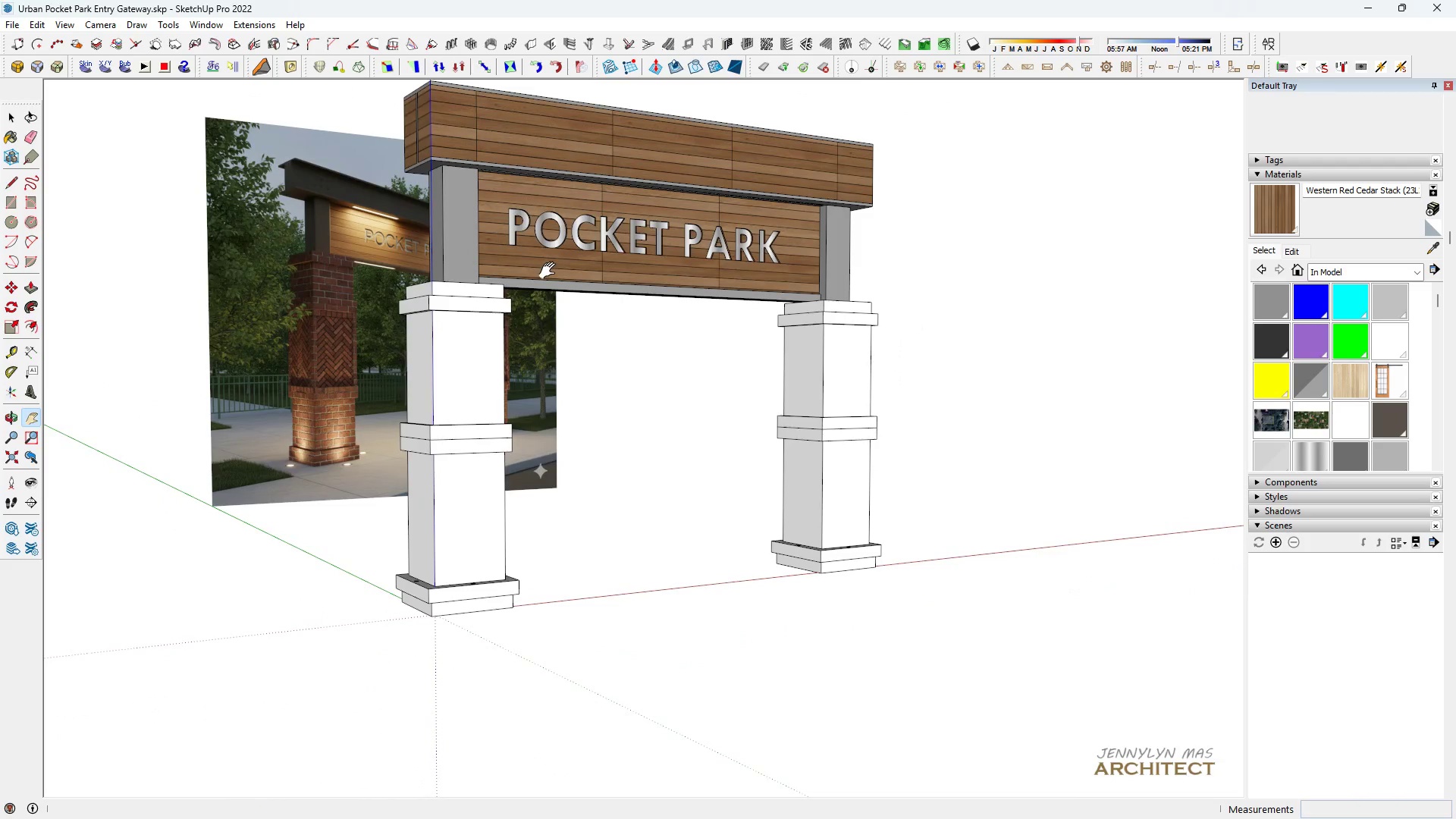 
key(Meta+MetaLeft)
 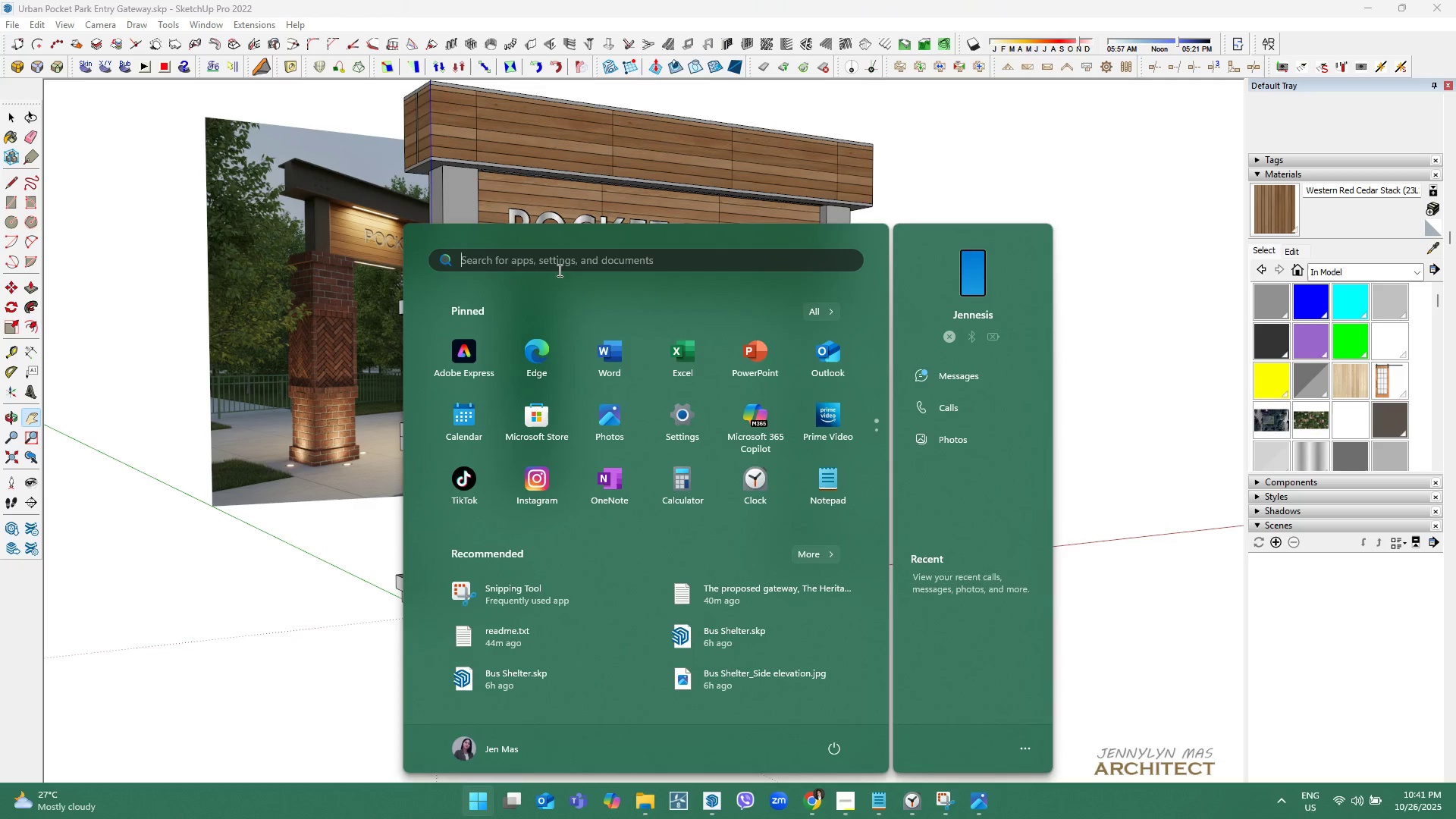 
key(Escape)
 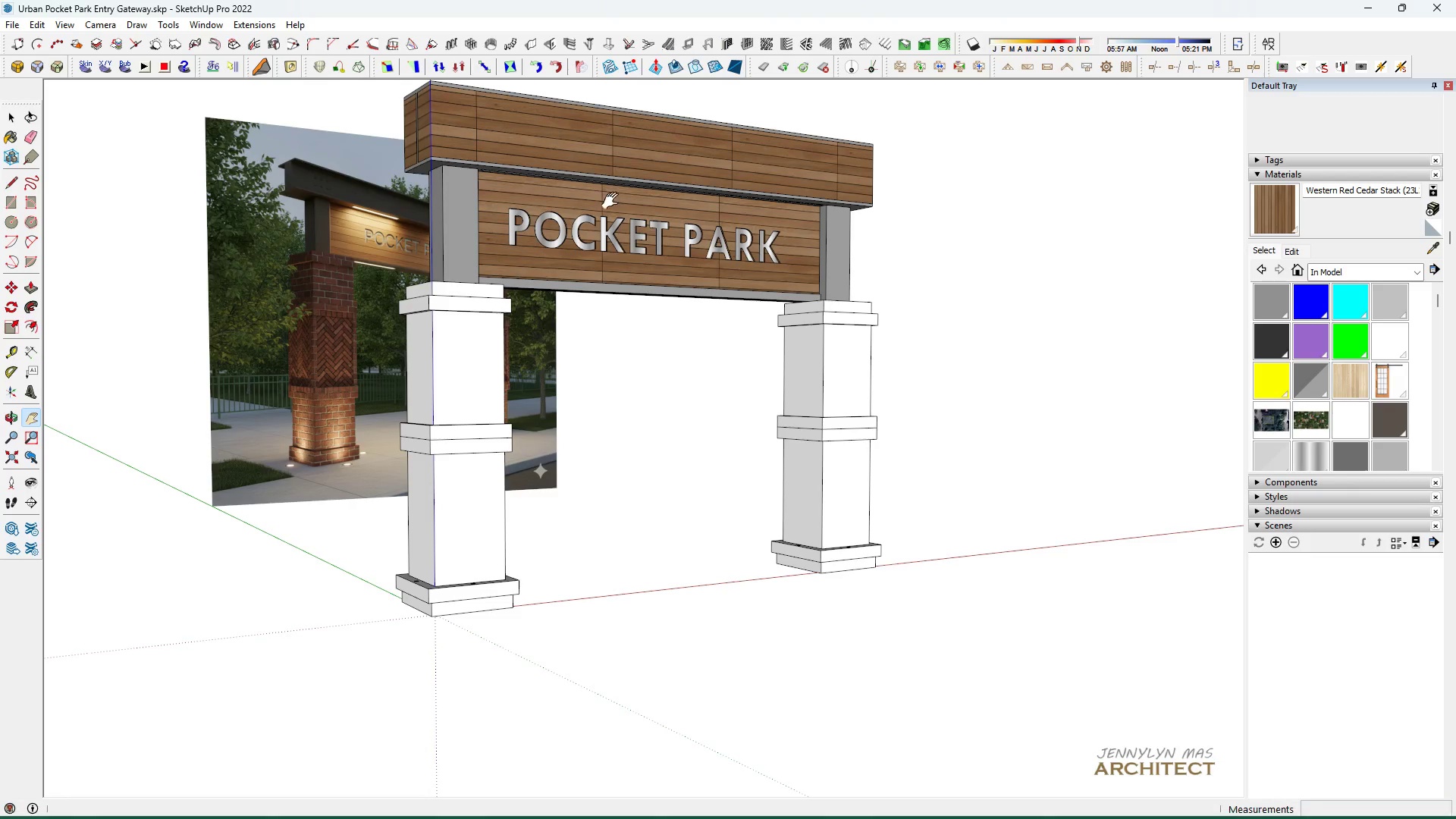 
left_click([596, 224])
 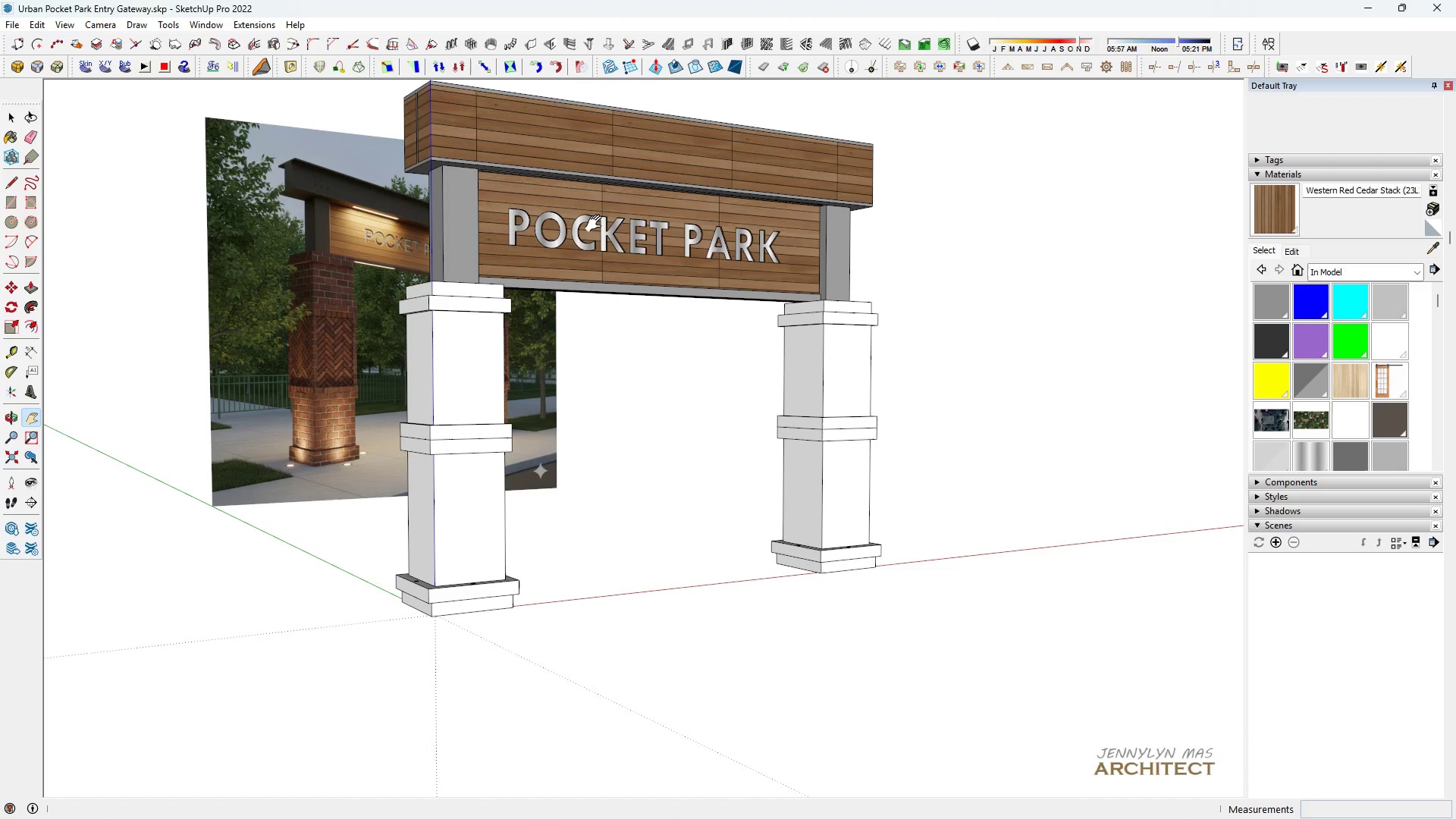 
key(Control+S)
 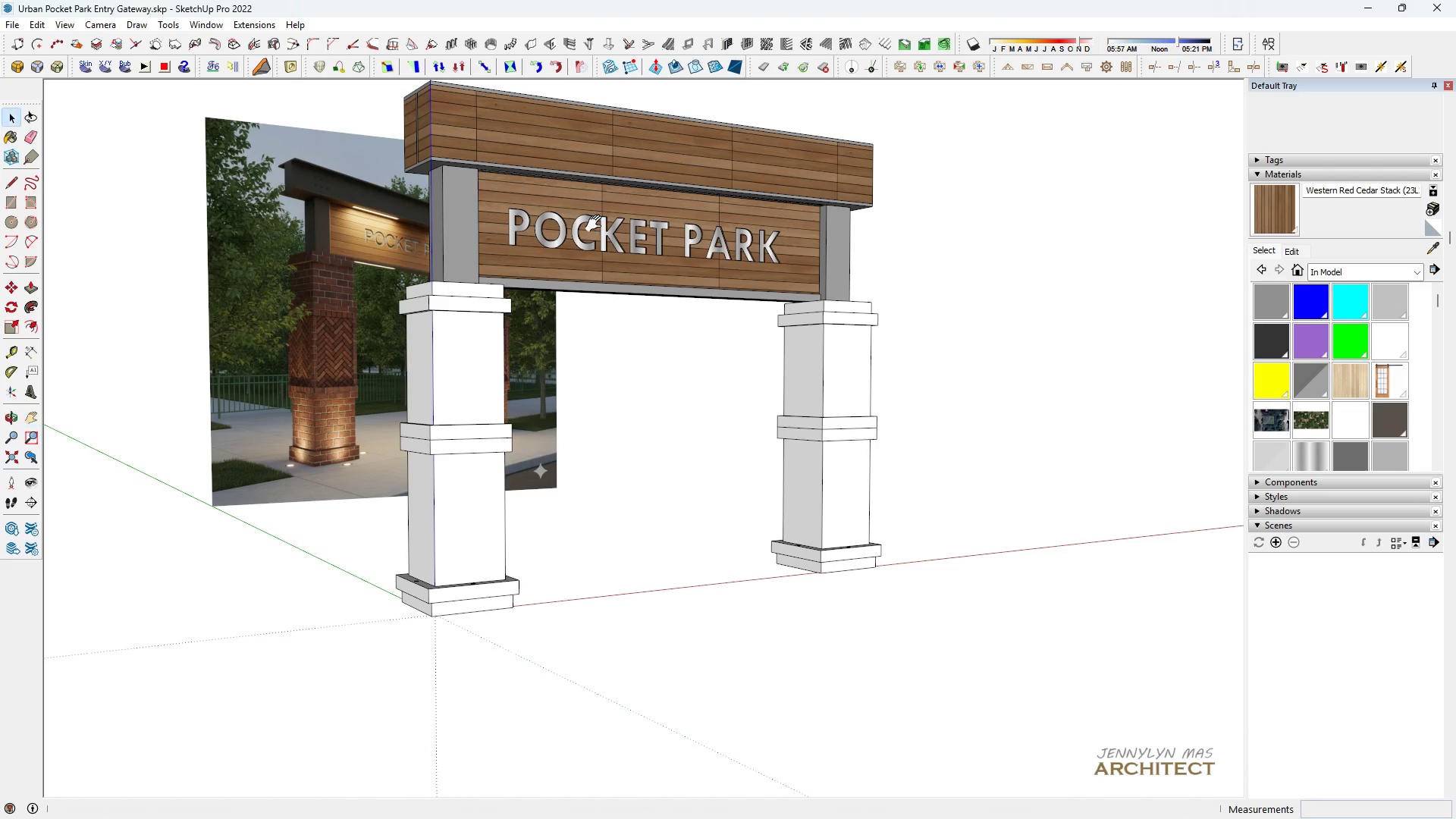 
type( HH)
 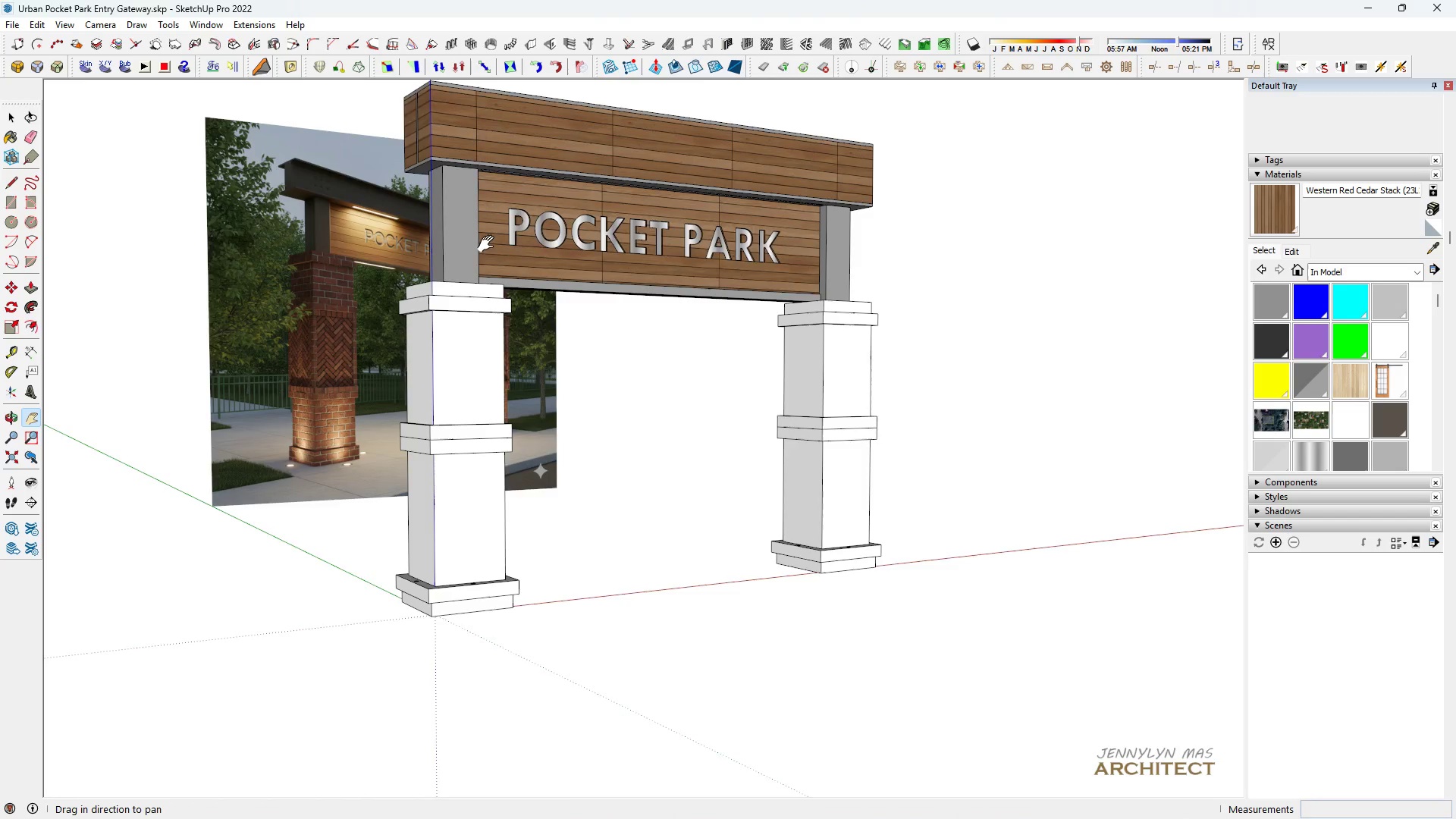 
scroll: coordinate [466, 305], scroll_direction: up, amount: 8.0
 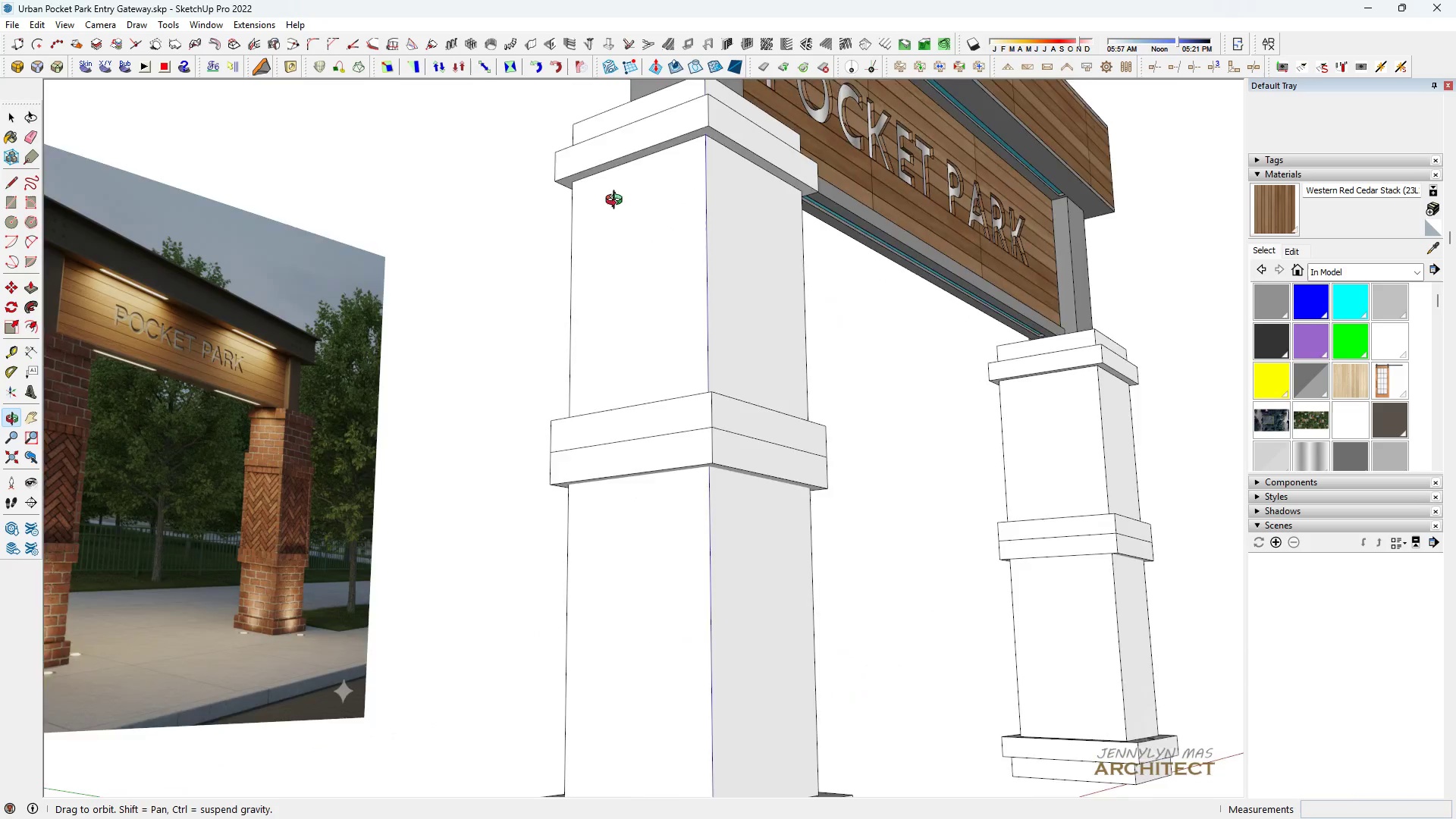 
scroll: coordinate [491, 373], scroll_direction: down, amount: 3.0
 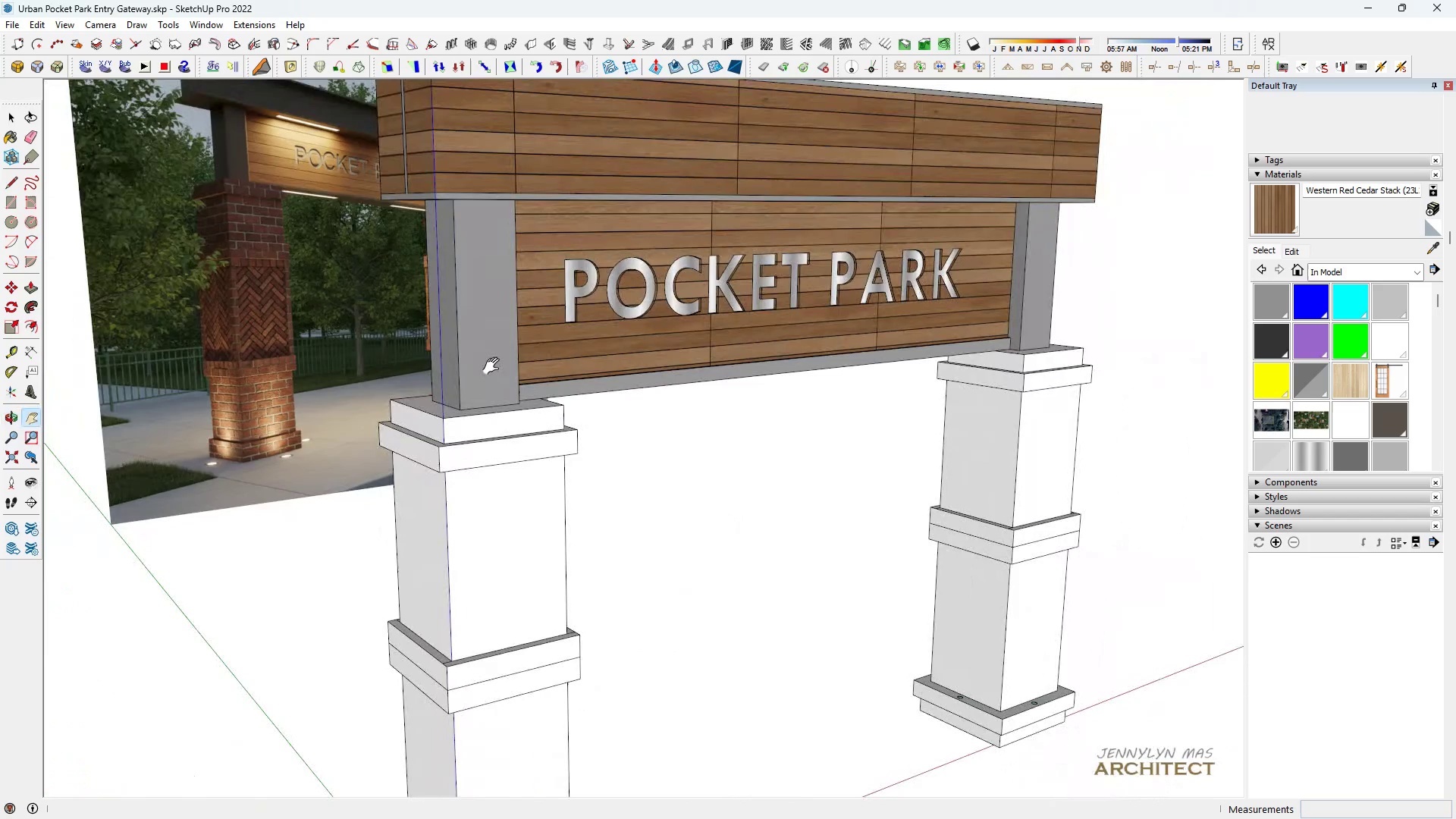 
key(H)
 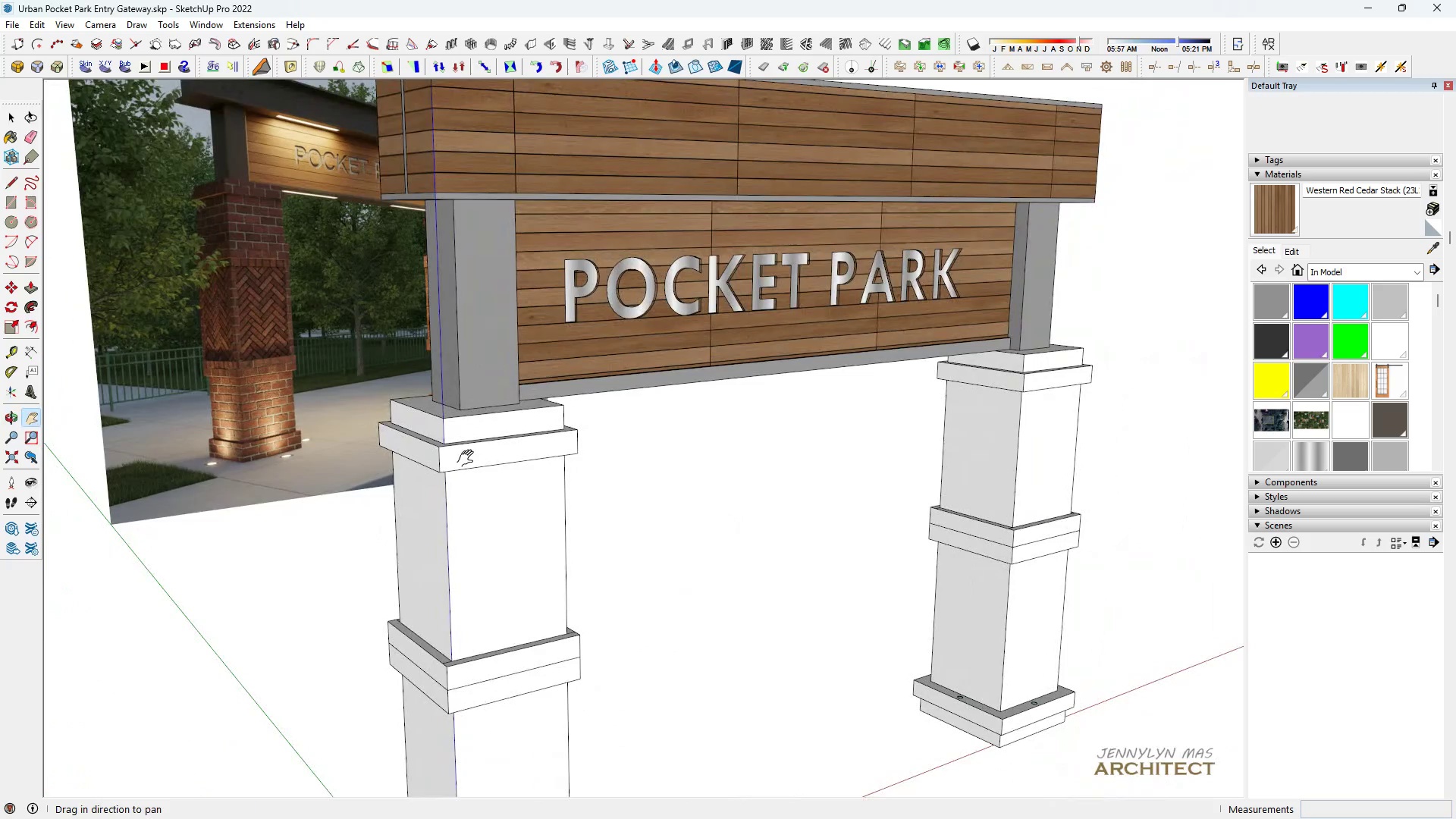 
left_click_drag(start_coordinate=[470, 454], to_coordinate=[482, 437])
 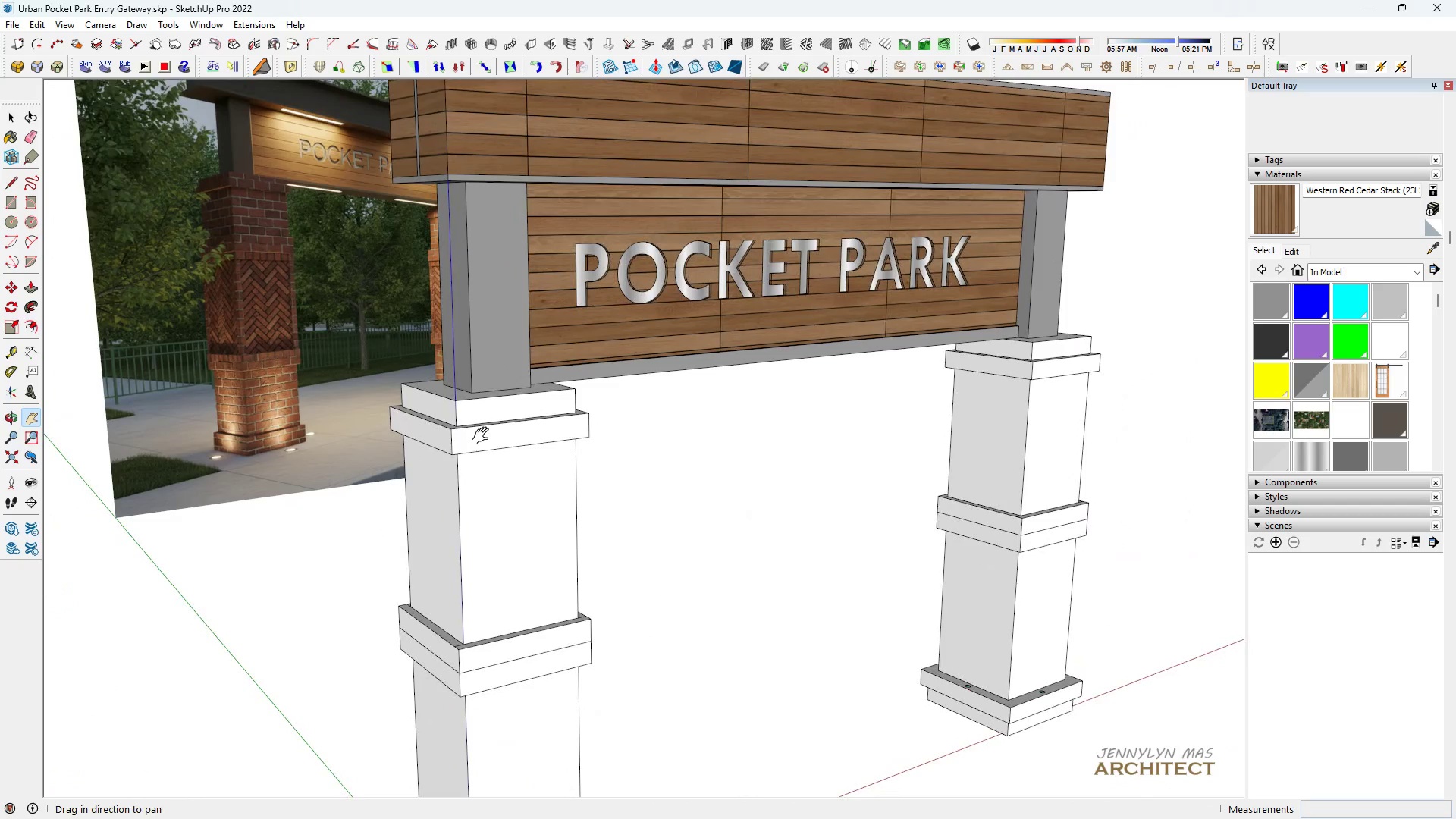 
key(Space)
 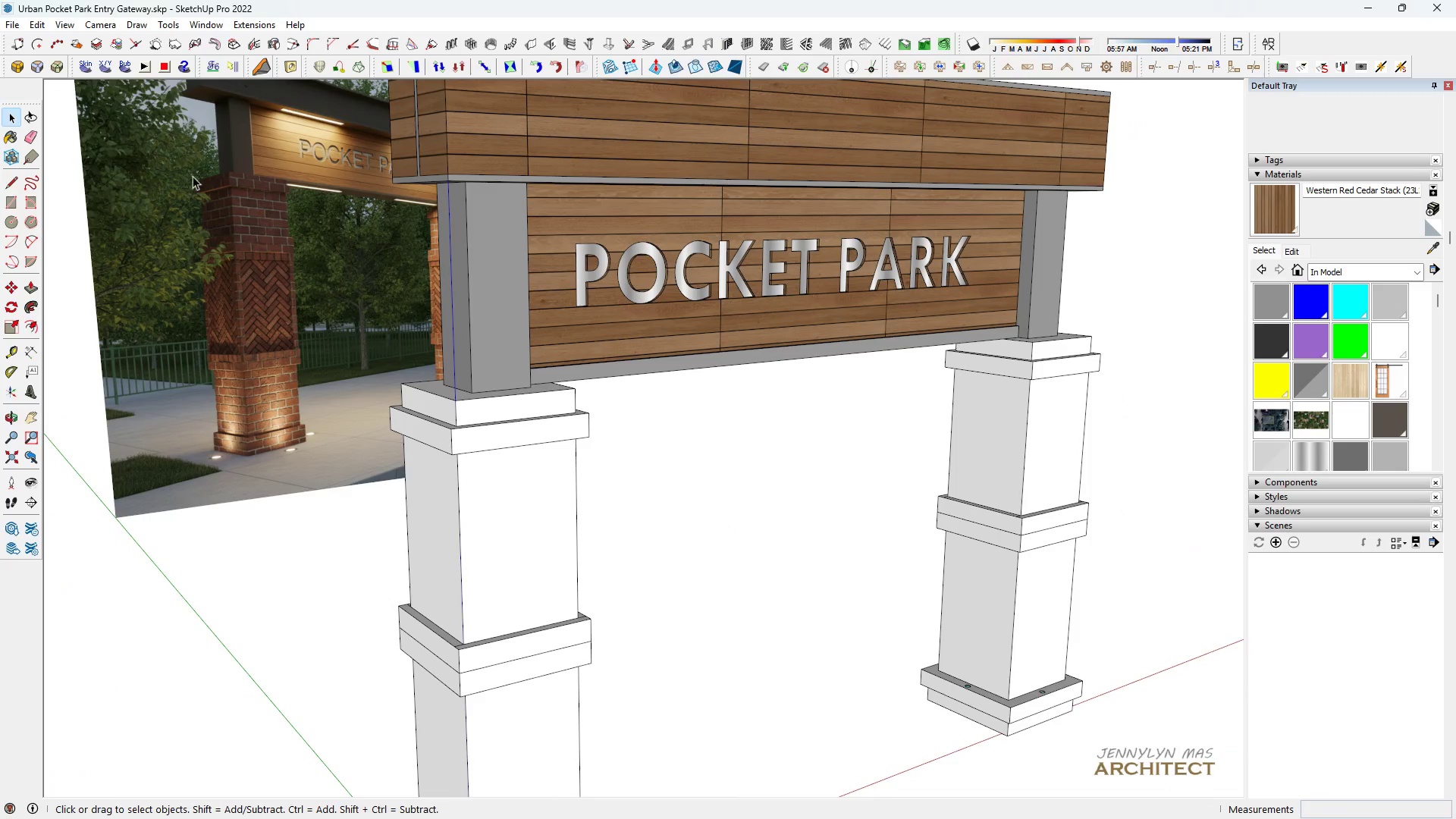 
scroll: coordinate [206, 182], scroll_direction: up, amount: 4.0
 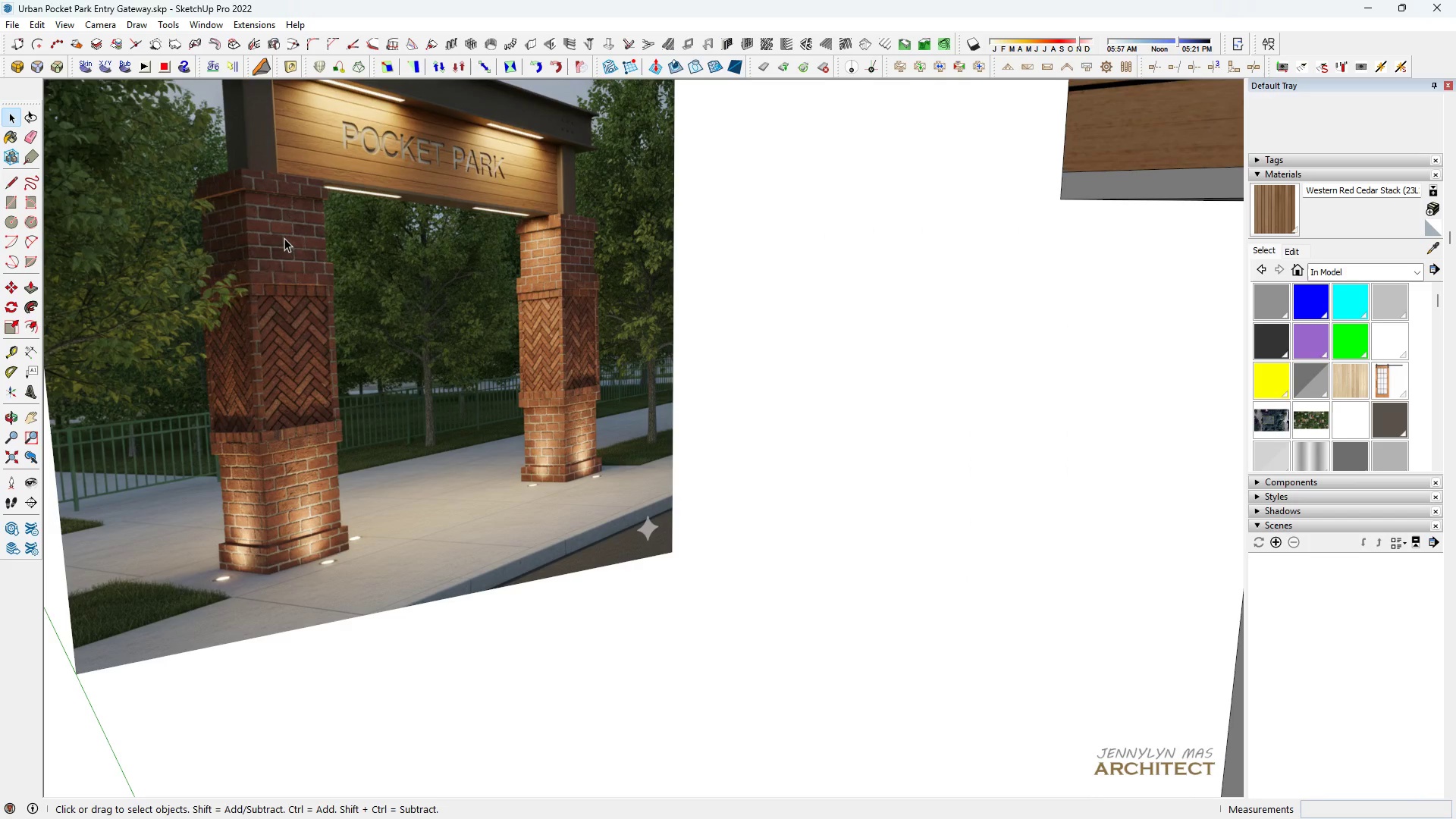 
scroll: coordinate [284, 238], scroll_direction: down, amount: 5.0
 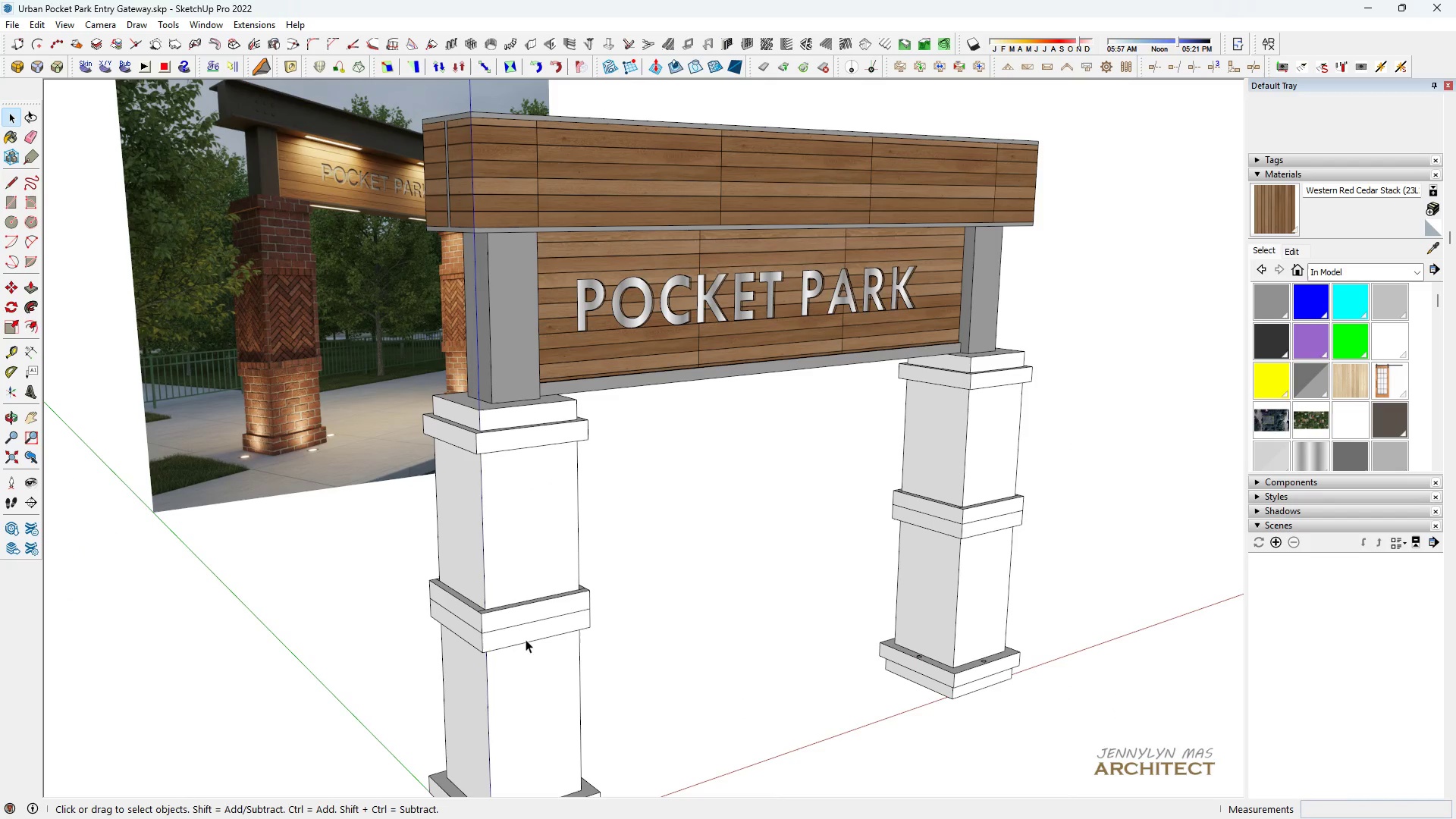 
left_click_drag(start_coordinate=[530, 625], to_coordinate=[576, 373])
 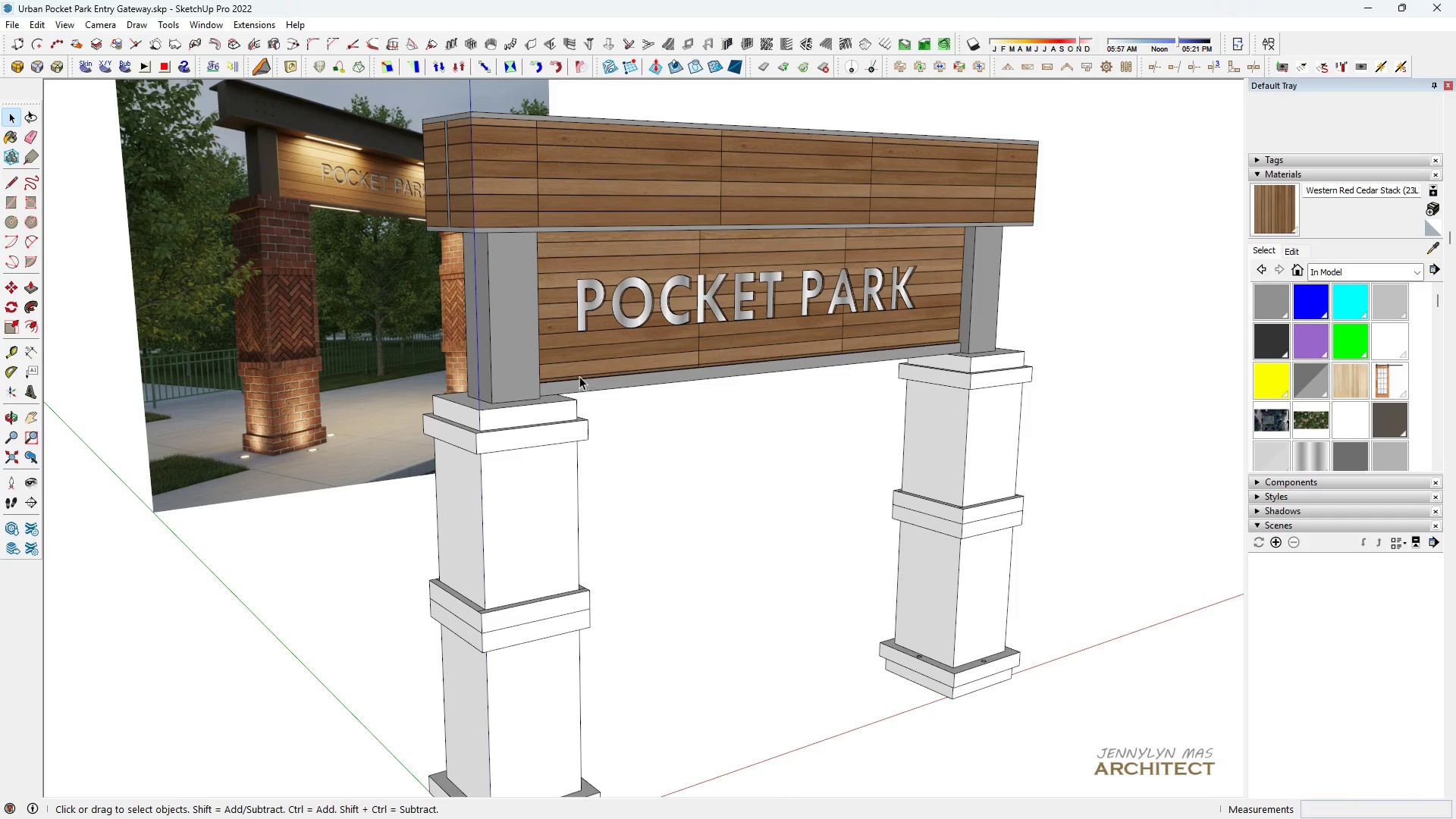 
key(H)
 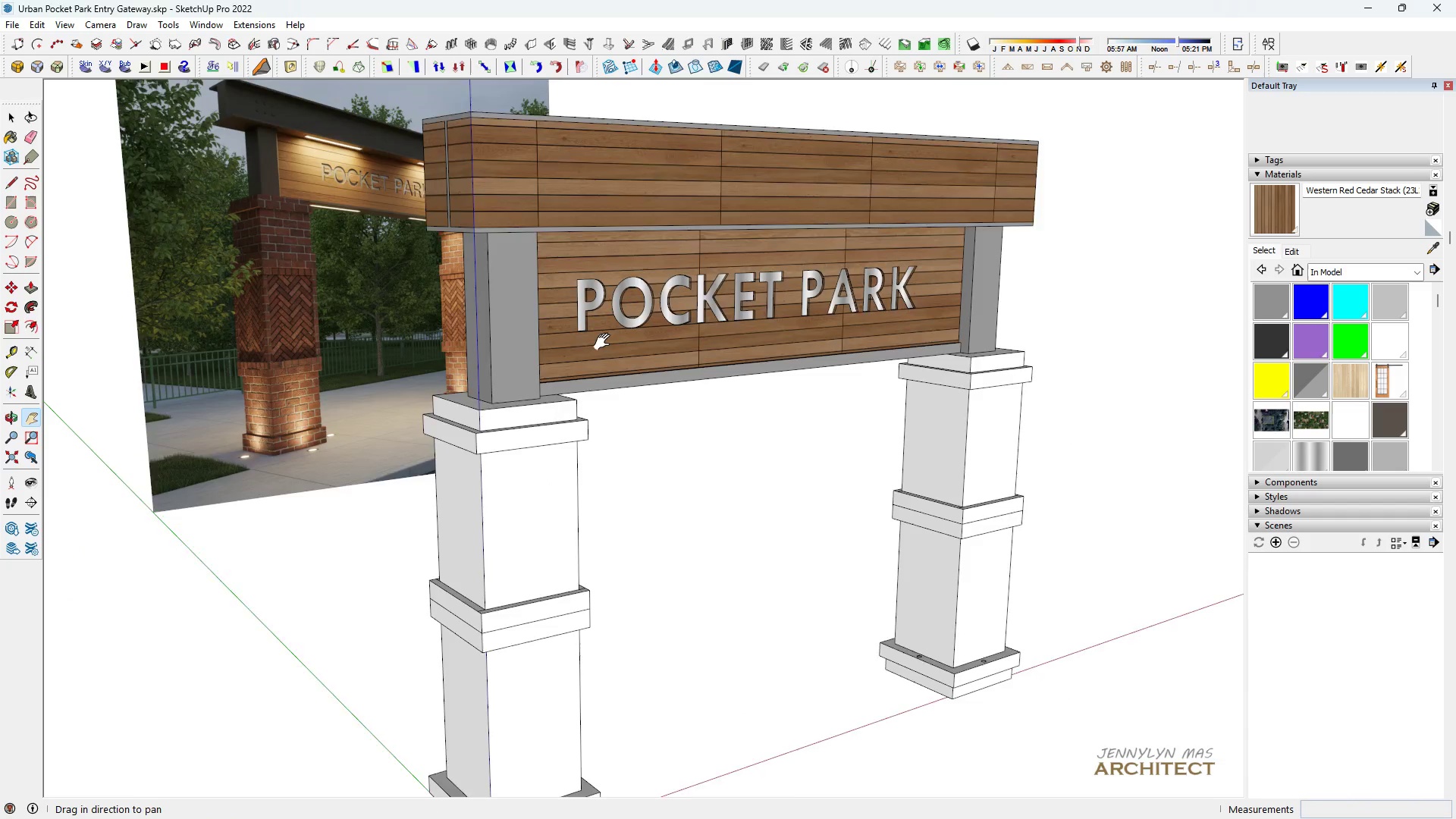 
scroll: coordinate [605, 342], scroll_direction: down, amount: 4.0
 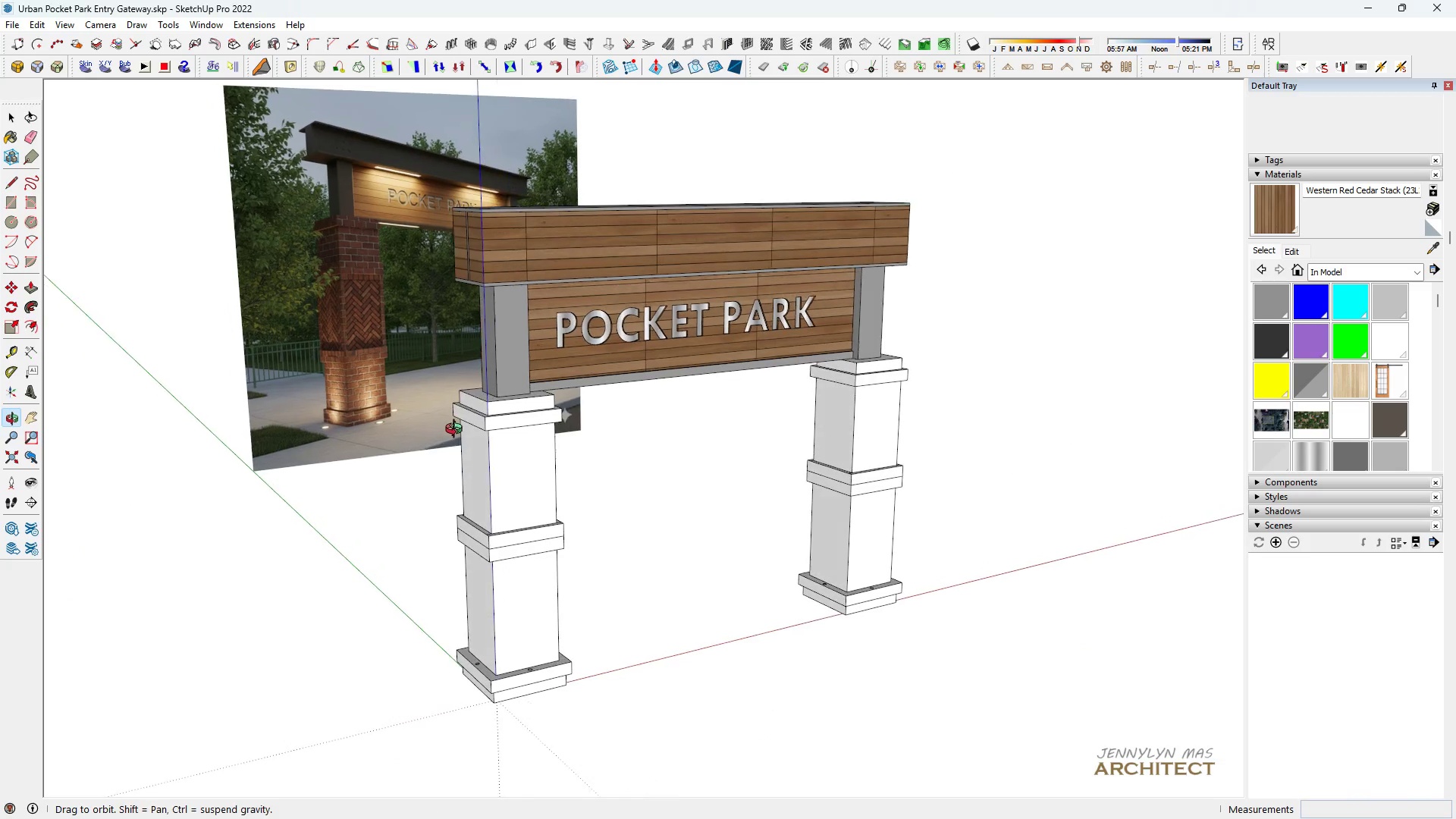 
scroll: coordinate [344, 213], scroll_direction: up, amount: 8.0
 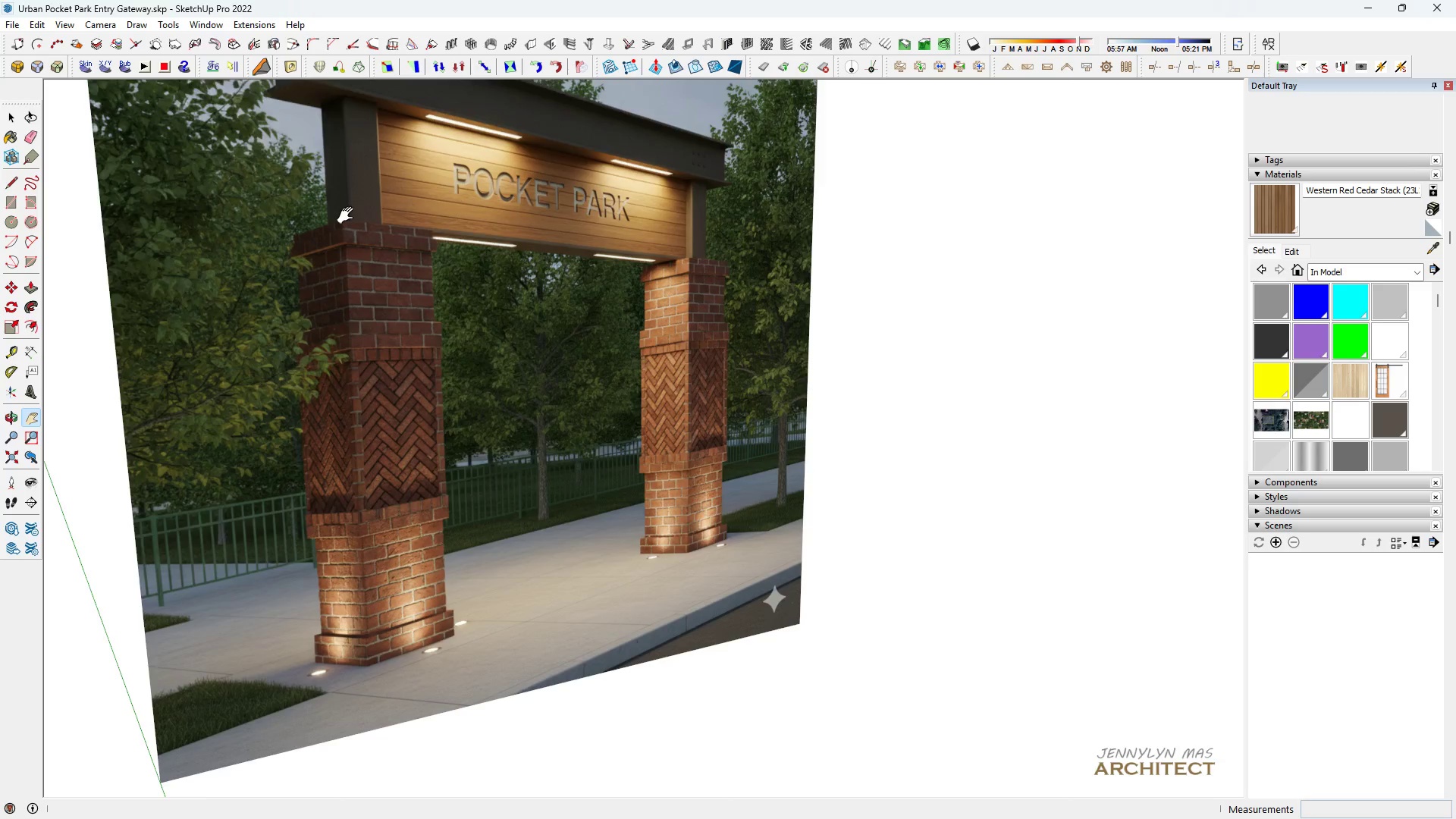 
scroll: coordinate [350, 215], scroll_direction: down, amount: 7.0
 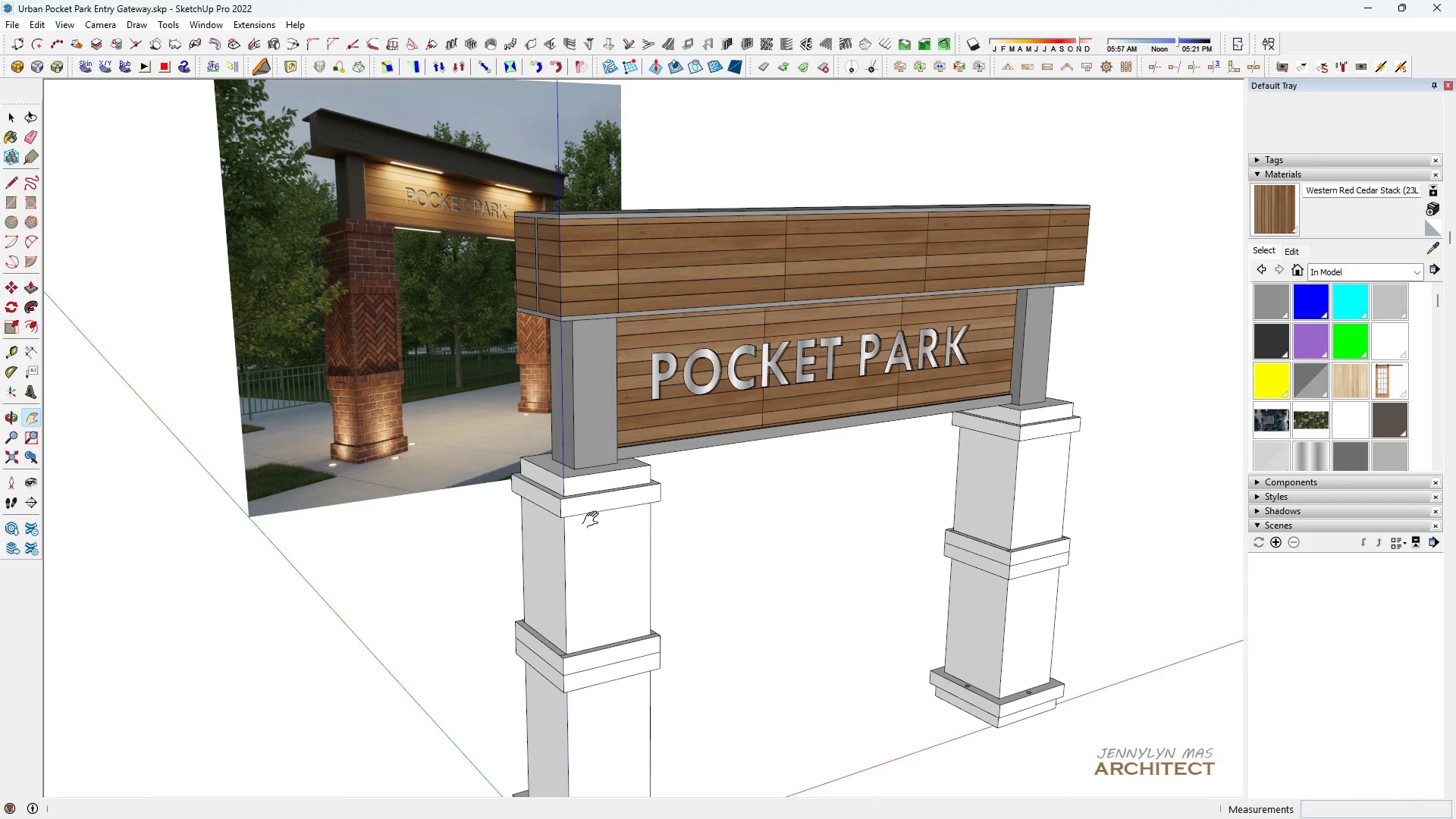 
left_click_drag(start_coordinate=[594, 520], to_coordinate=[584, 486])
 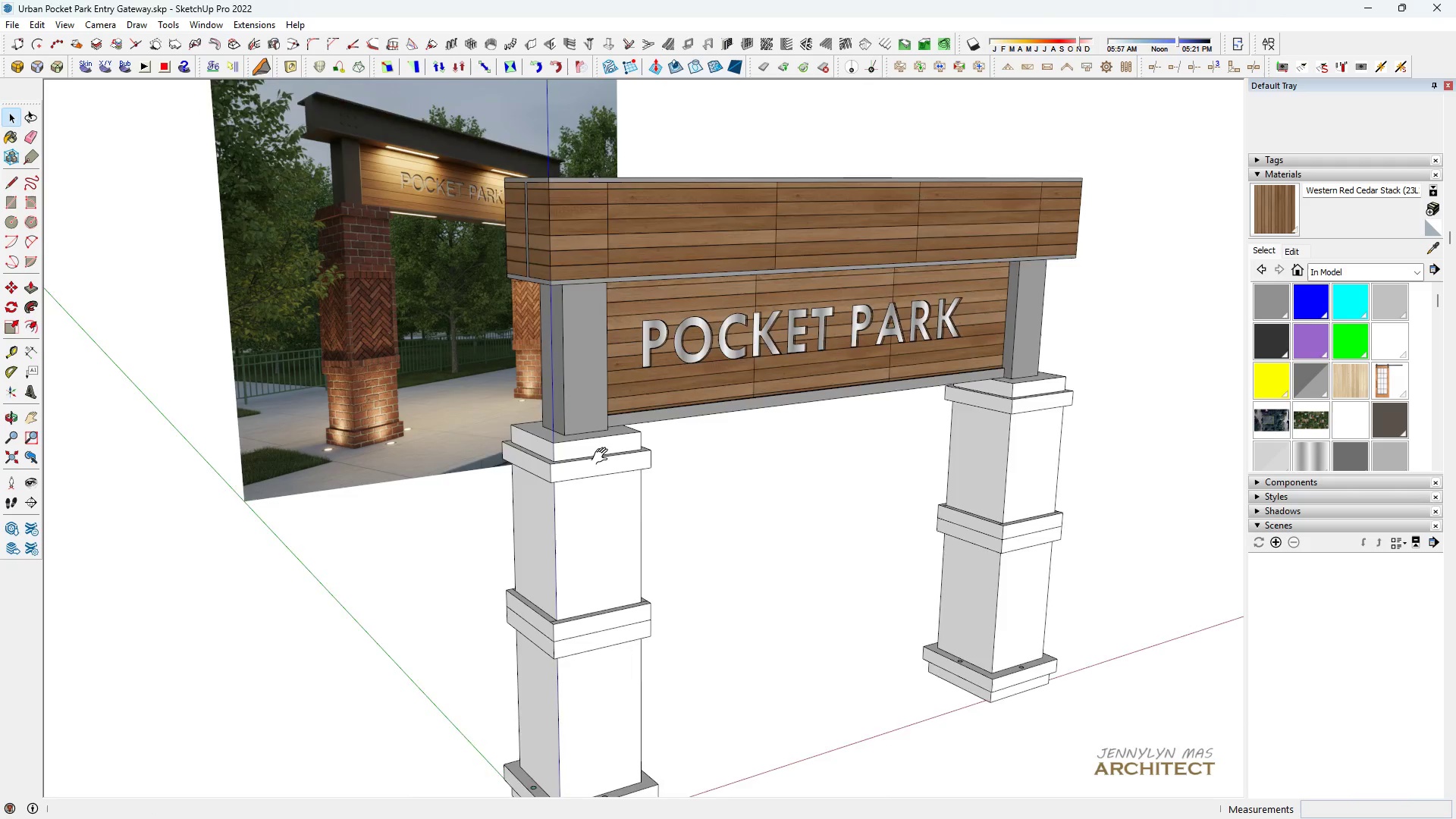 
key(Space)
 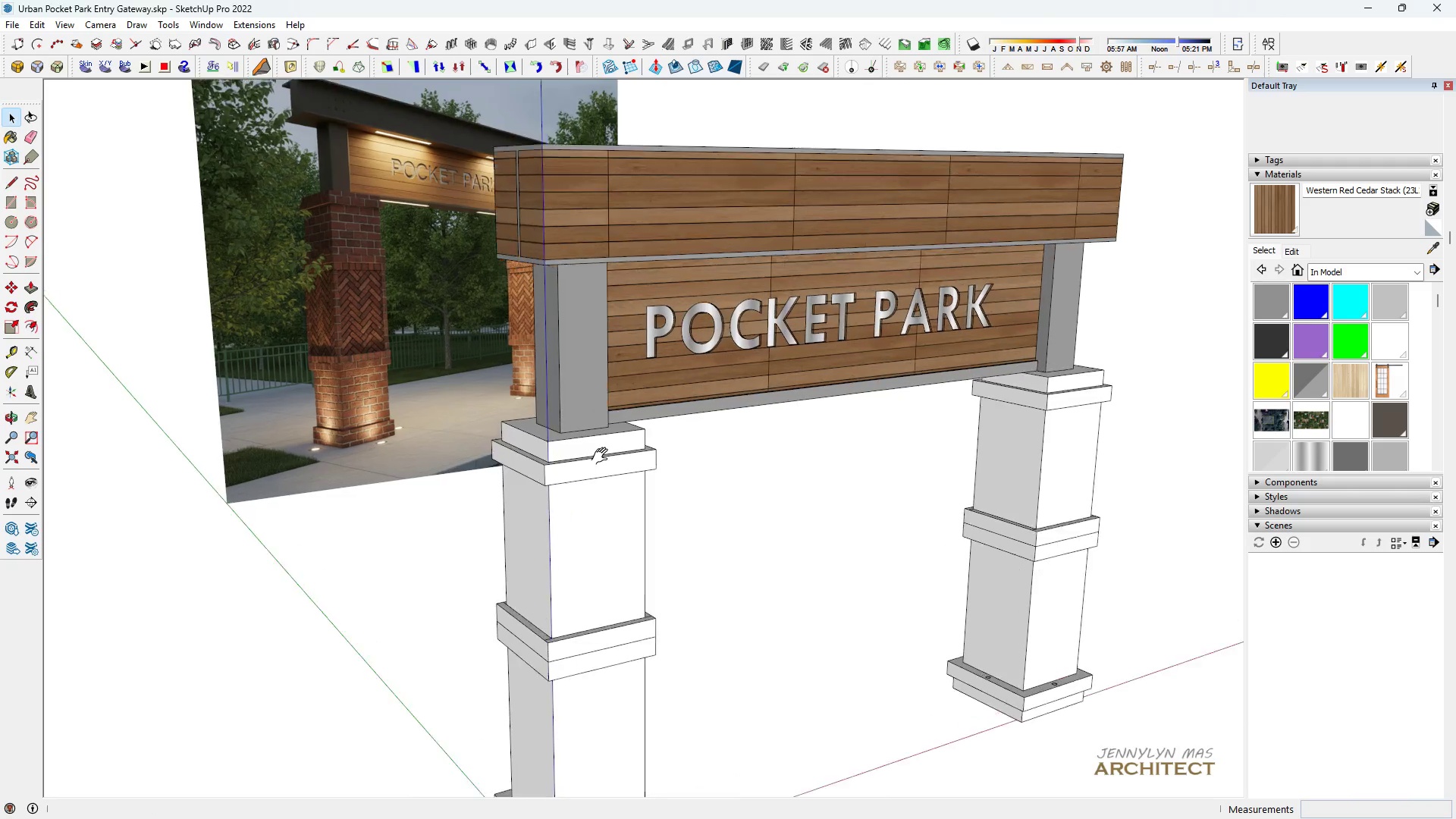 
scroll: coordinate [603, 457], scroll_direction: up, amount: 4.0
 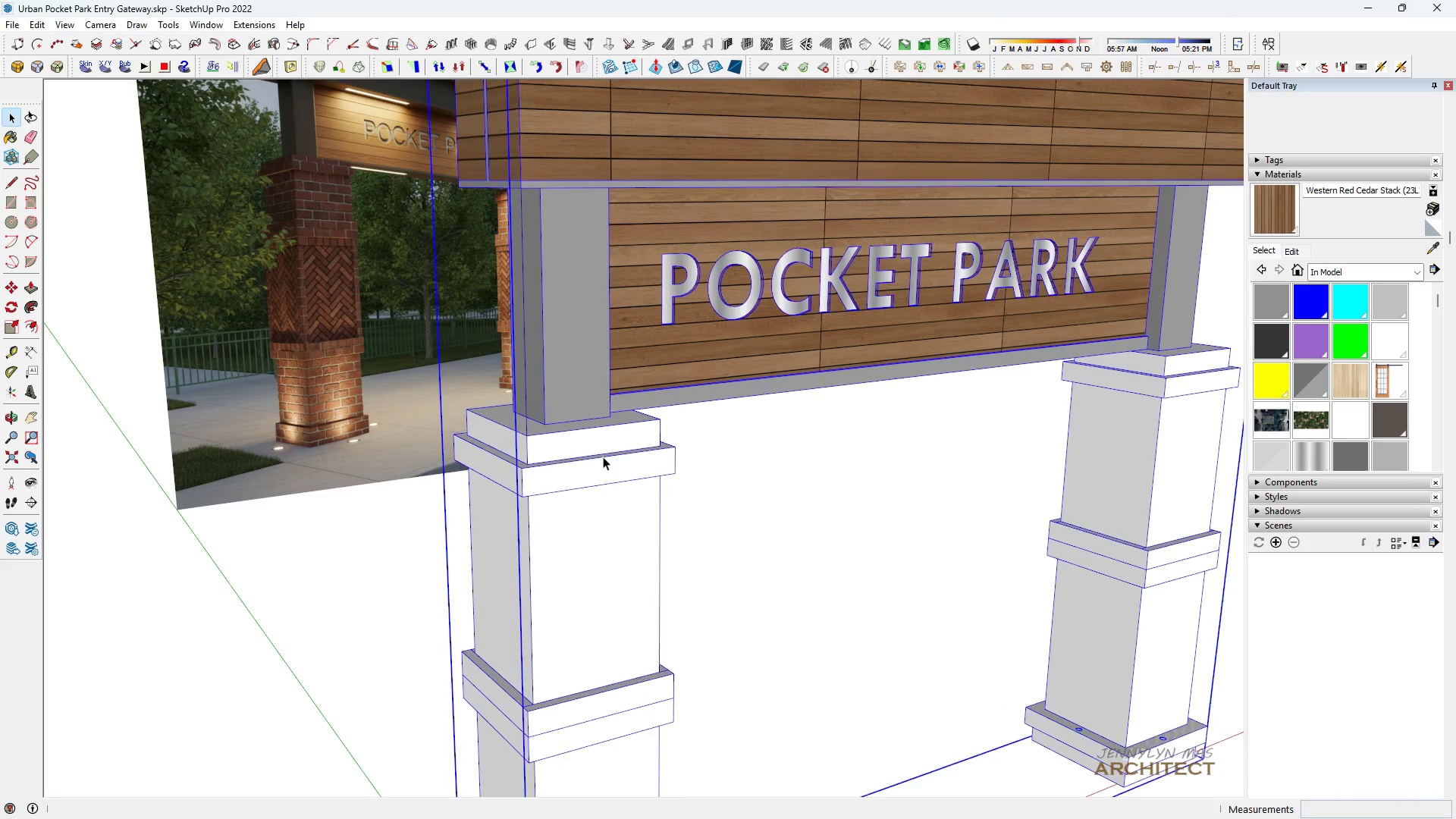 
double_click([603, 457])
 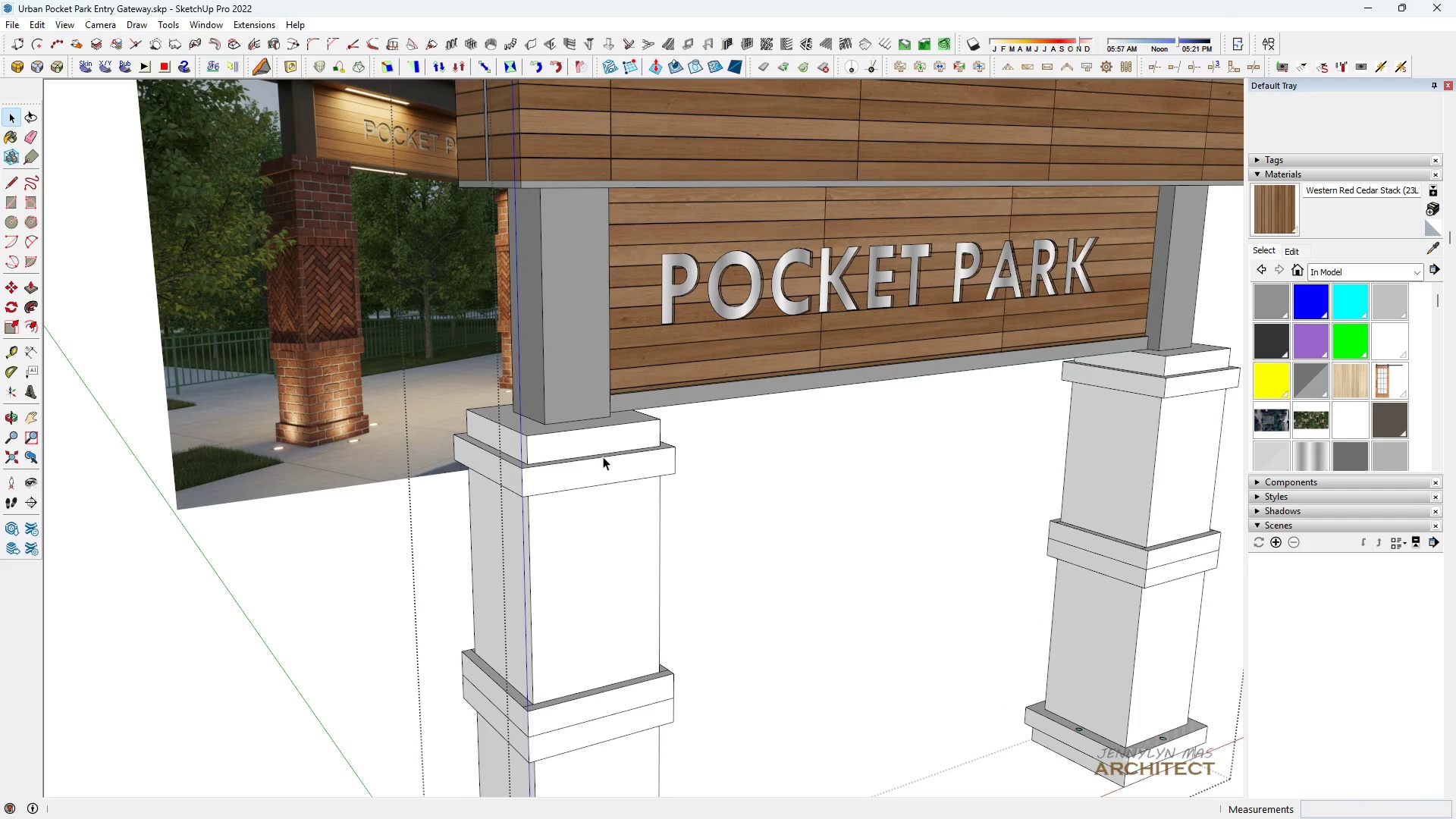 
triple_click([603, 457])
 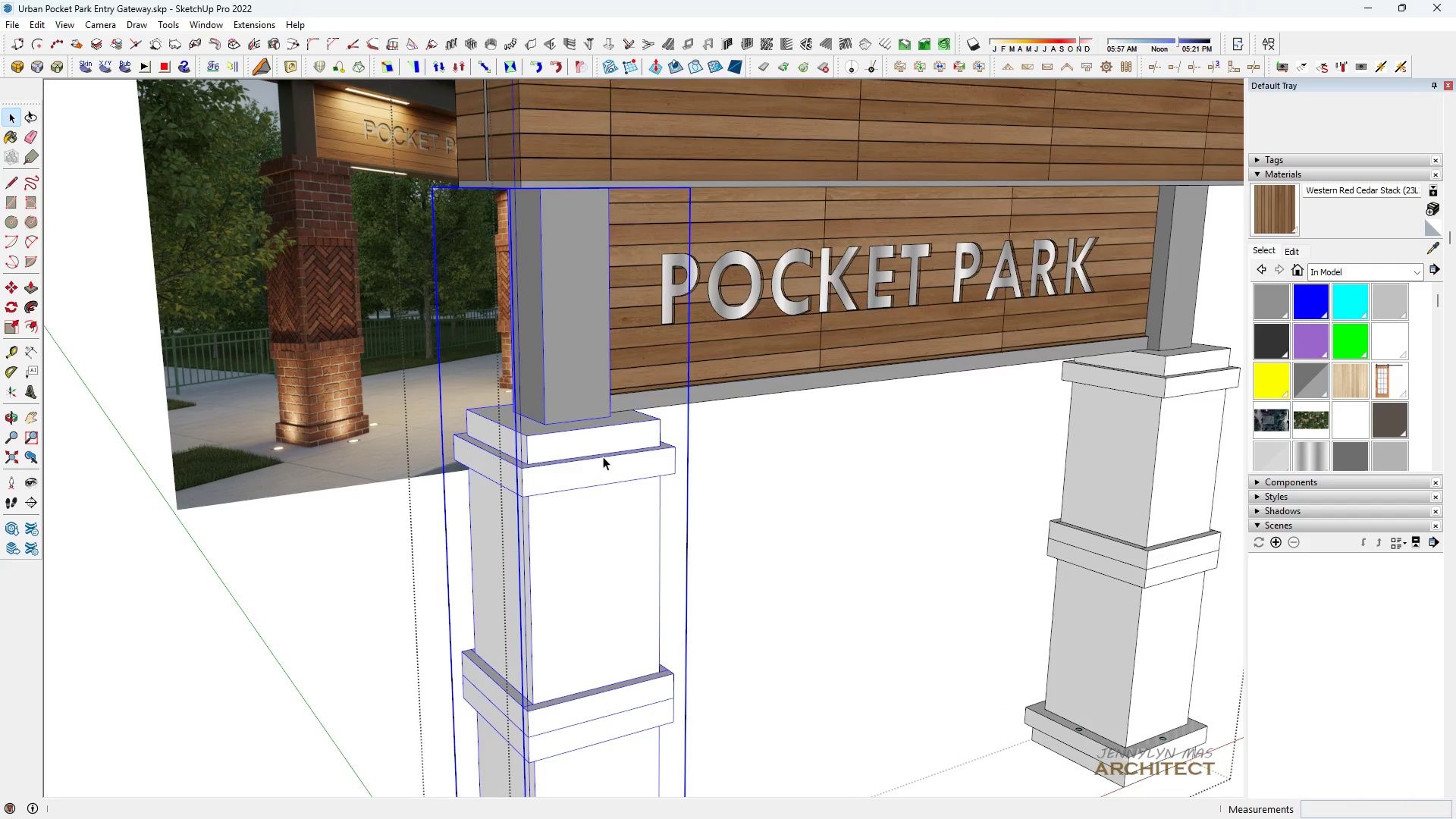 
triple_click([603, 457])
 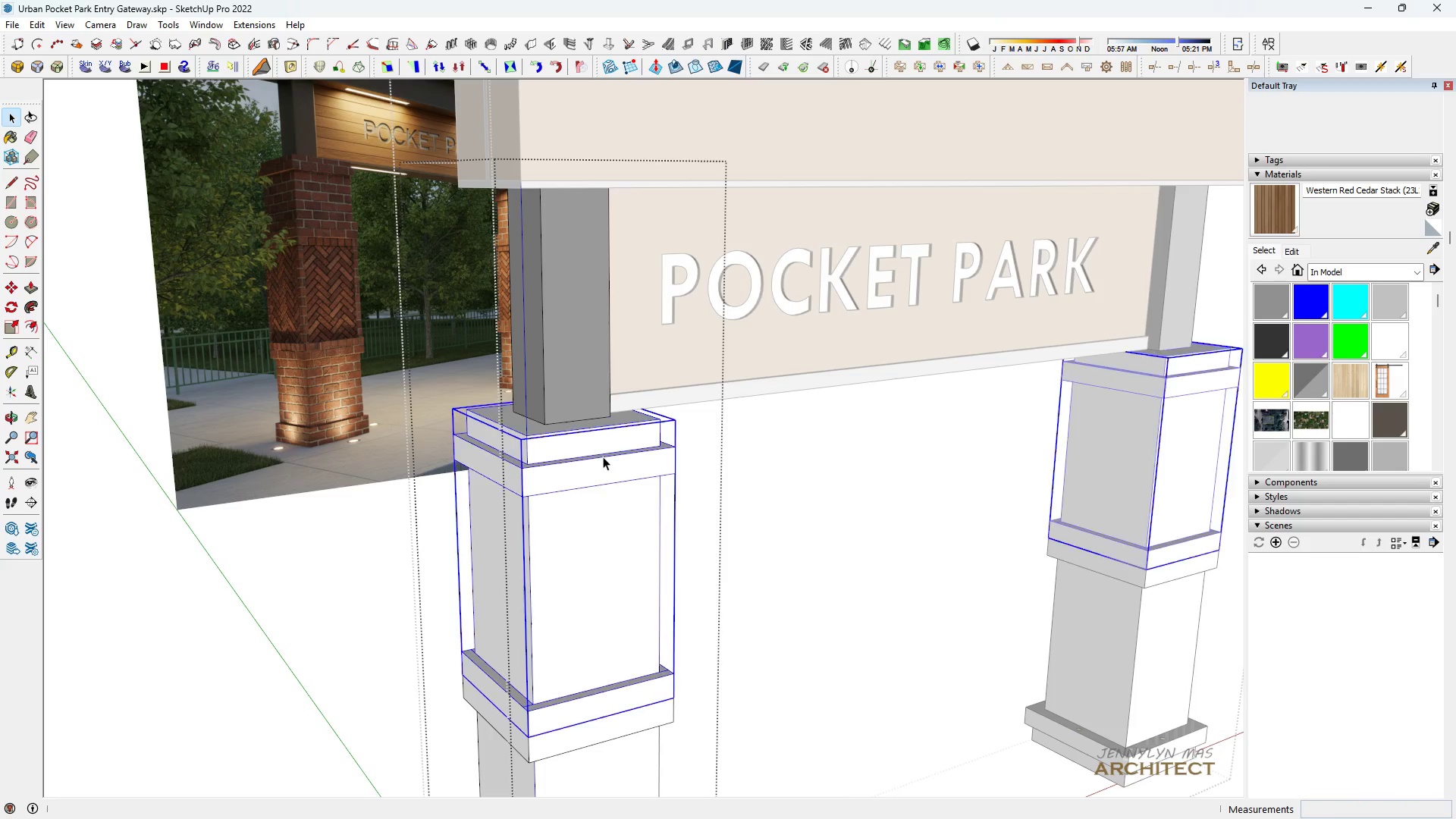 
triple_click([603, 457])
 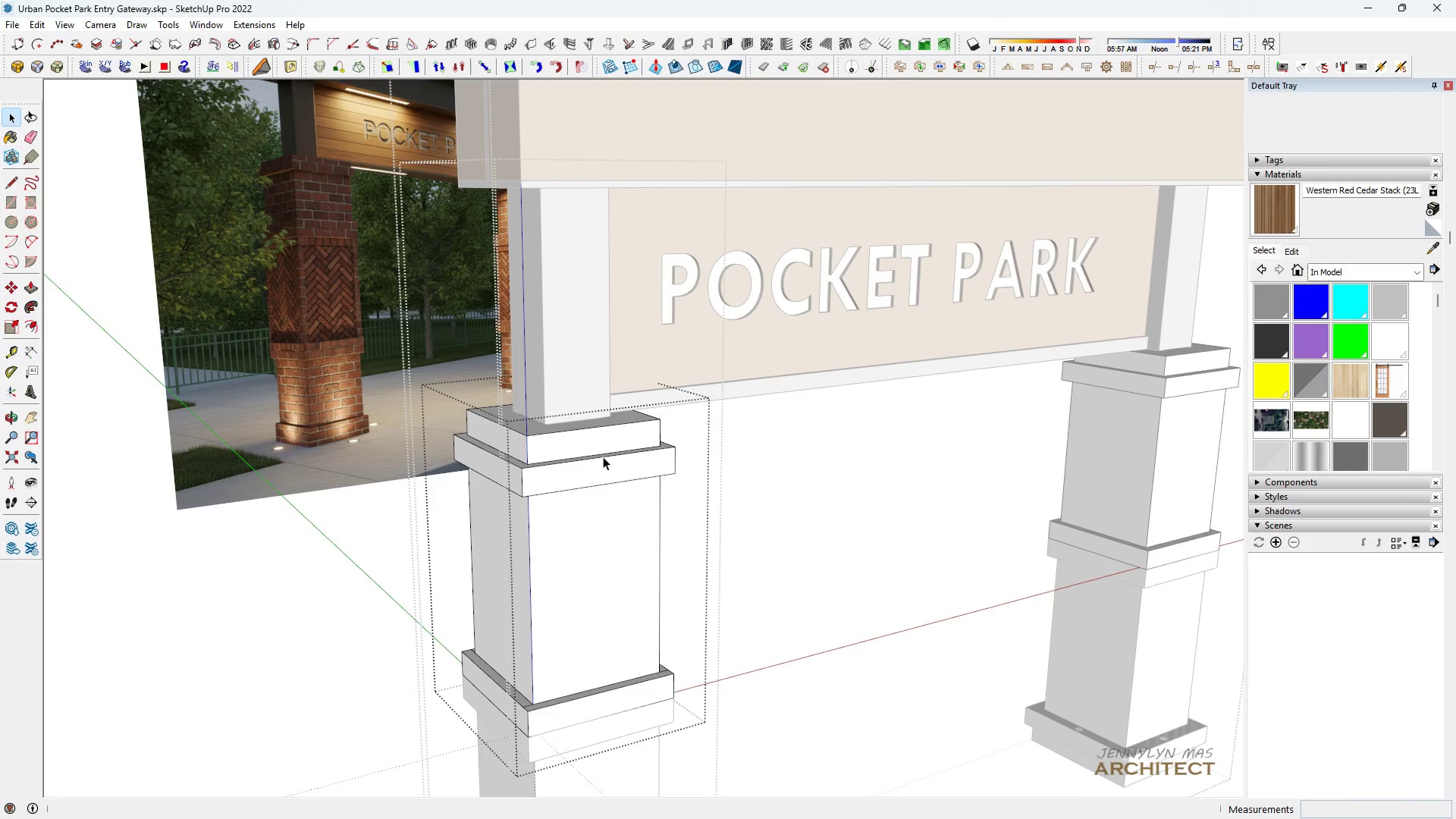 
triple_click([603, 457])
 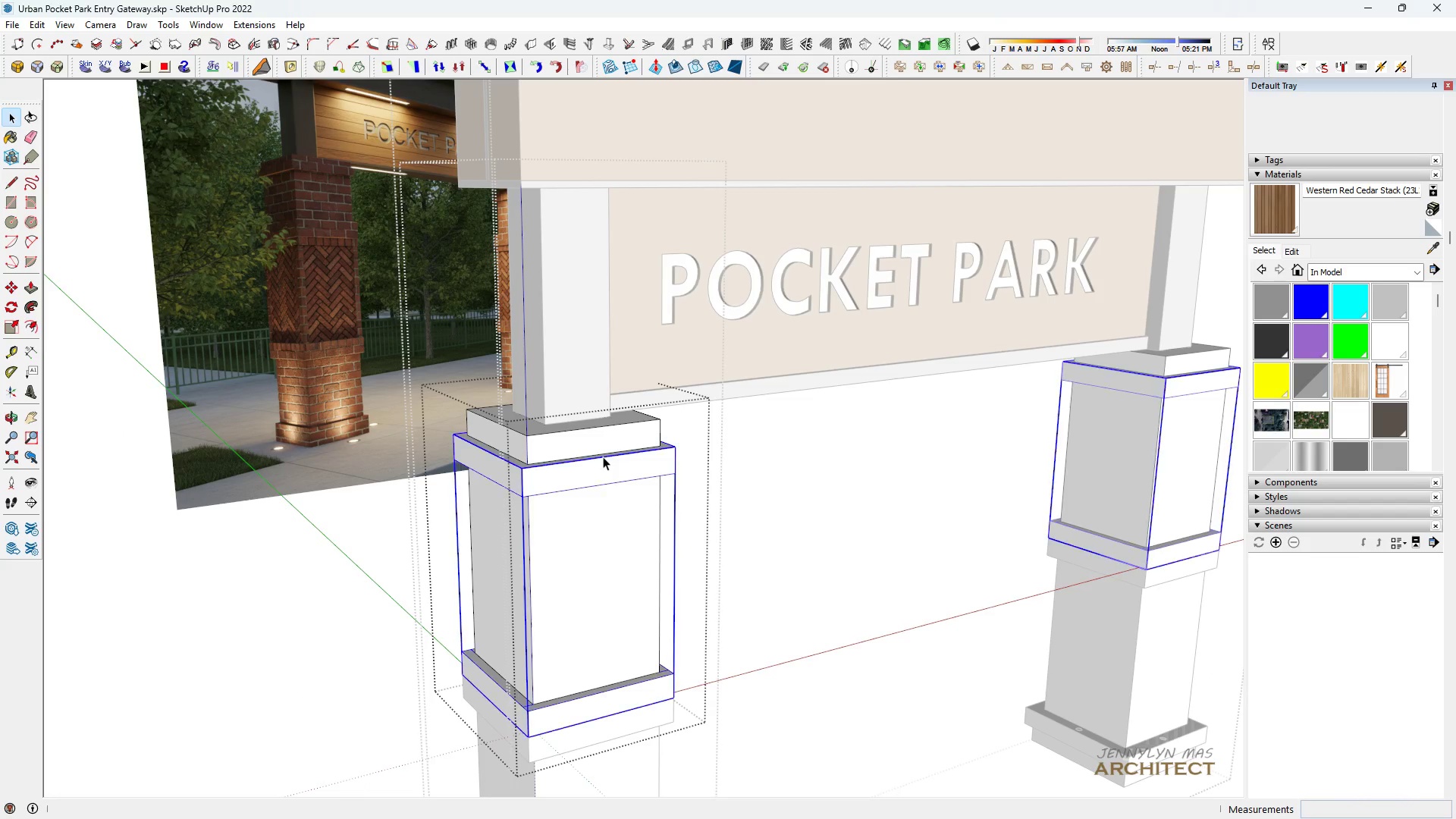 
triple_click([603, 457])
 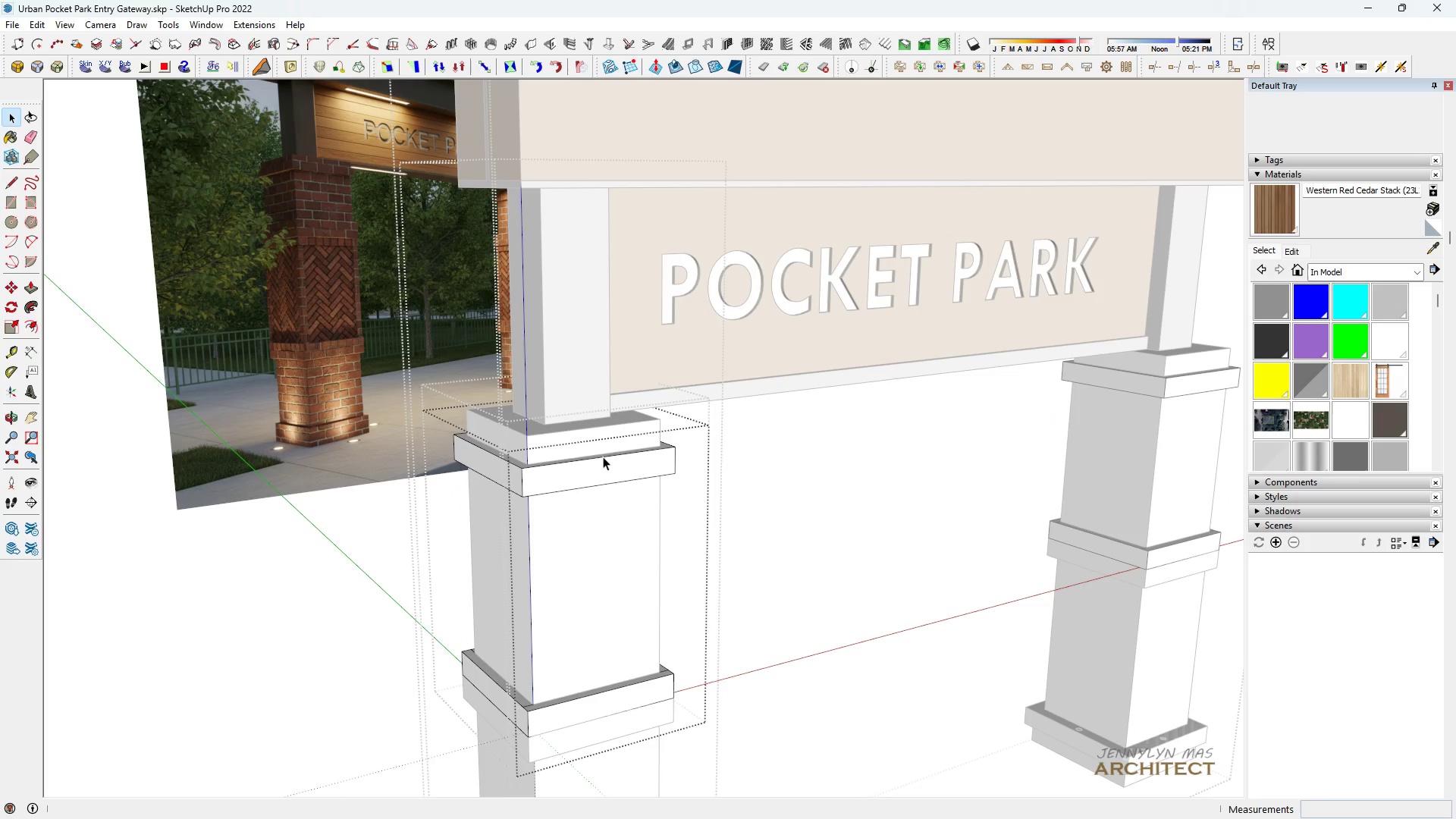 
triple_click([603, 457])
 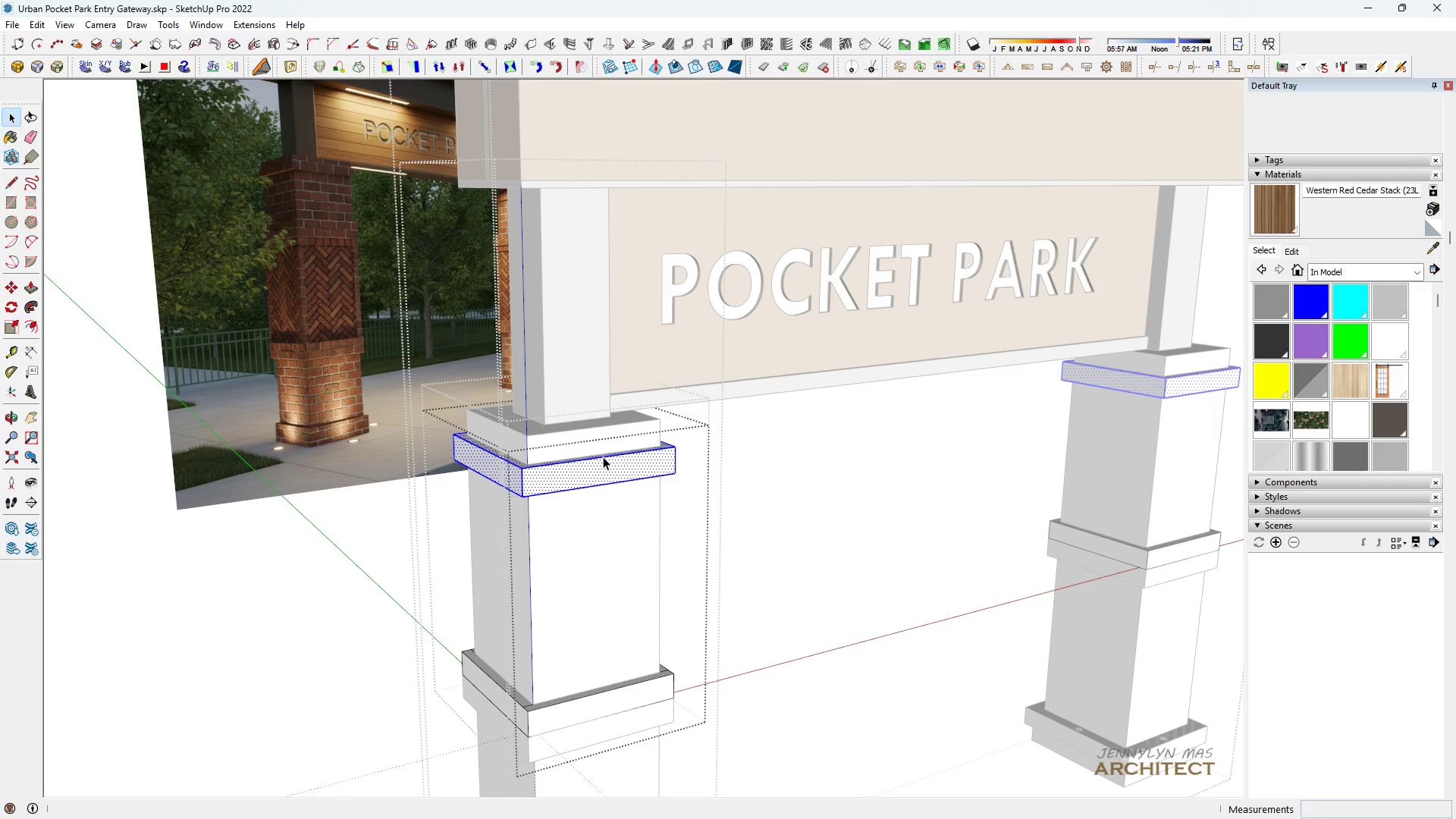 
triple_click([603, 457])
 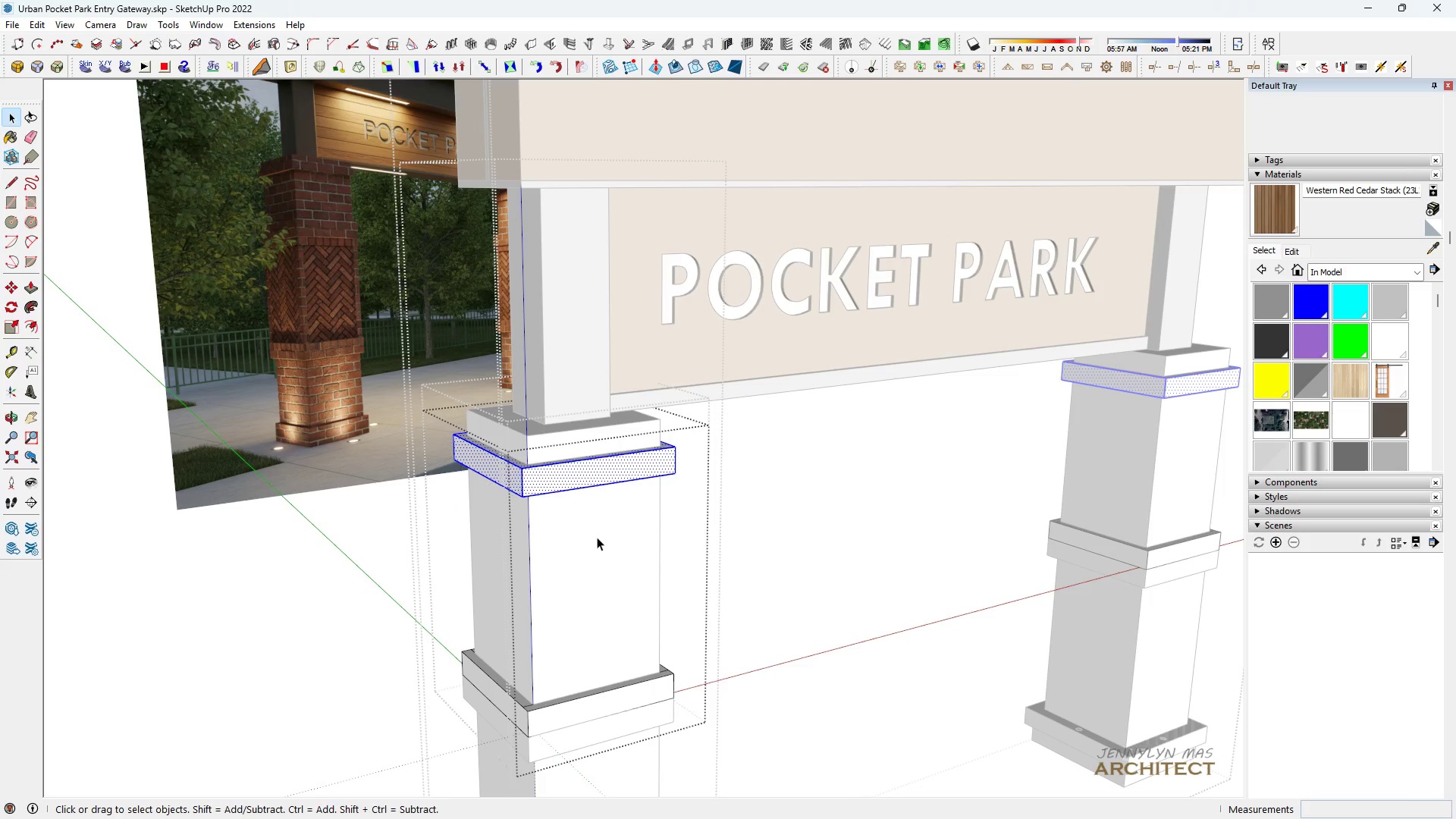 
triple_click([597, 537])
 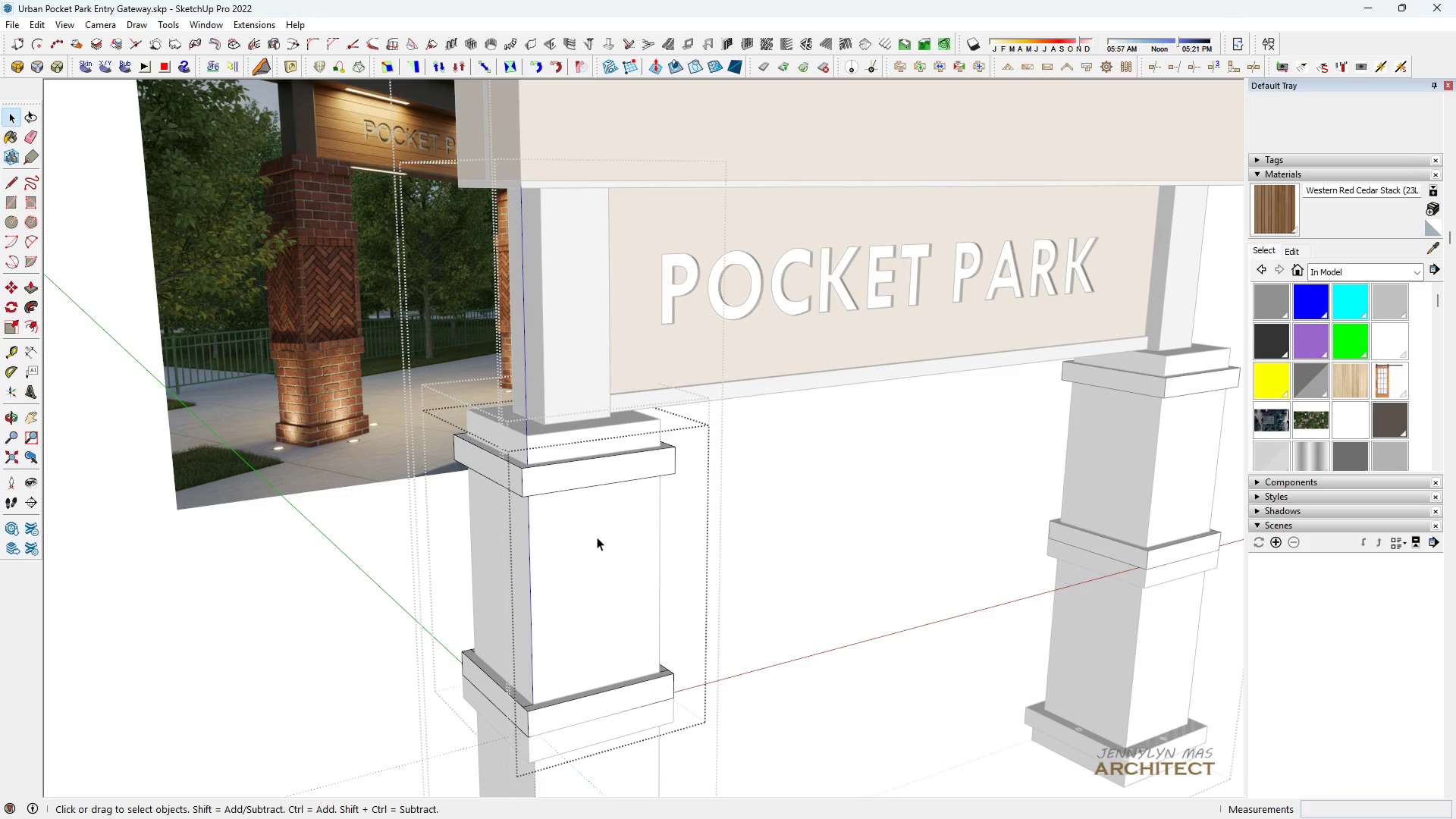 
triple_click([597, 537])
 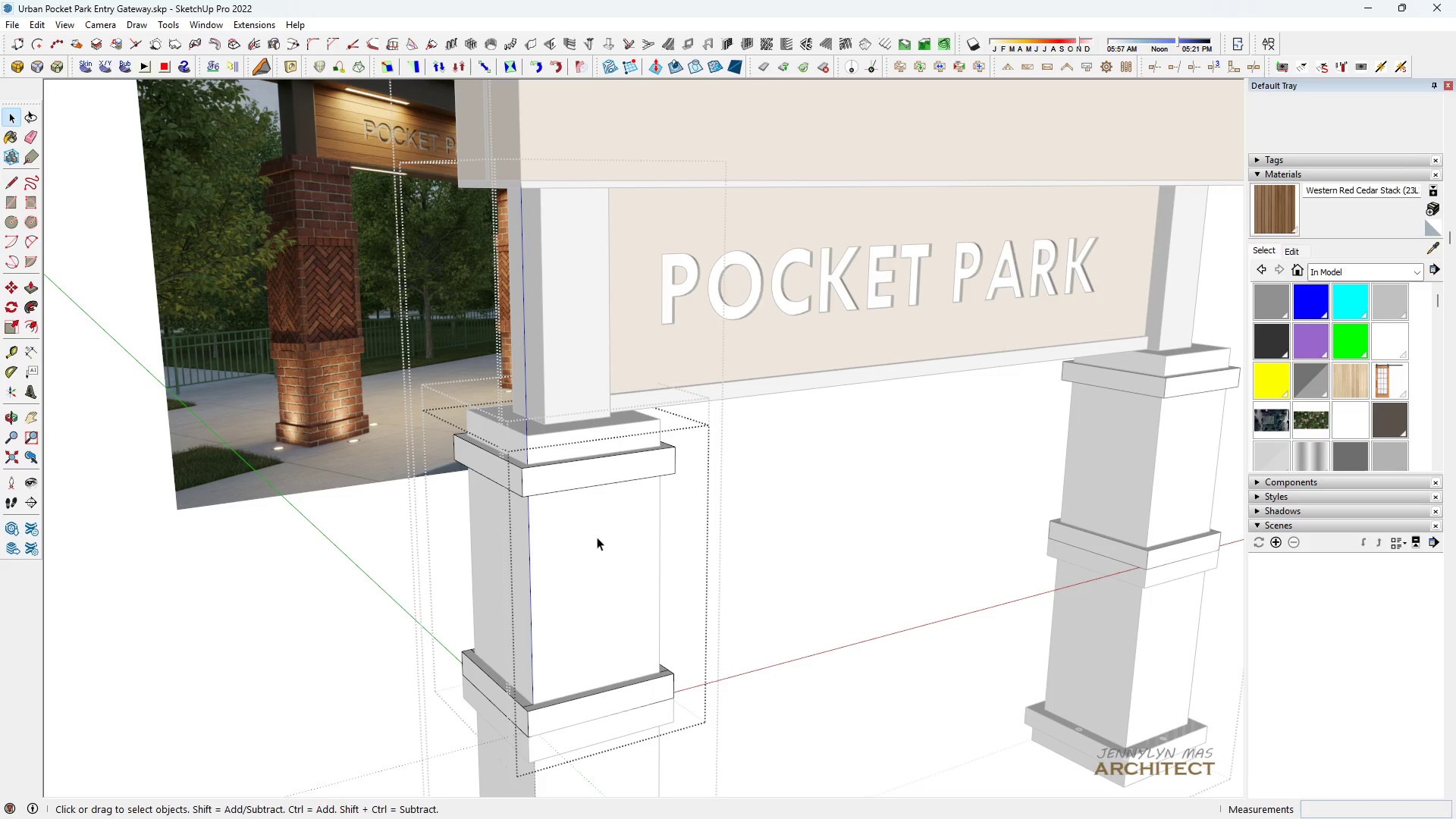 
triple_click([597, 537])
 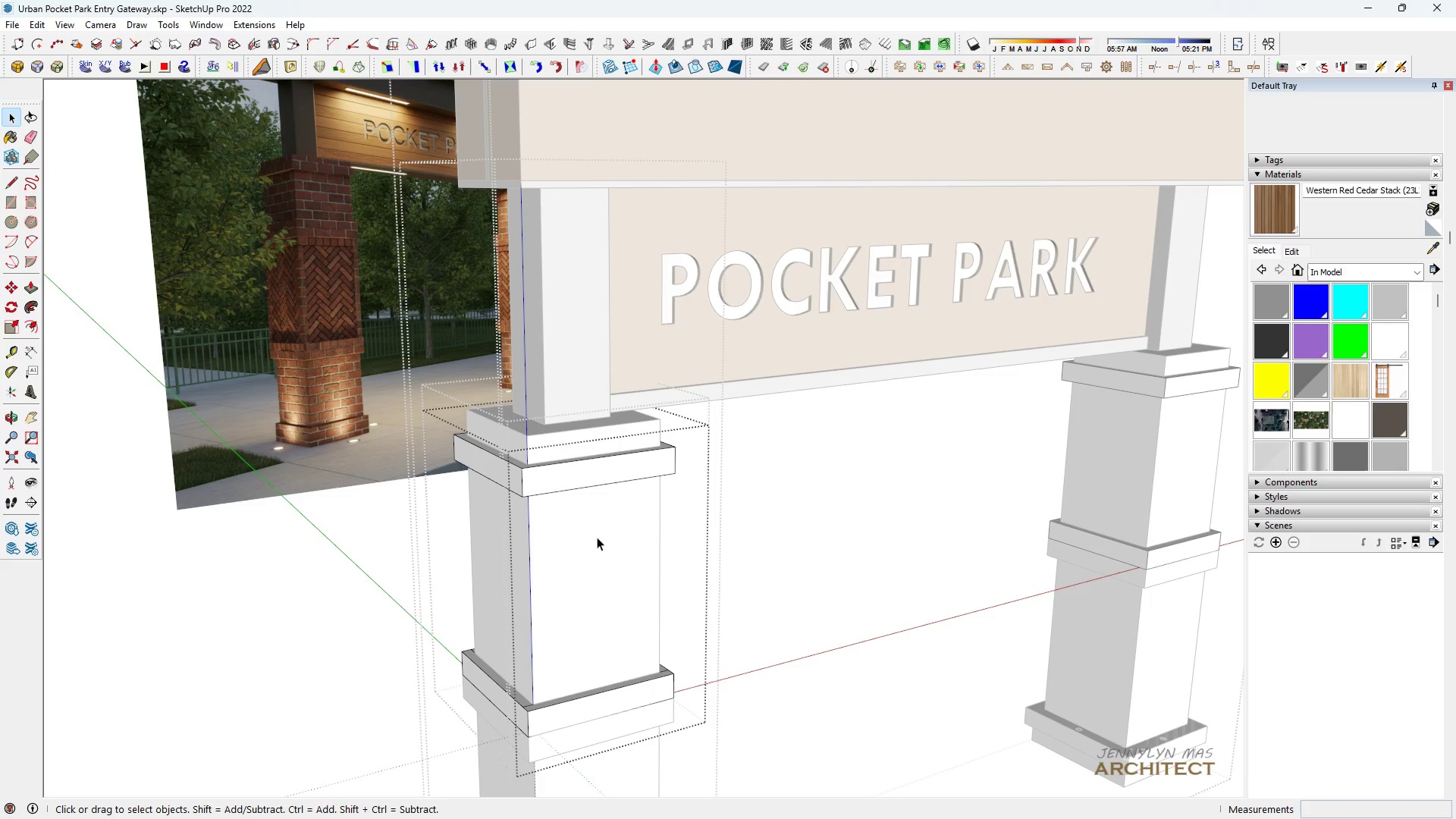 
triple_click([597, 537])
 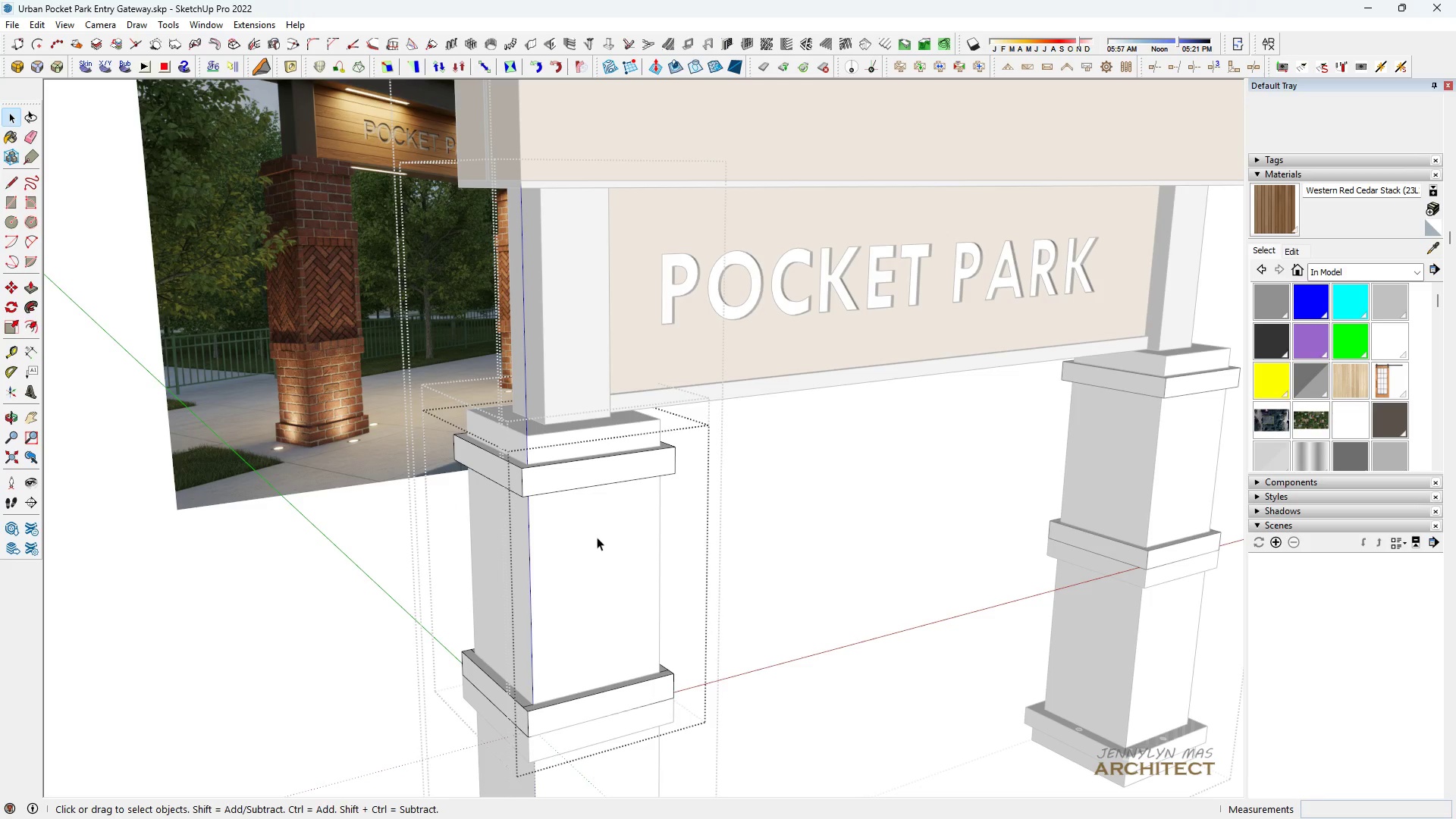 
key(Escape)
 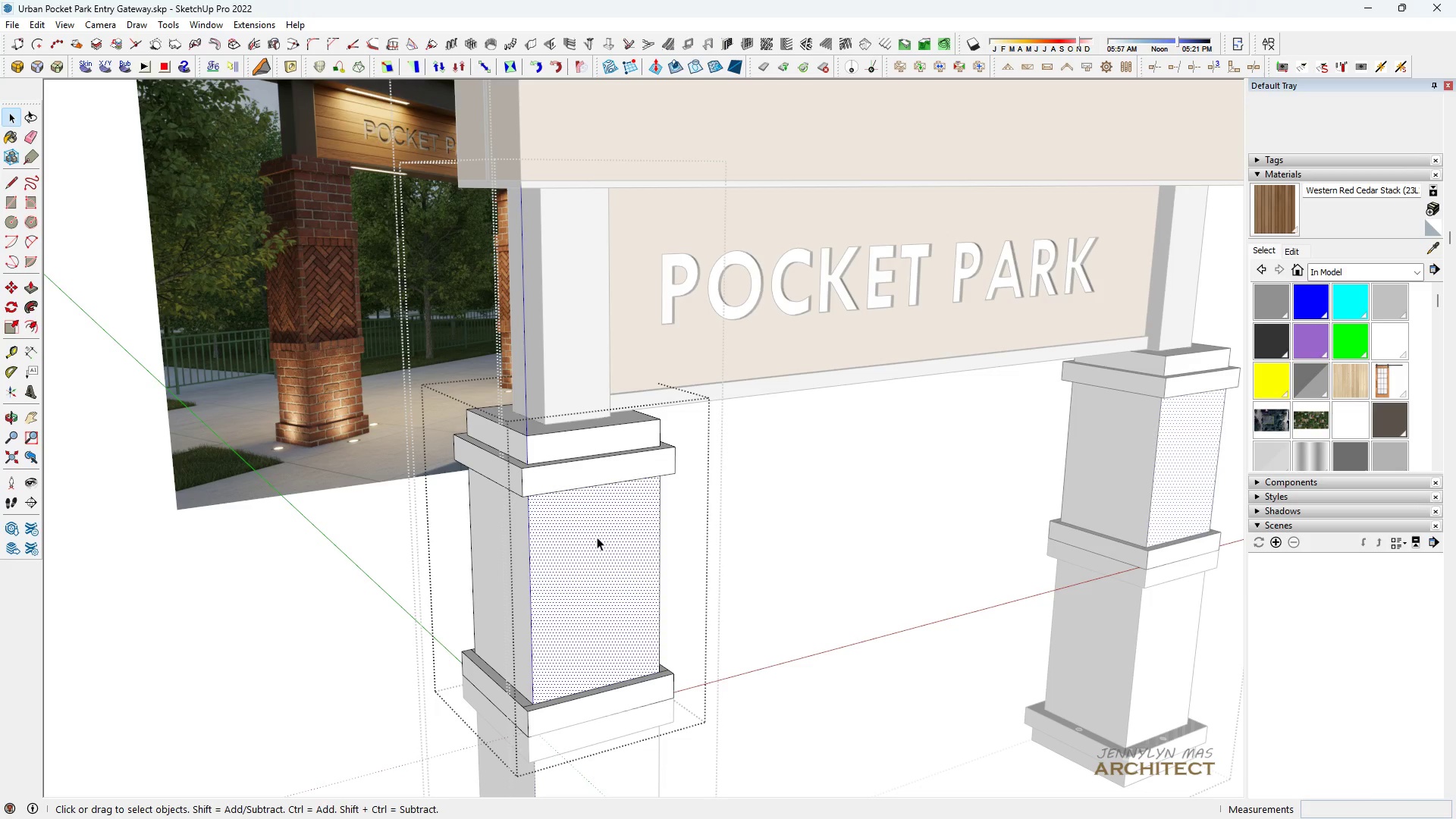 
double_click([597, 537])
 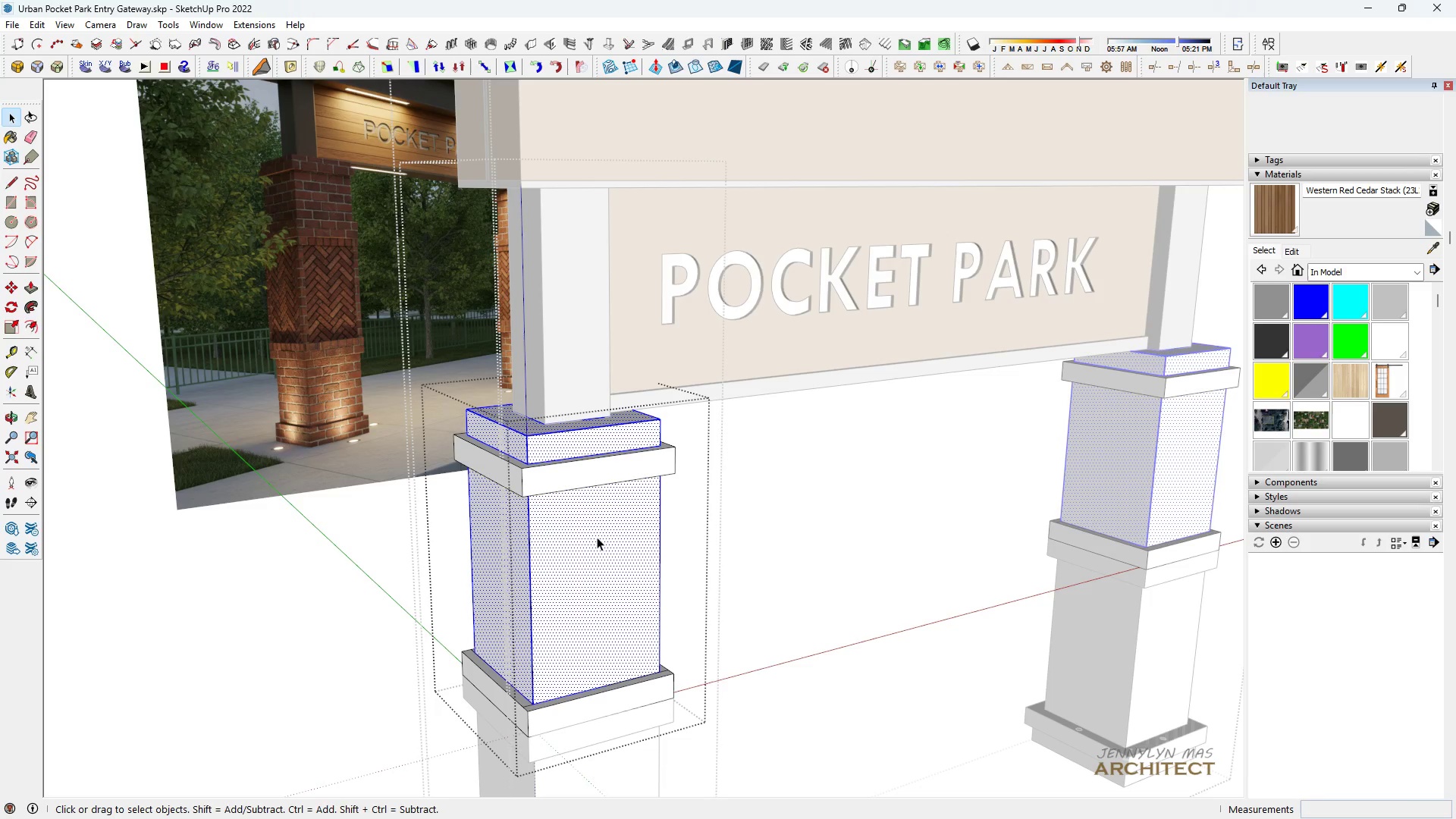 
triple_click([597, 537])
 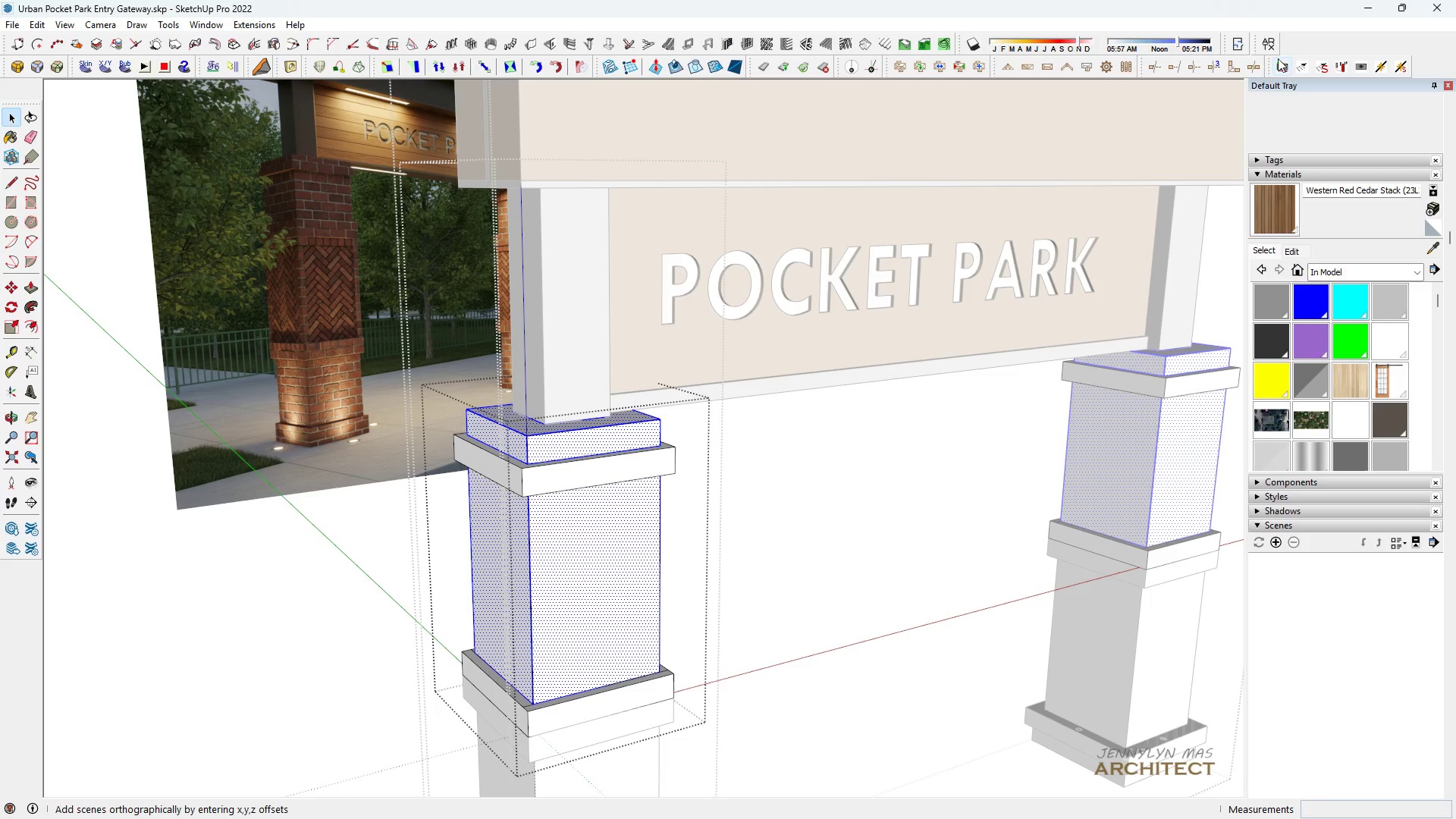 
left_click([1276, 42])
 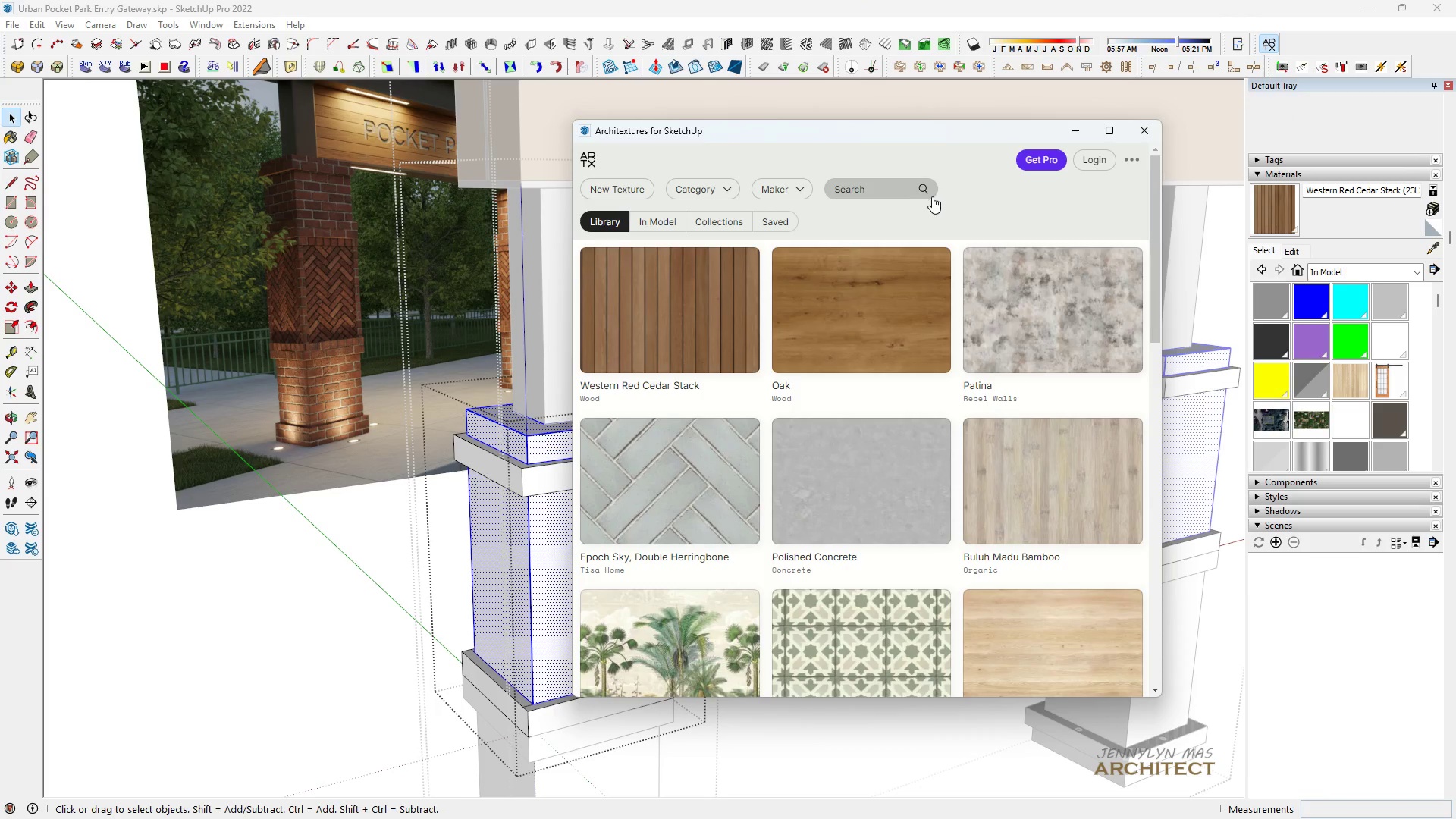 
left_click([899, 193])
 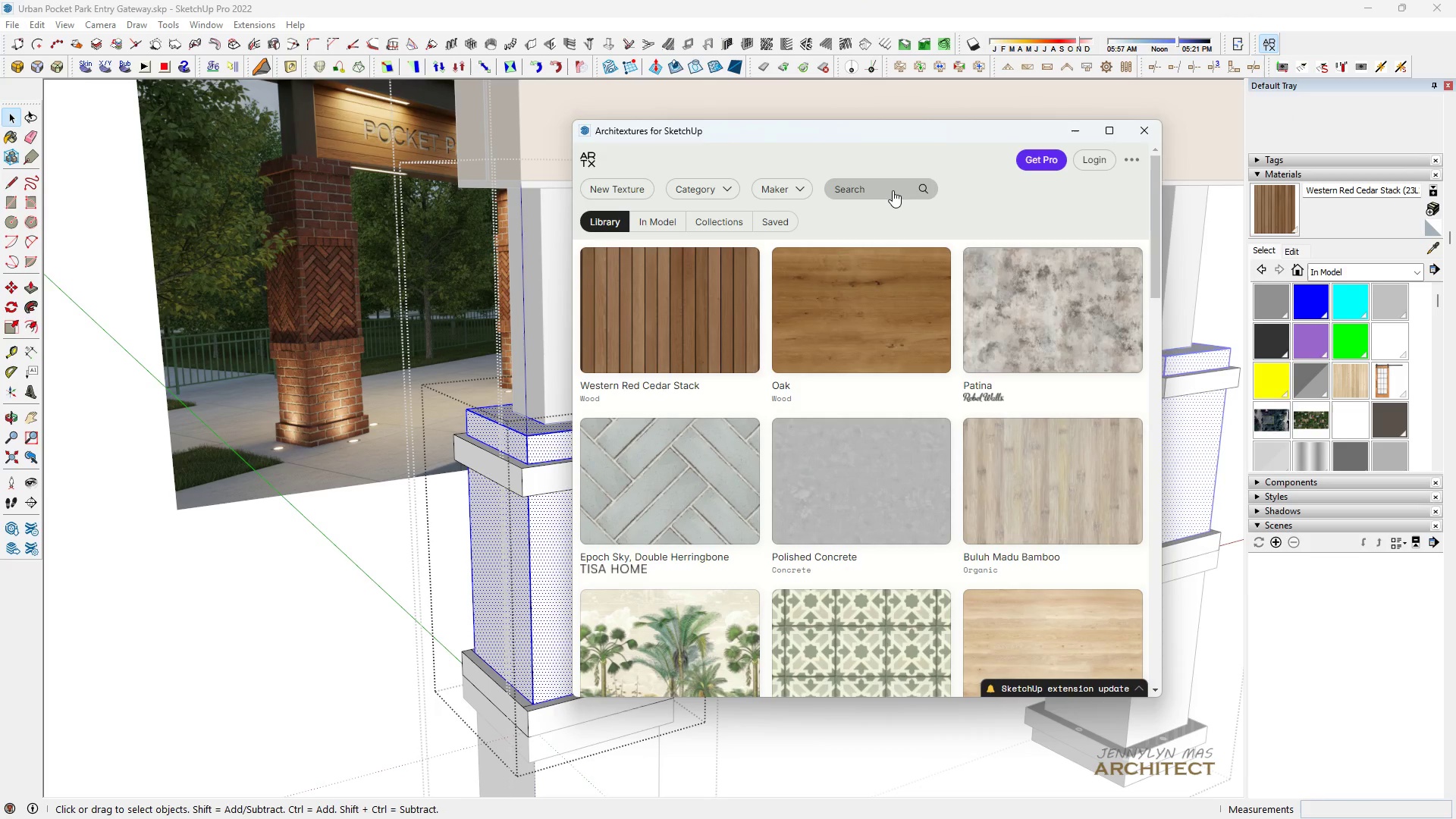 
type(BRICK)
 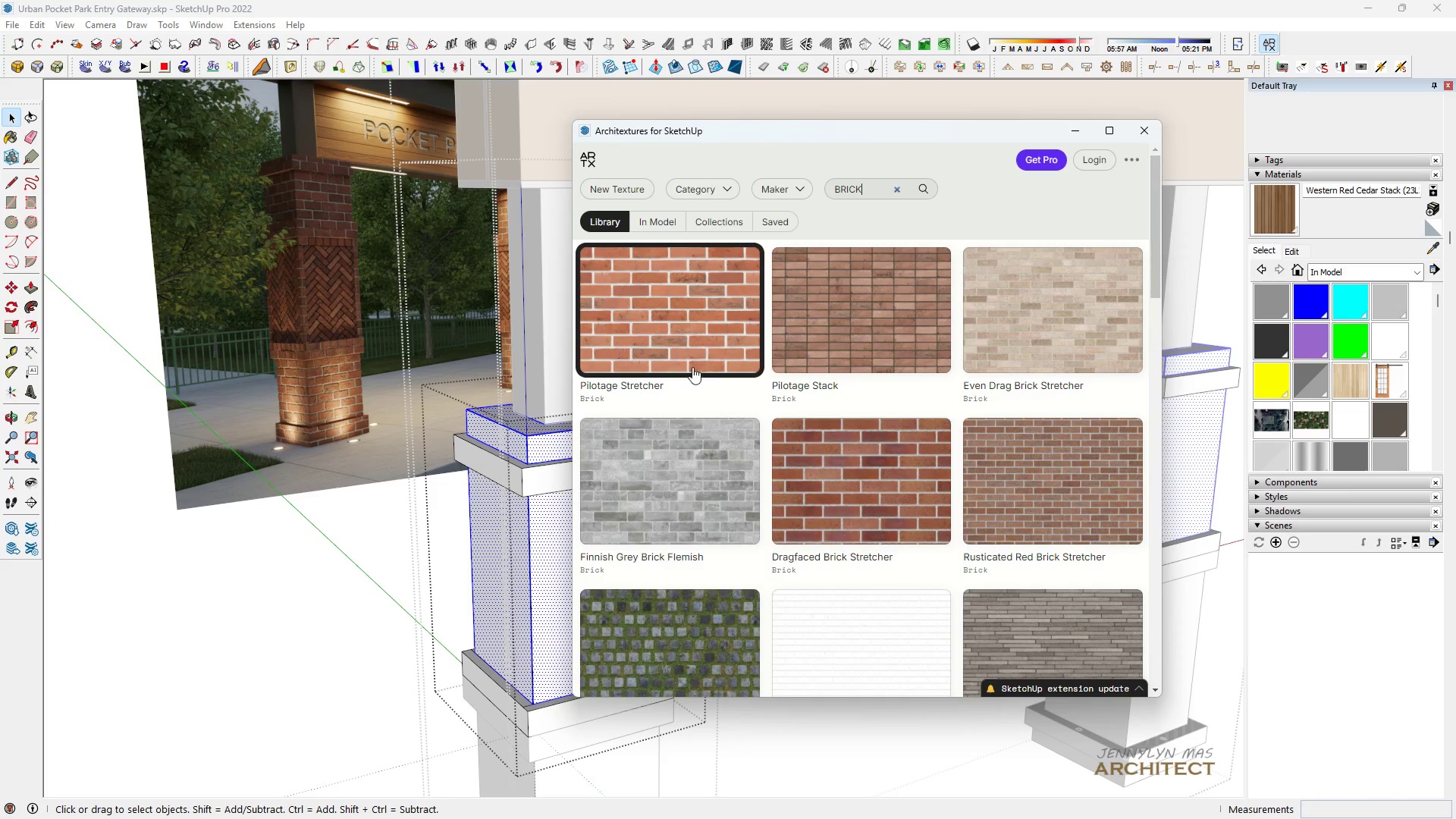 
wait(7.17)
 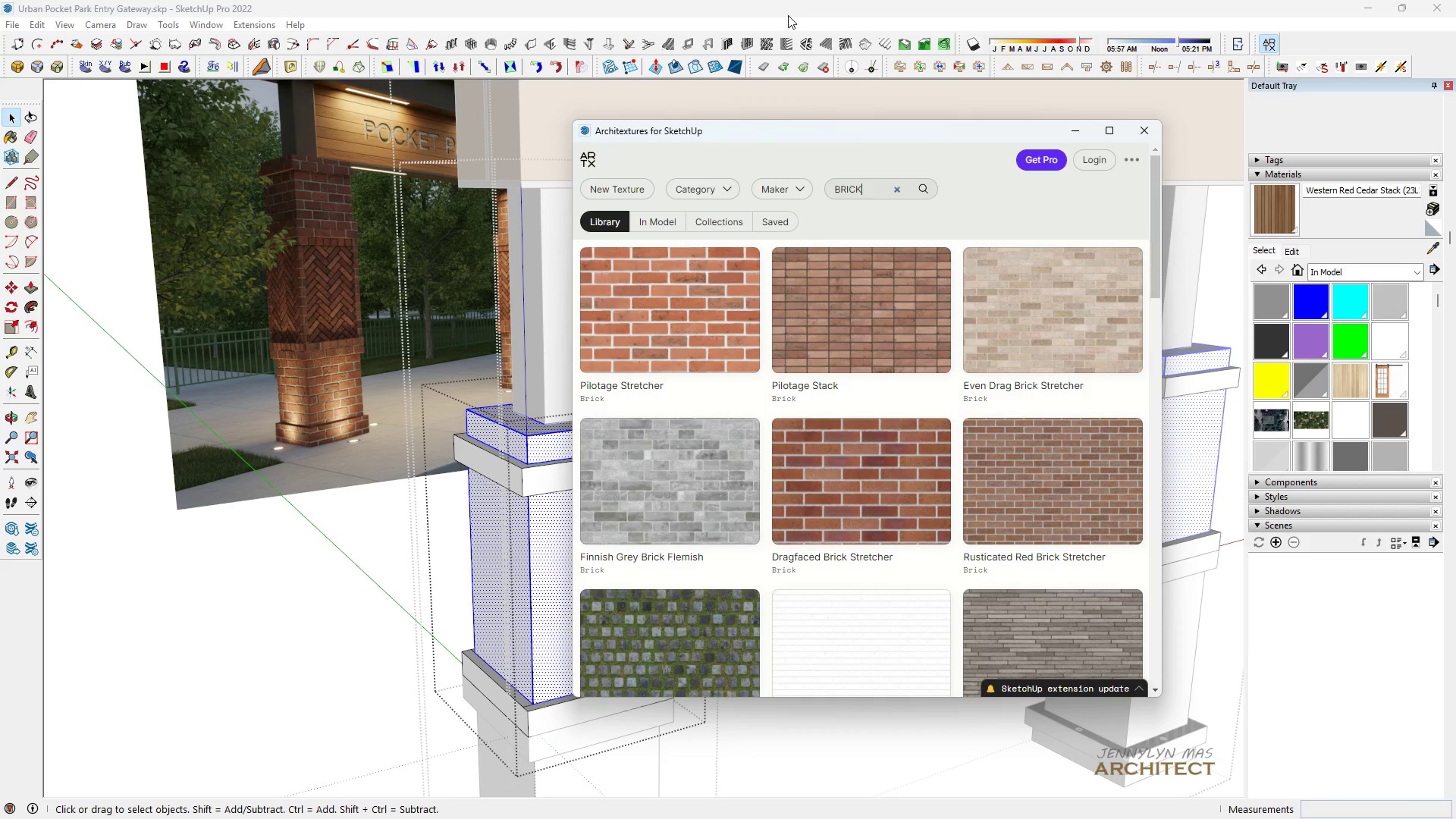 
left_click([720, 309])
 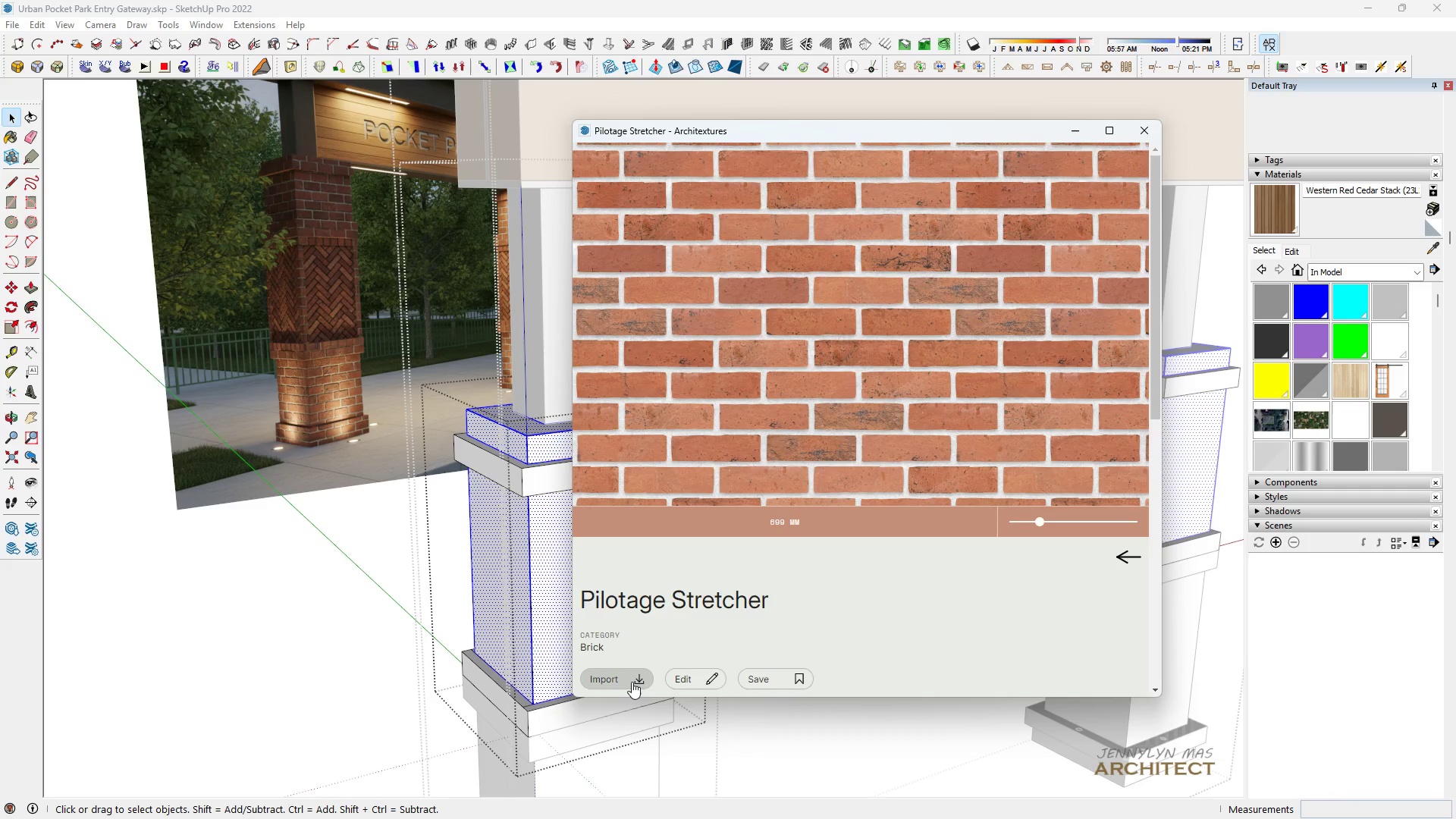 
left_click([632, 681])
 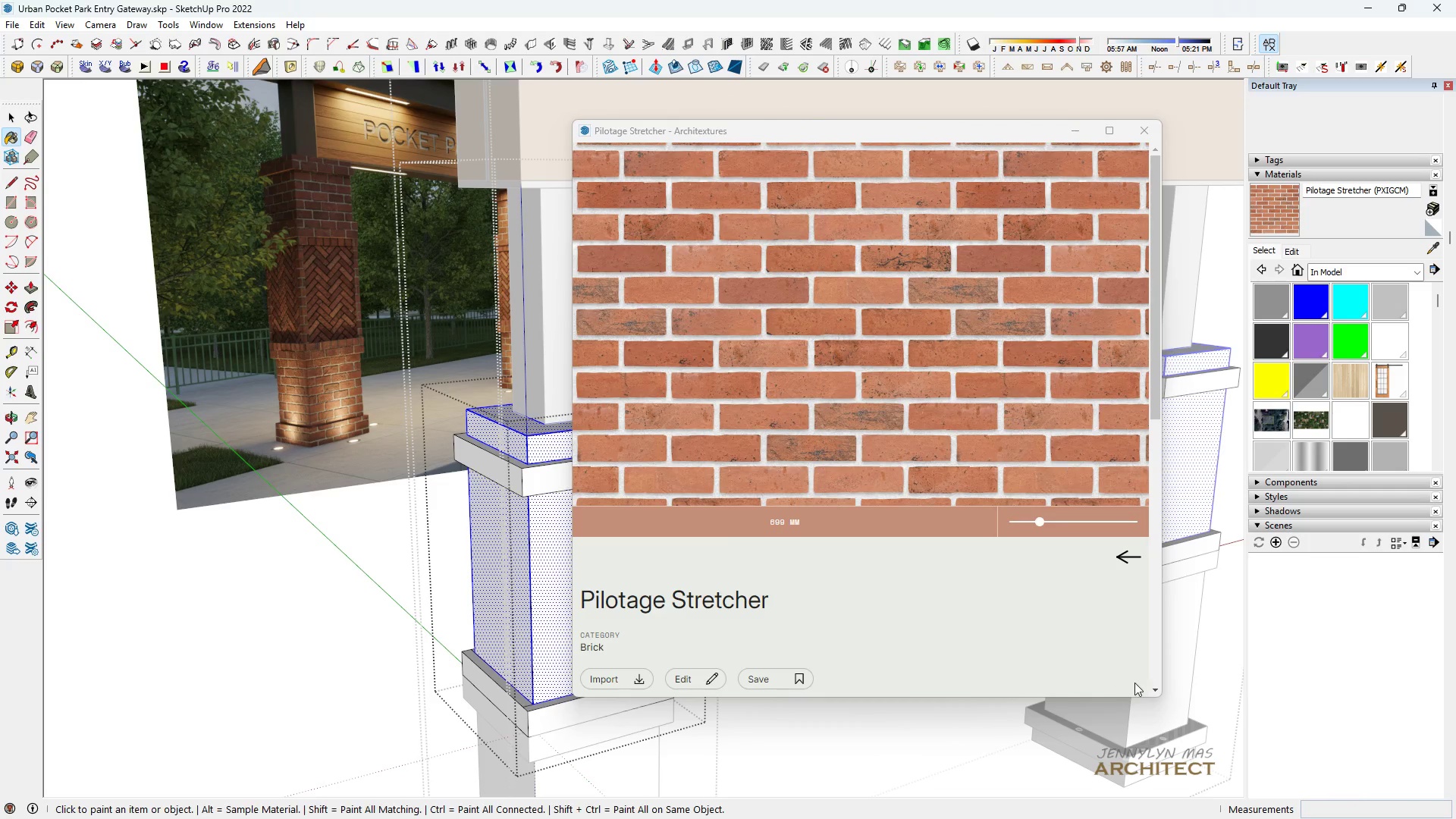 
left_click([1129, 555])
 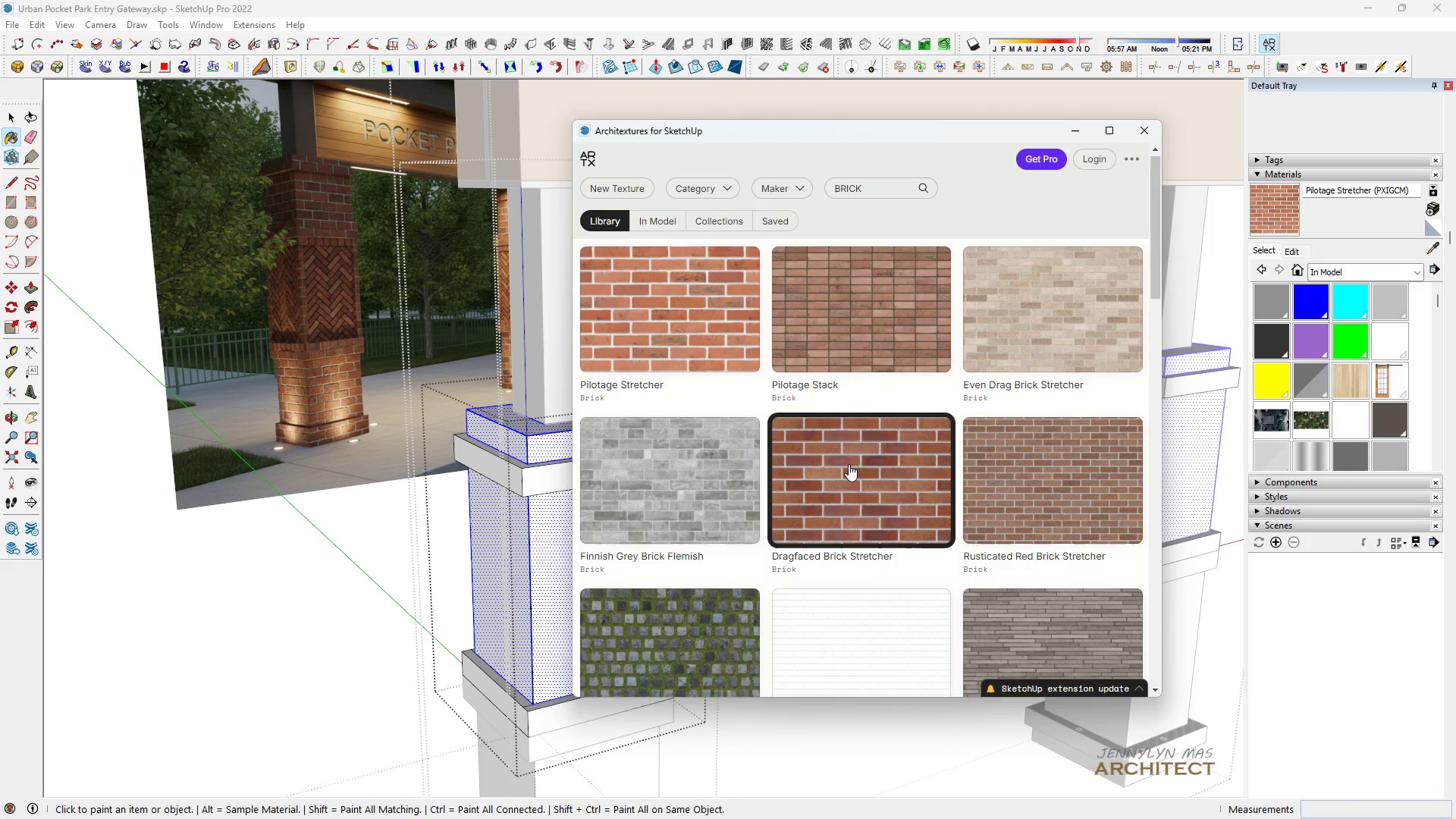 
scroll: coordinate [849, 464], scroll_direction: down, amount: 3.0
 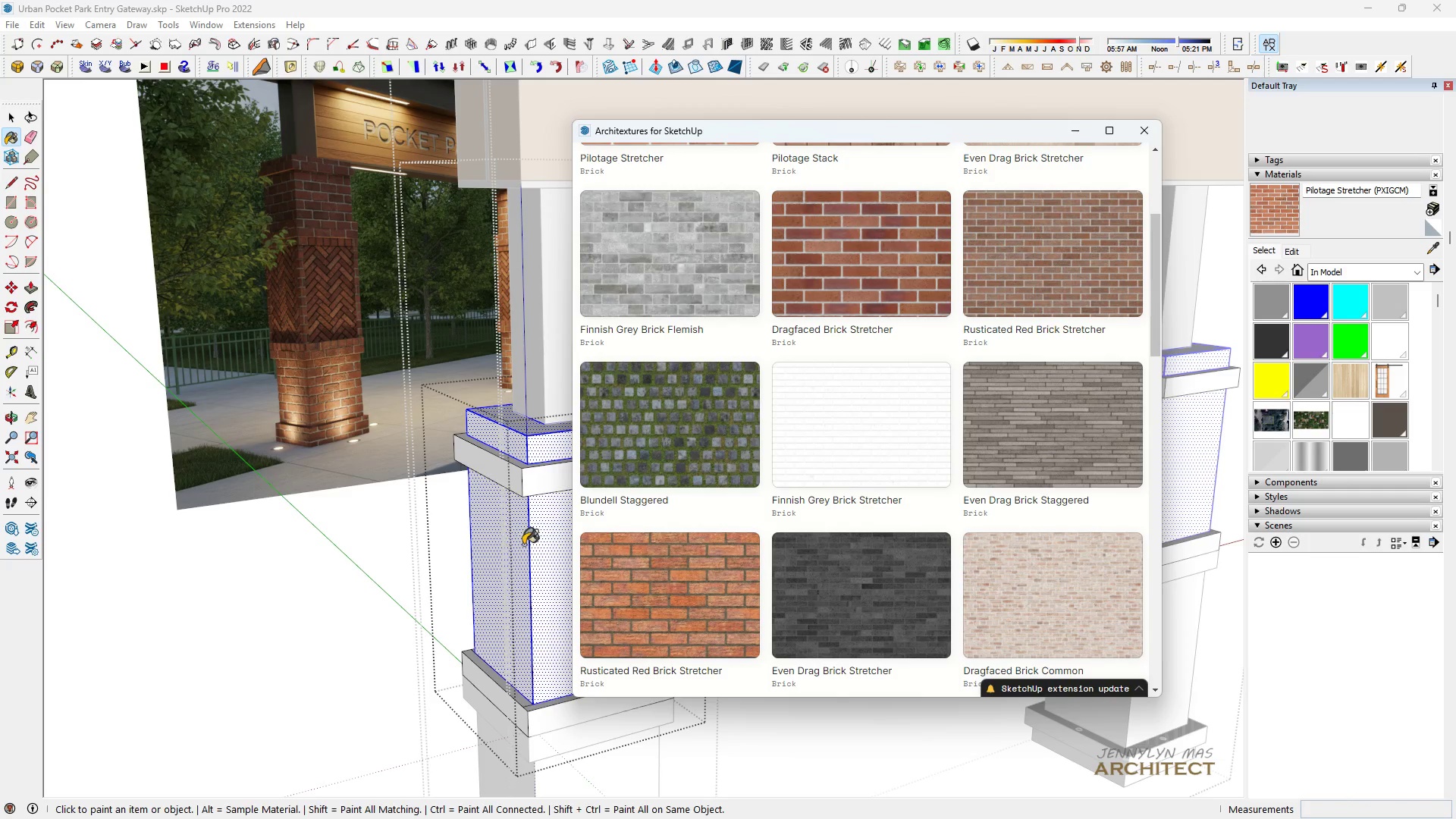 
double_click([523, 544])
 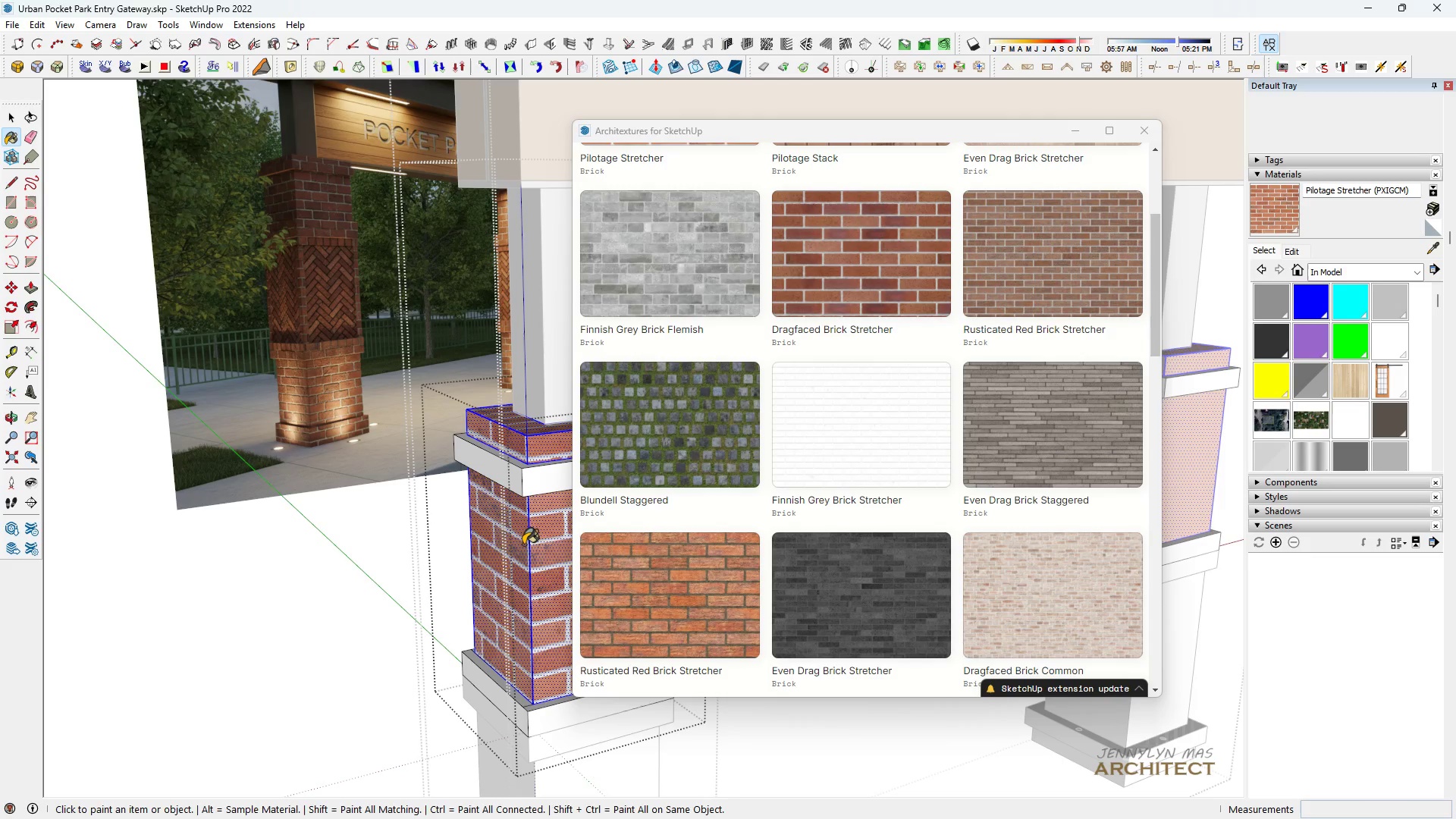 
triple_click([523, 544])
 